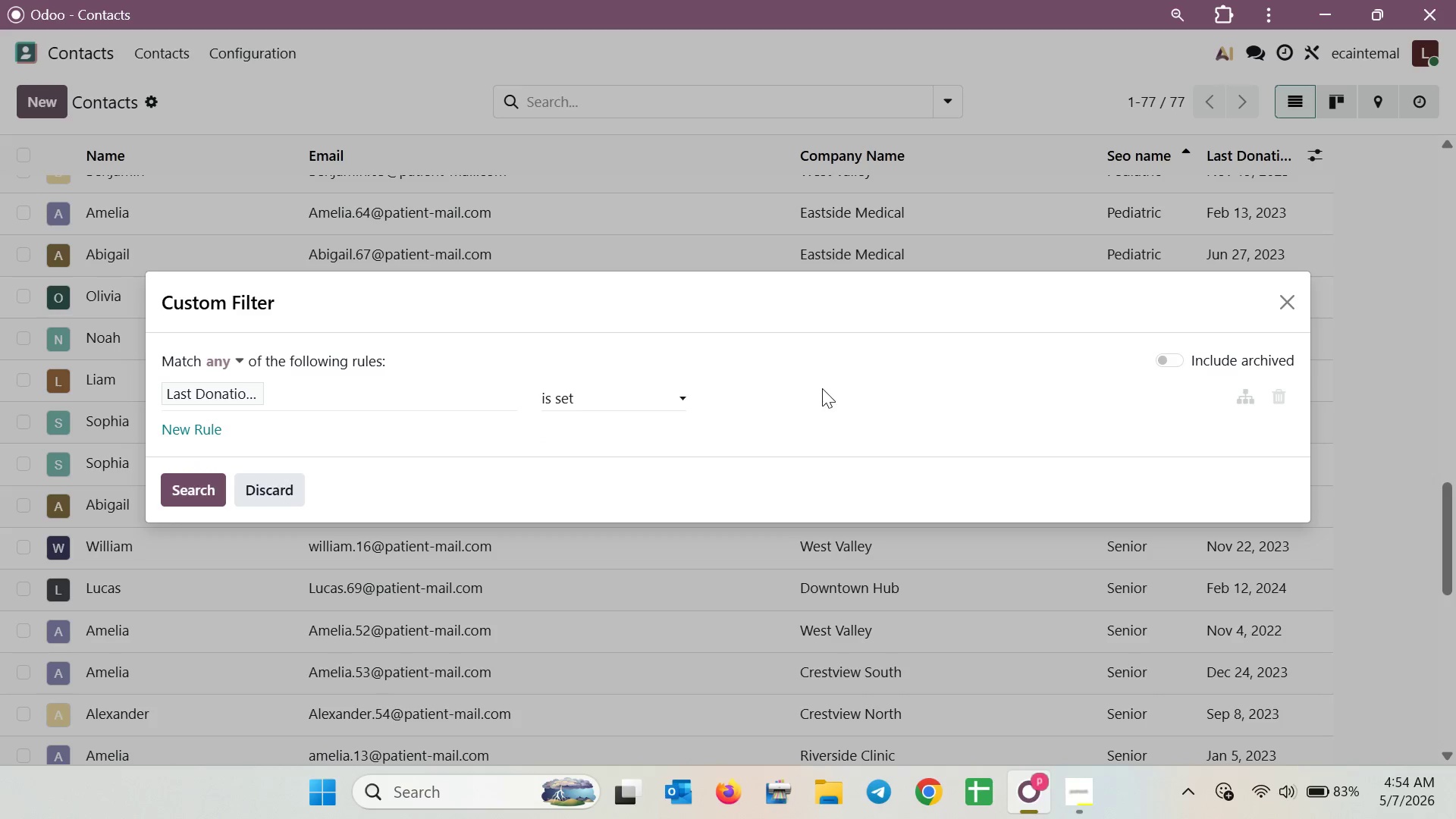 
double_click([791, 400])
 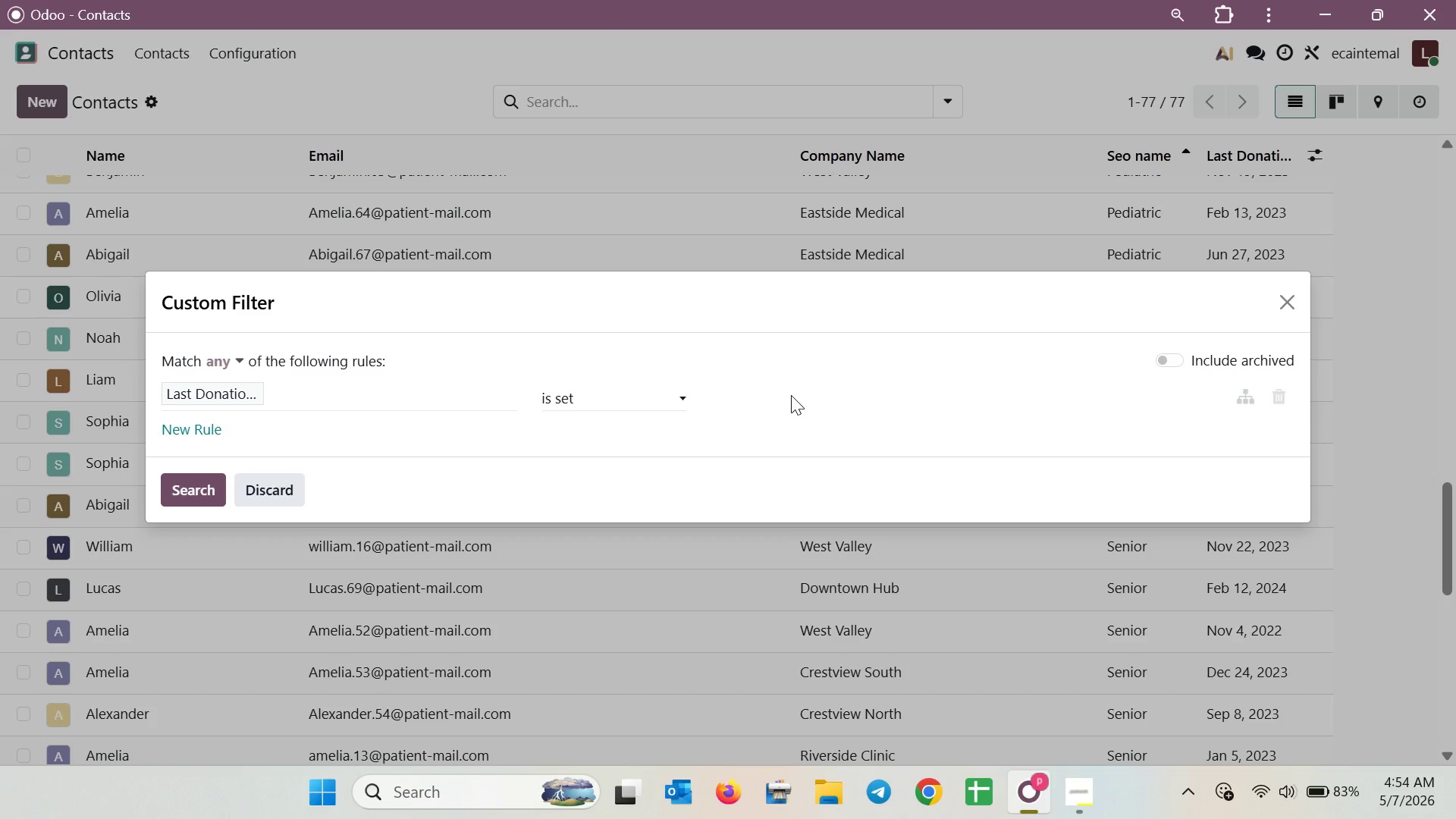 
wait(38.73)
 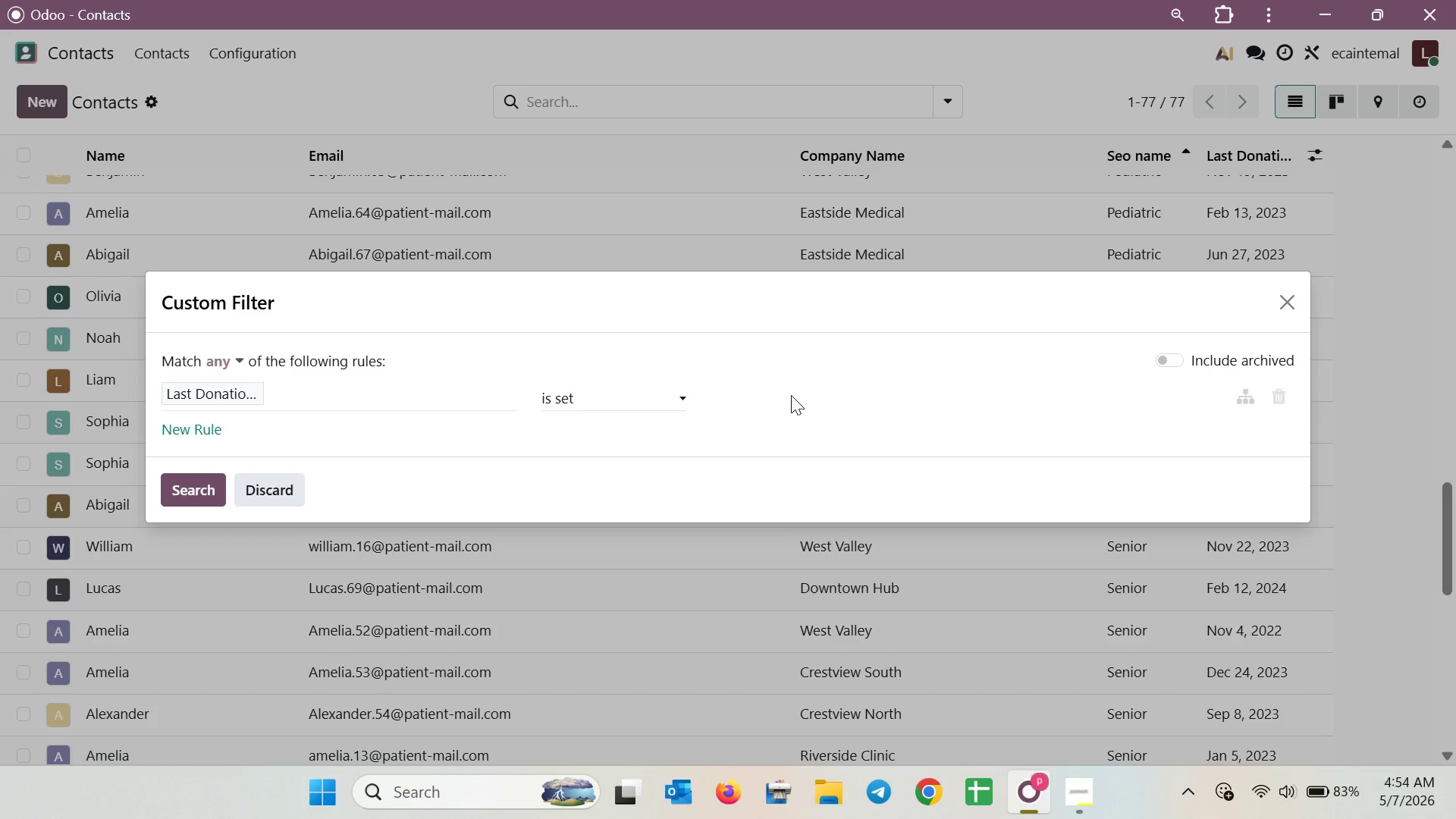 
left_click([1289, 306])
 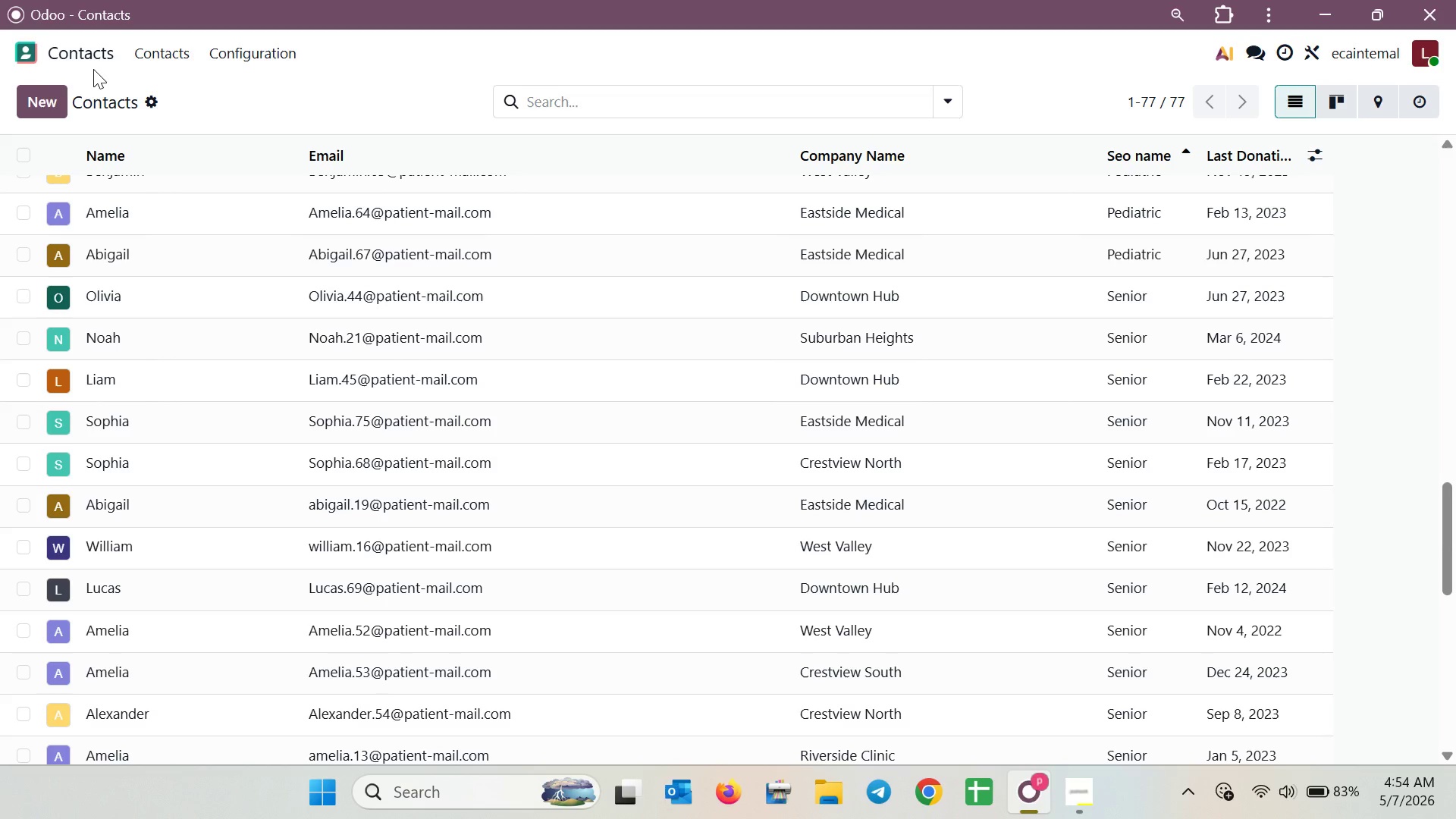 
double_click([91, 64])
 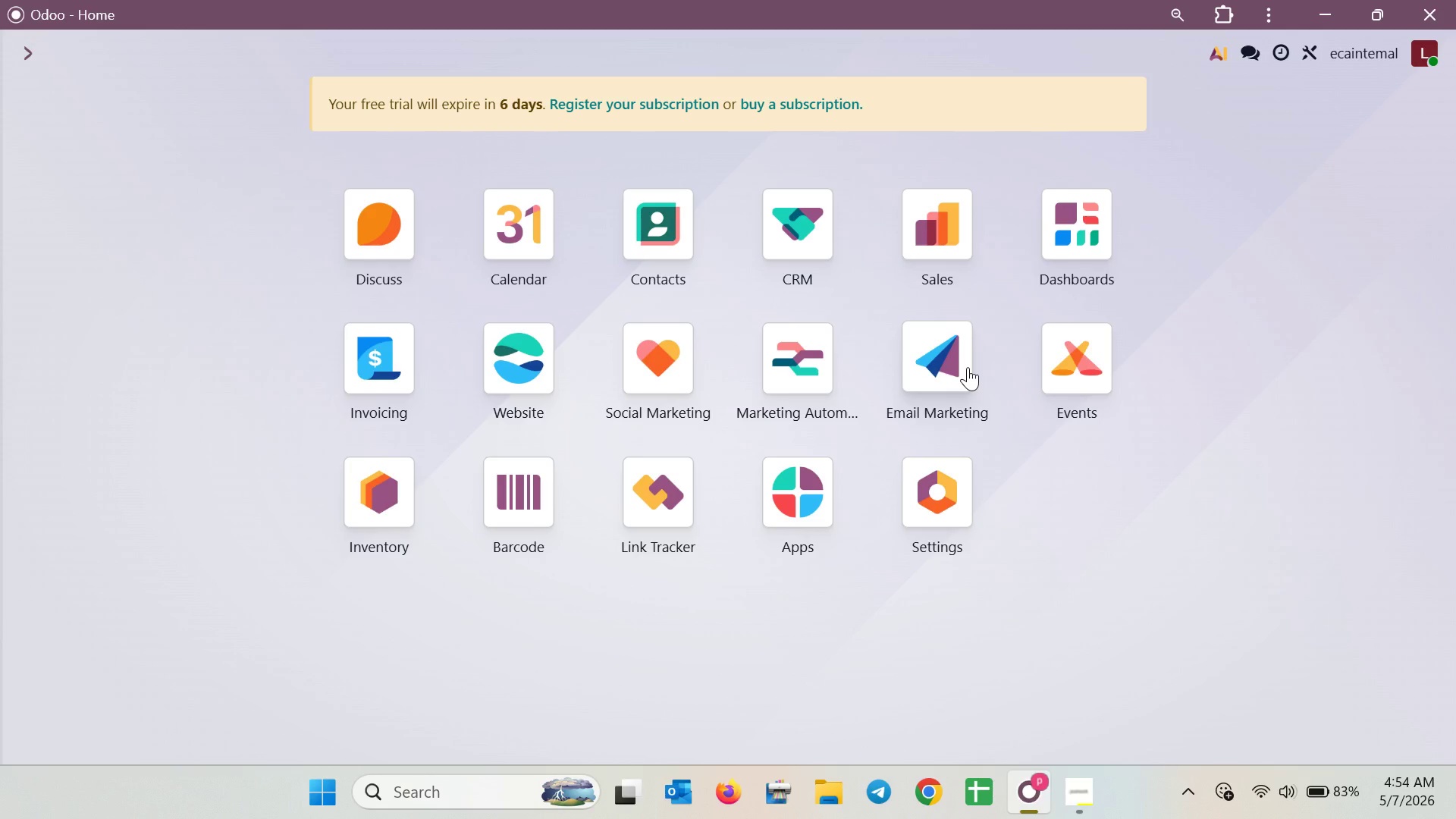 
wait(7.8)
 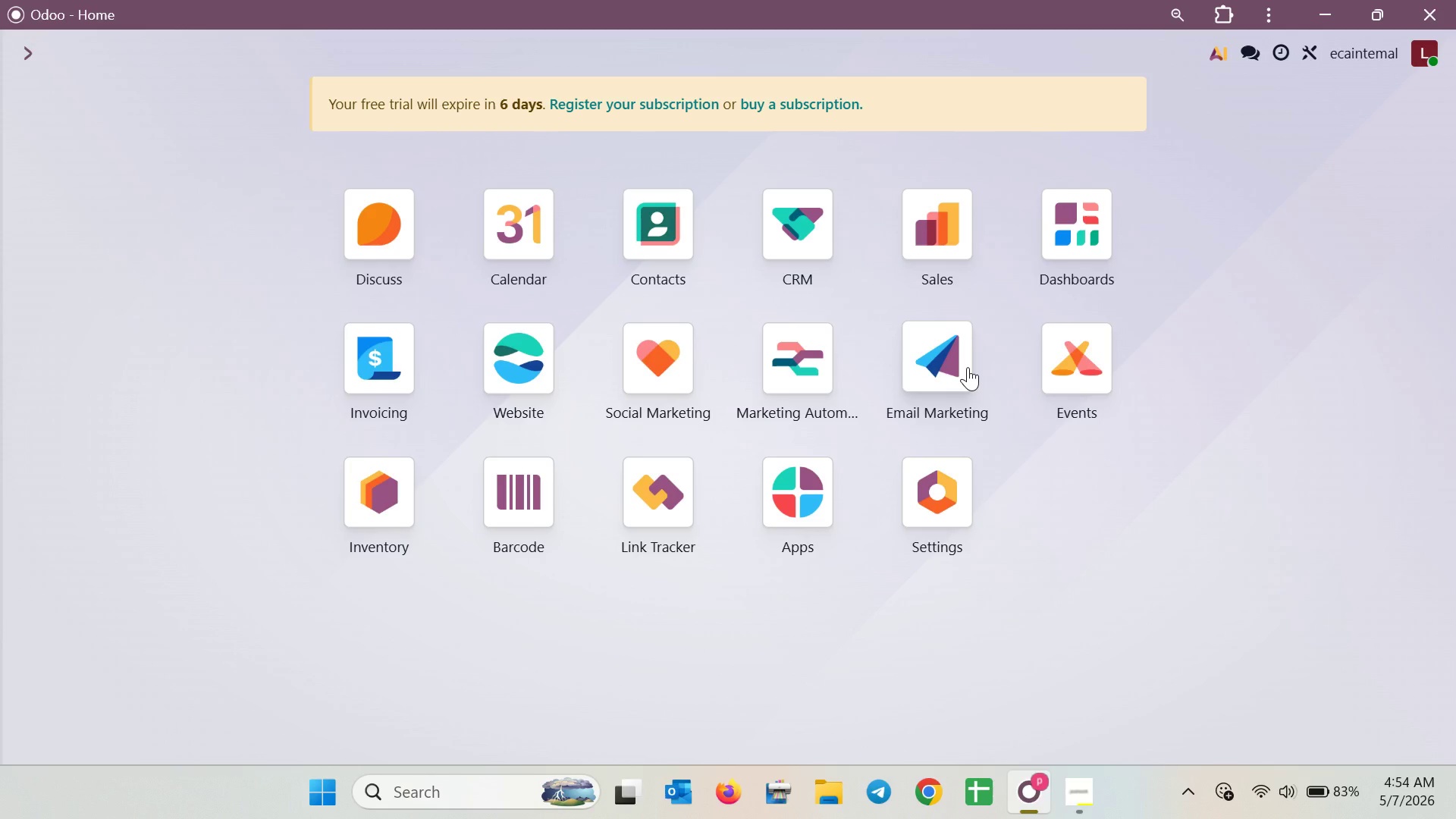 
left_click([977, 361])
 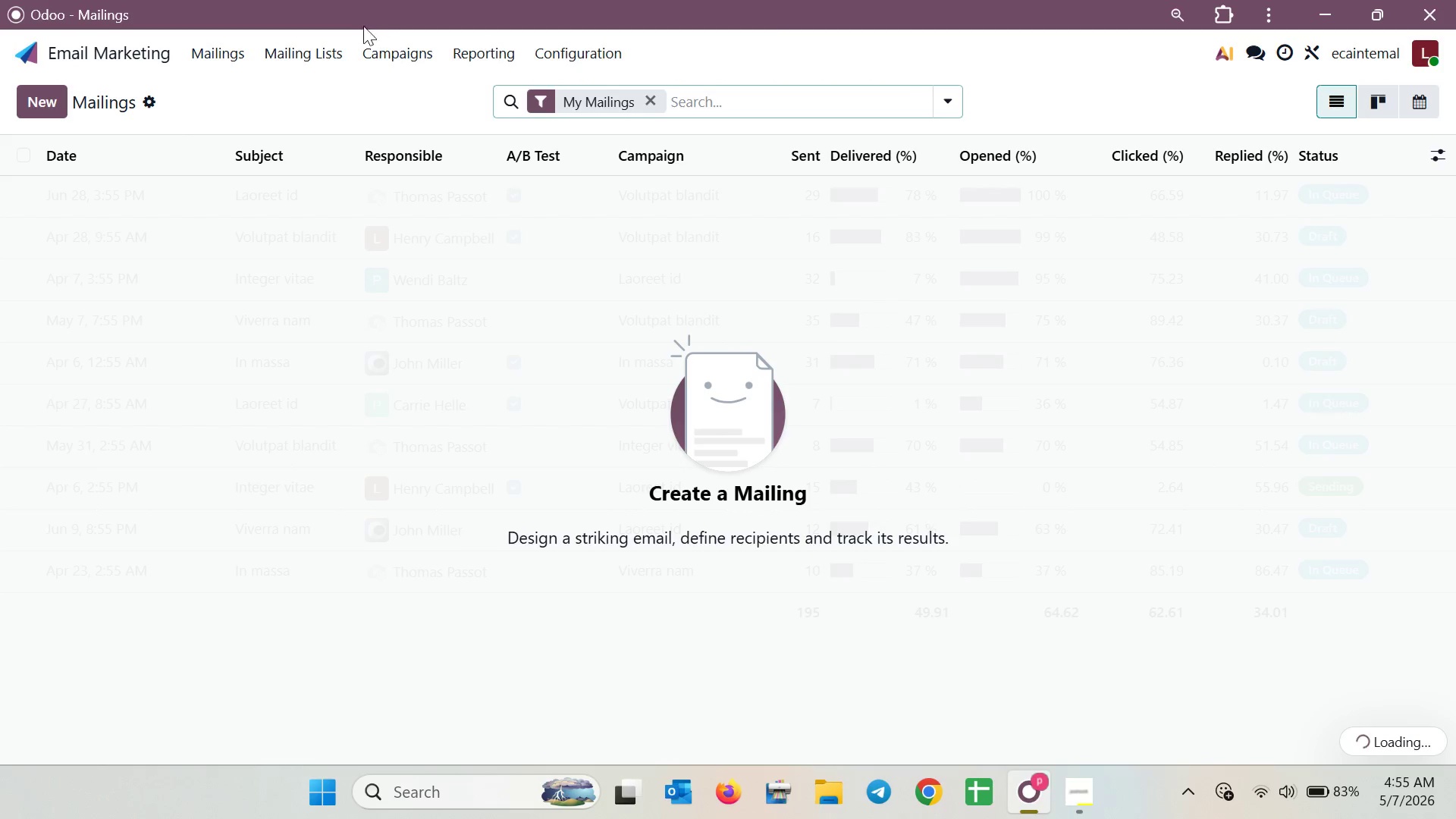 
left_click([318, 56])
 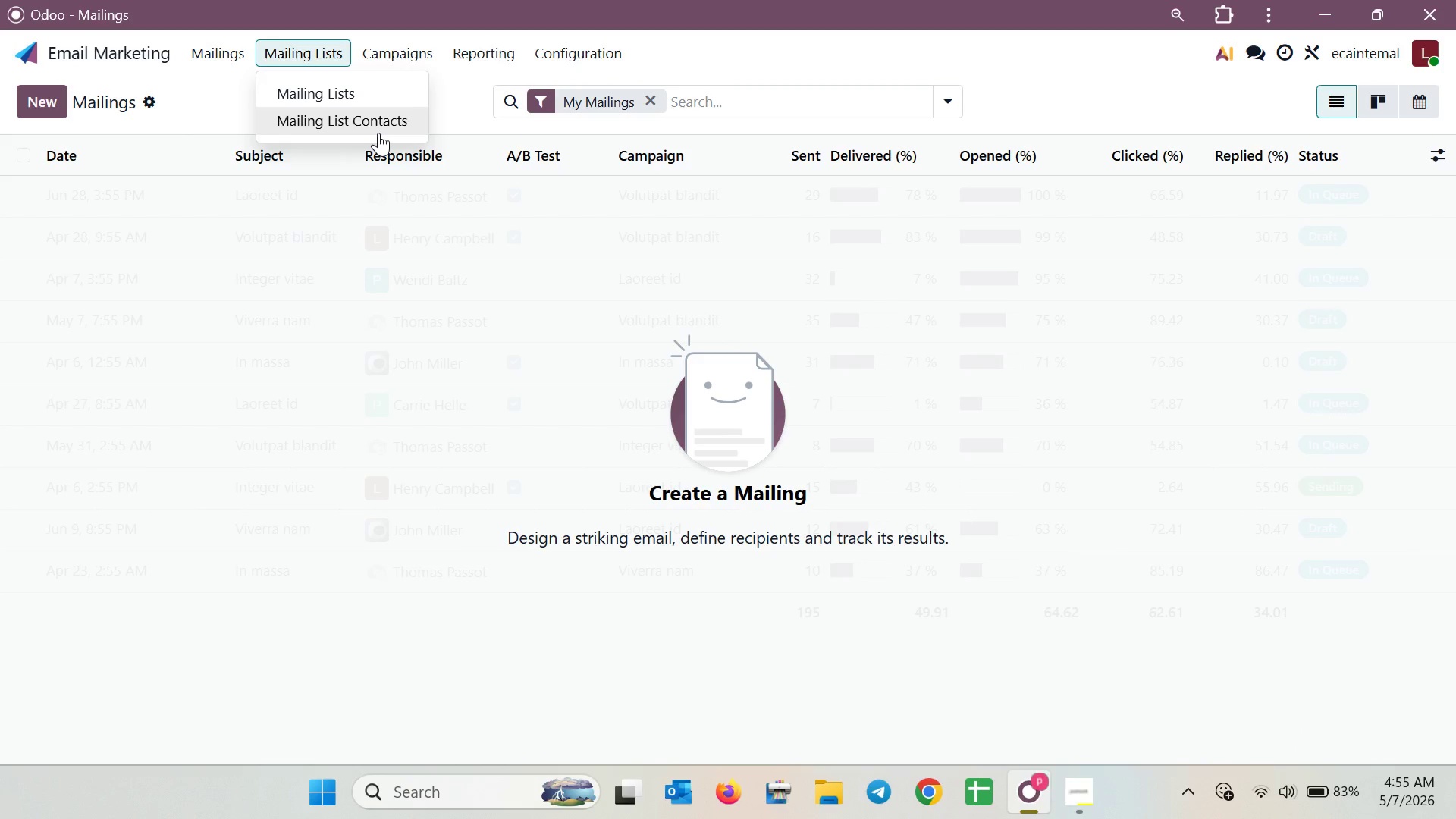 
left_click([378, 133])
 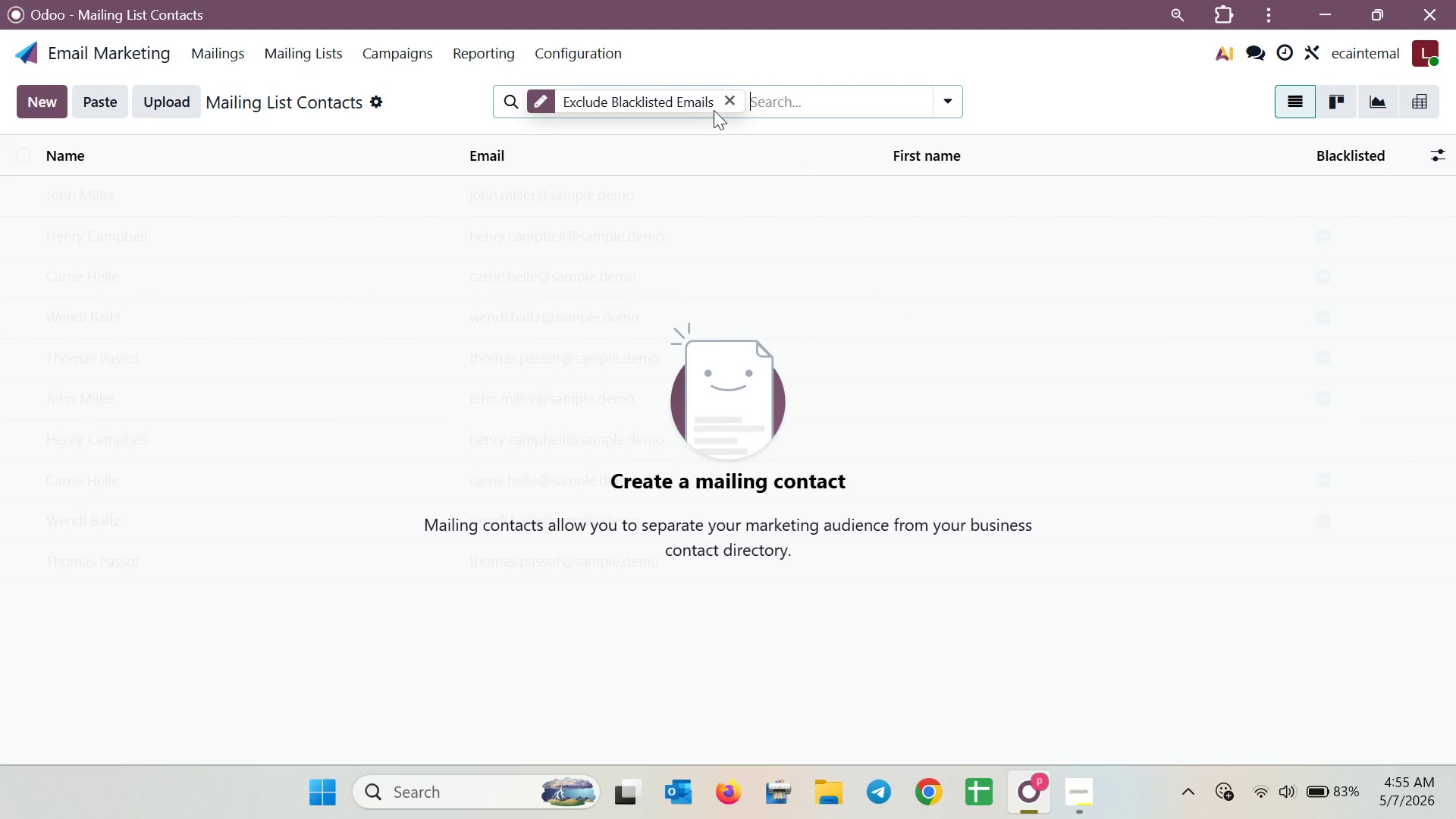 
left_click([730, 109])
 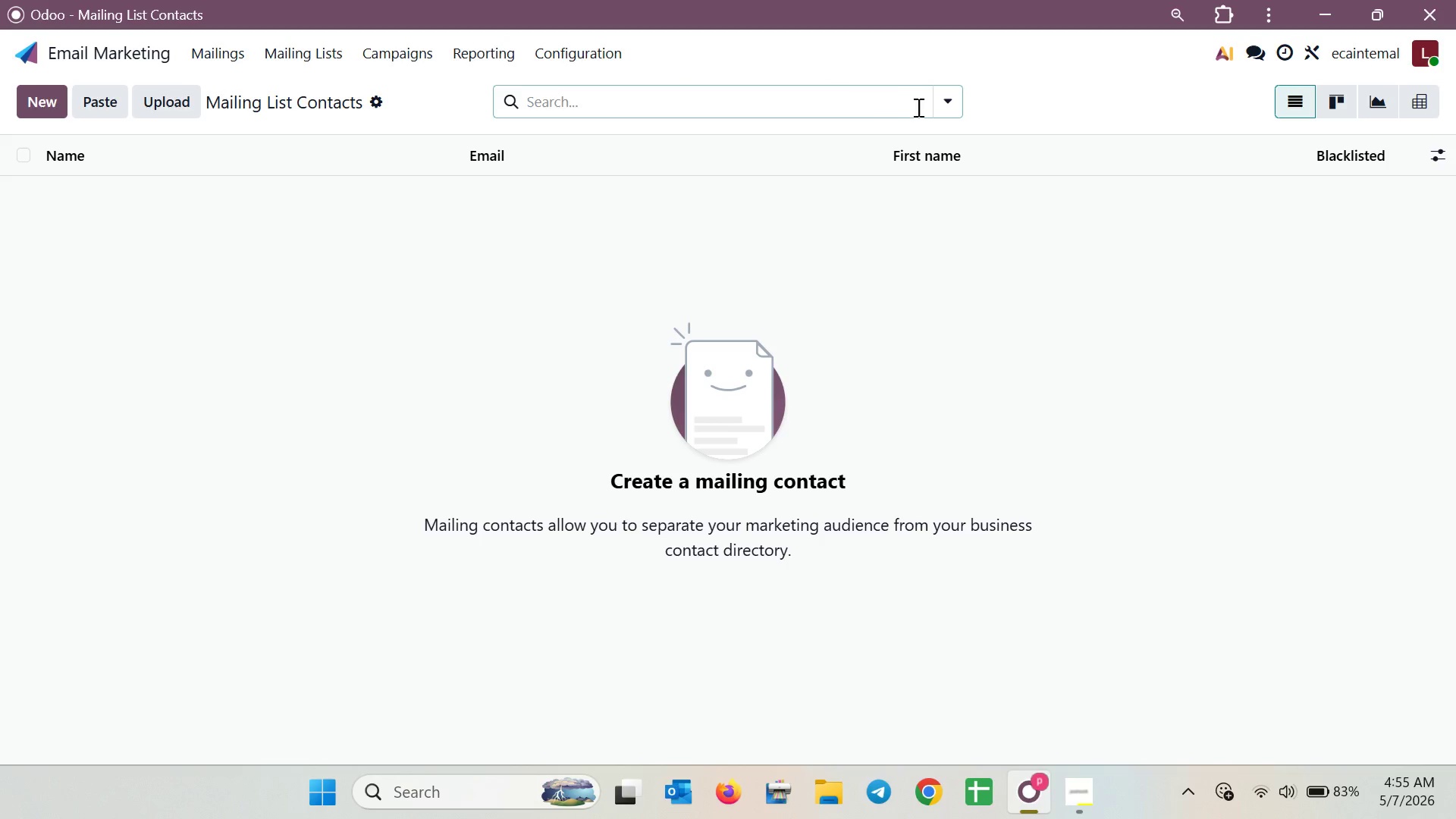 
left_click([943, 107])
 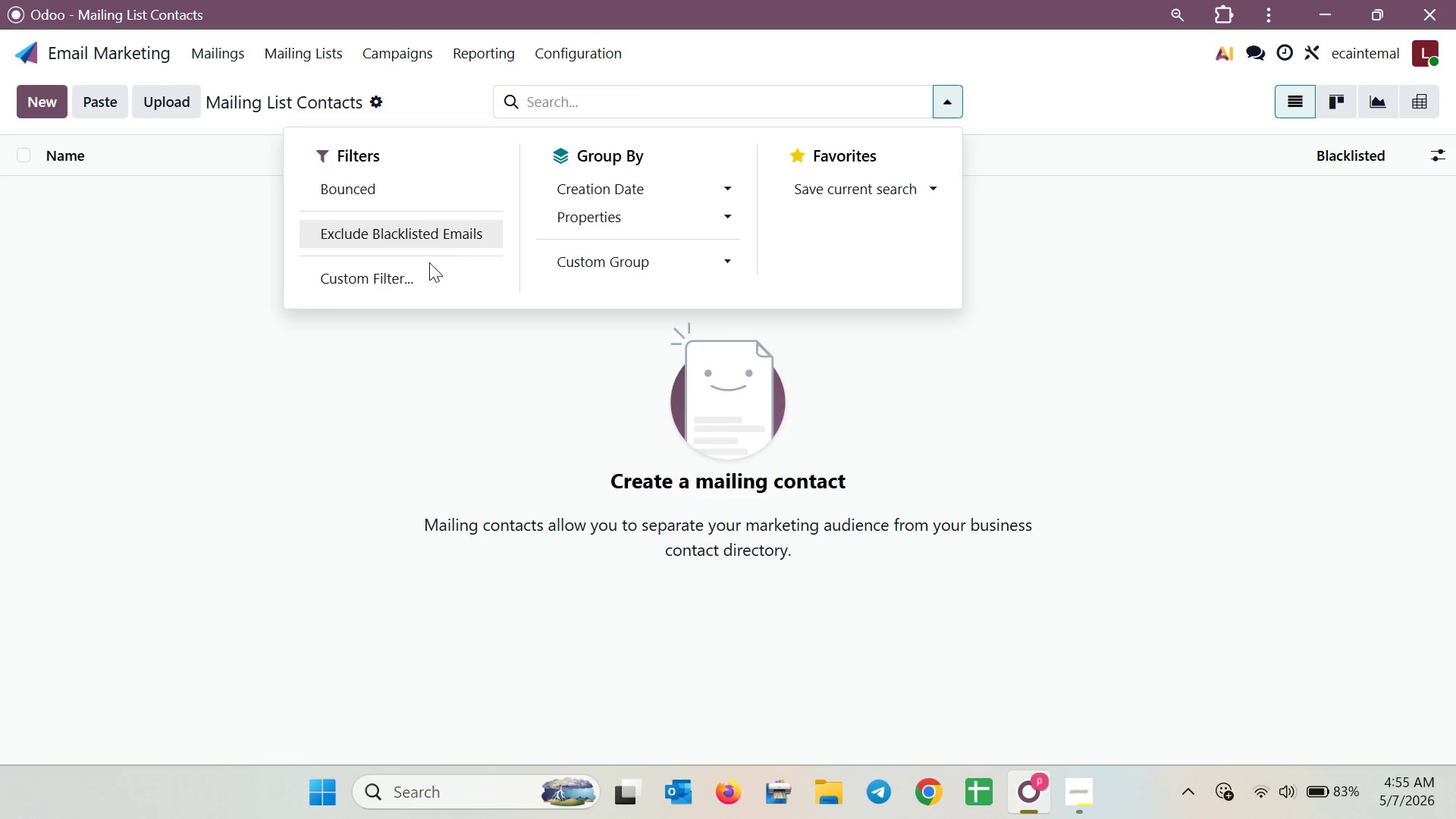 
left_click([428, 274])
 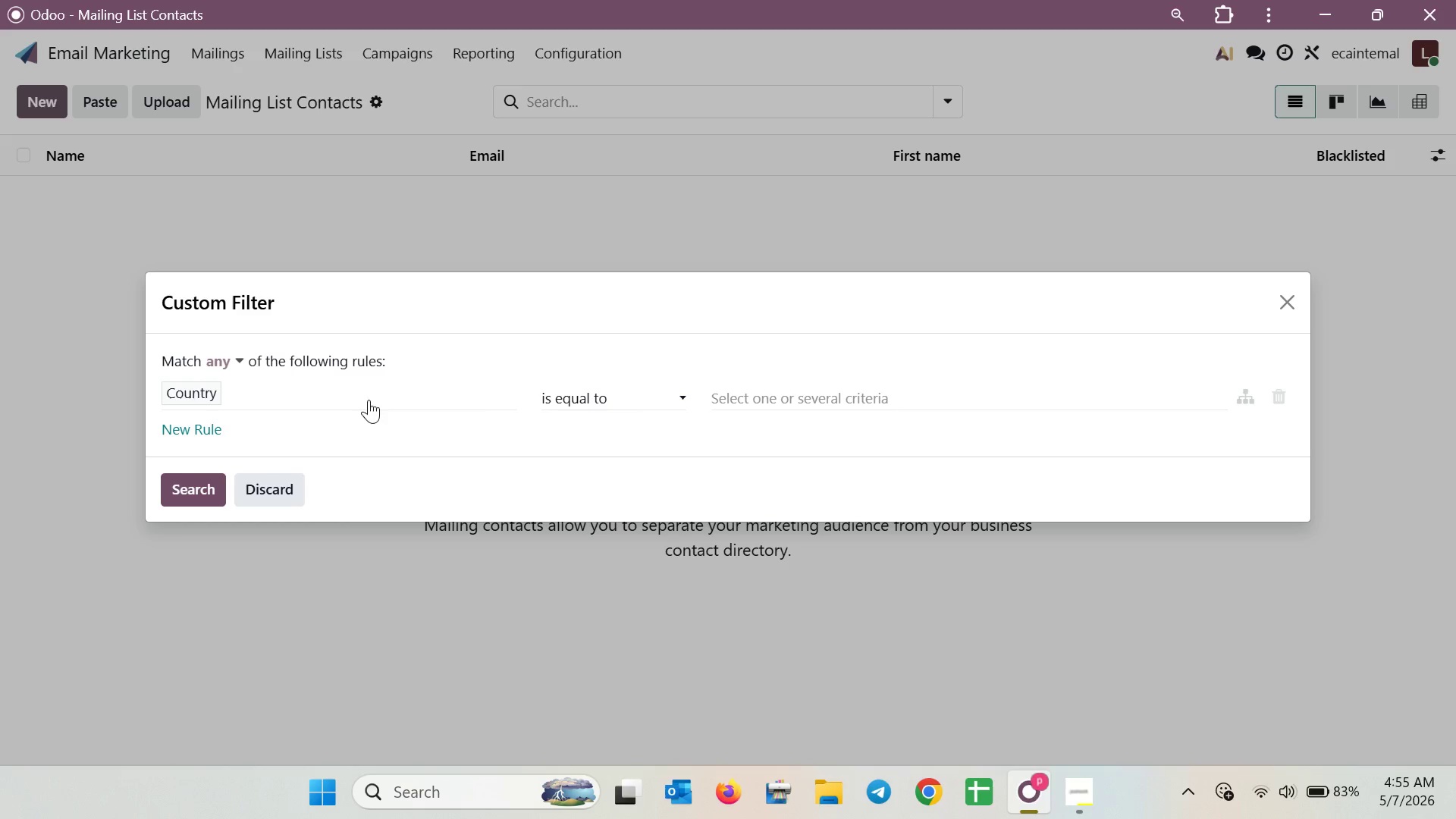 
left_click([512, 389])
 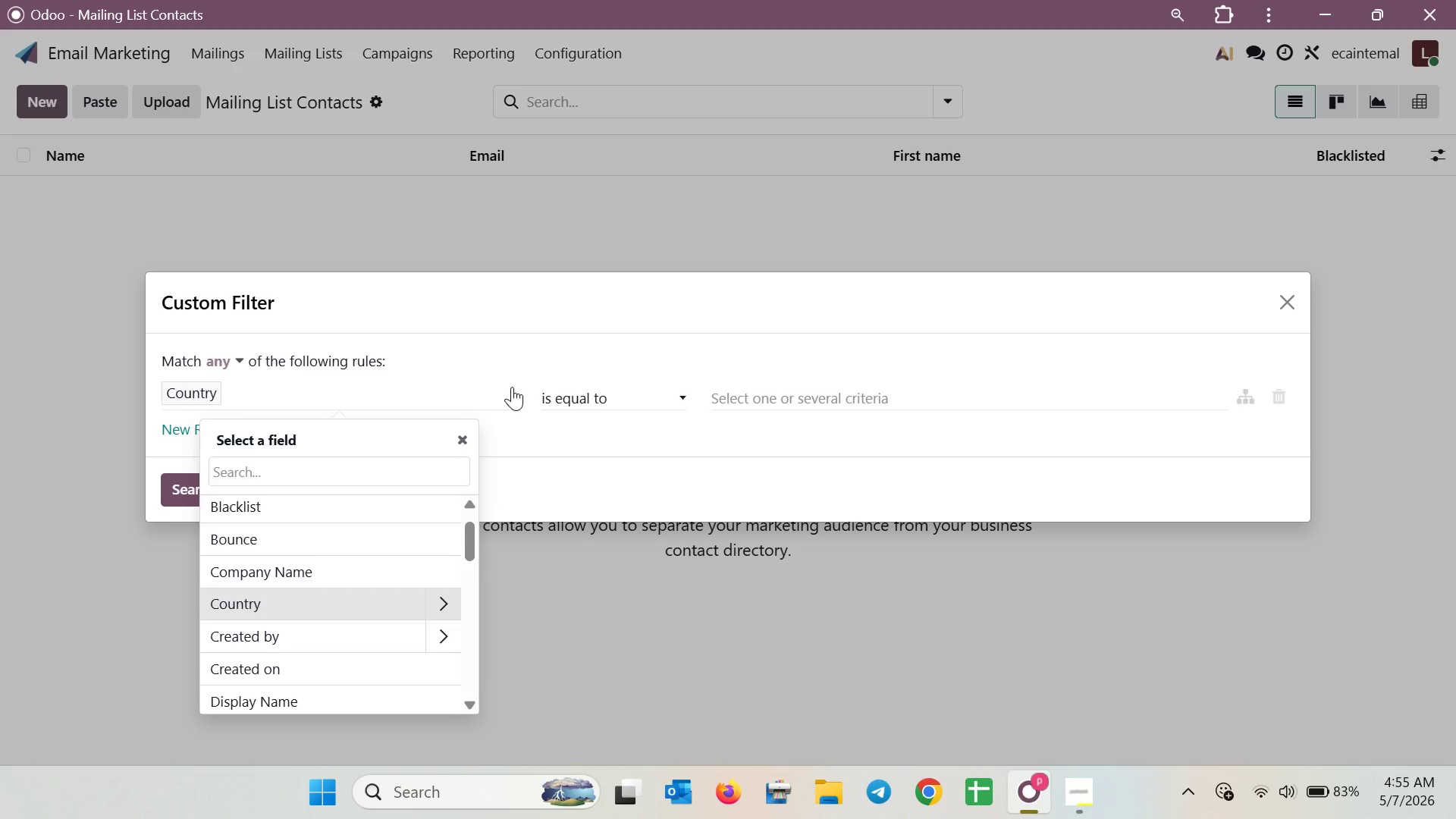 
type(la)
 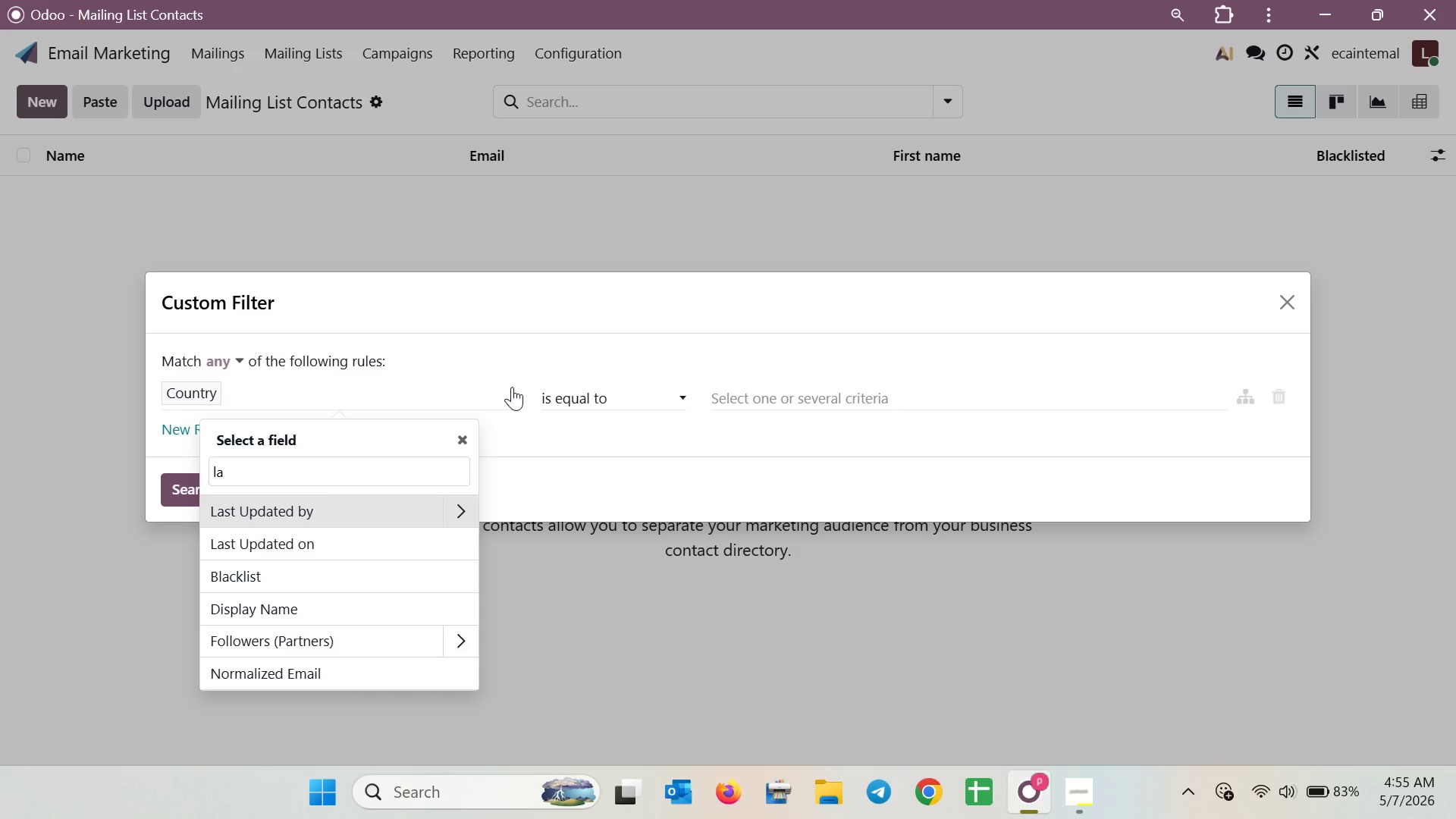 
hold_key(key=Backspace, duration=0.56)
 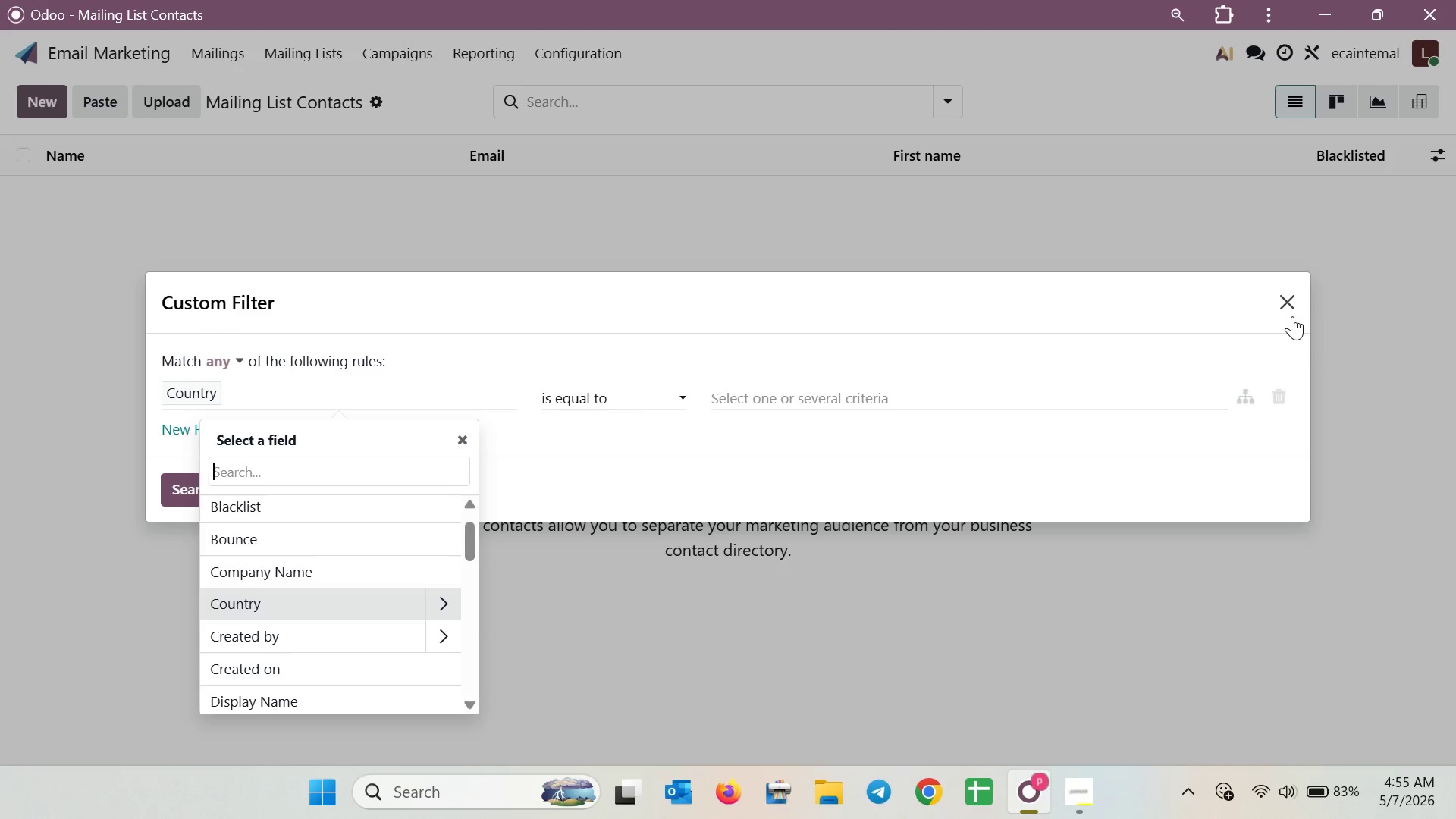 
left_click([1292, 316])
 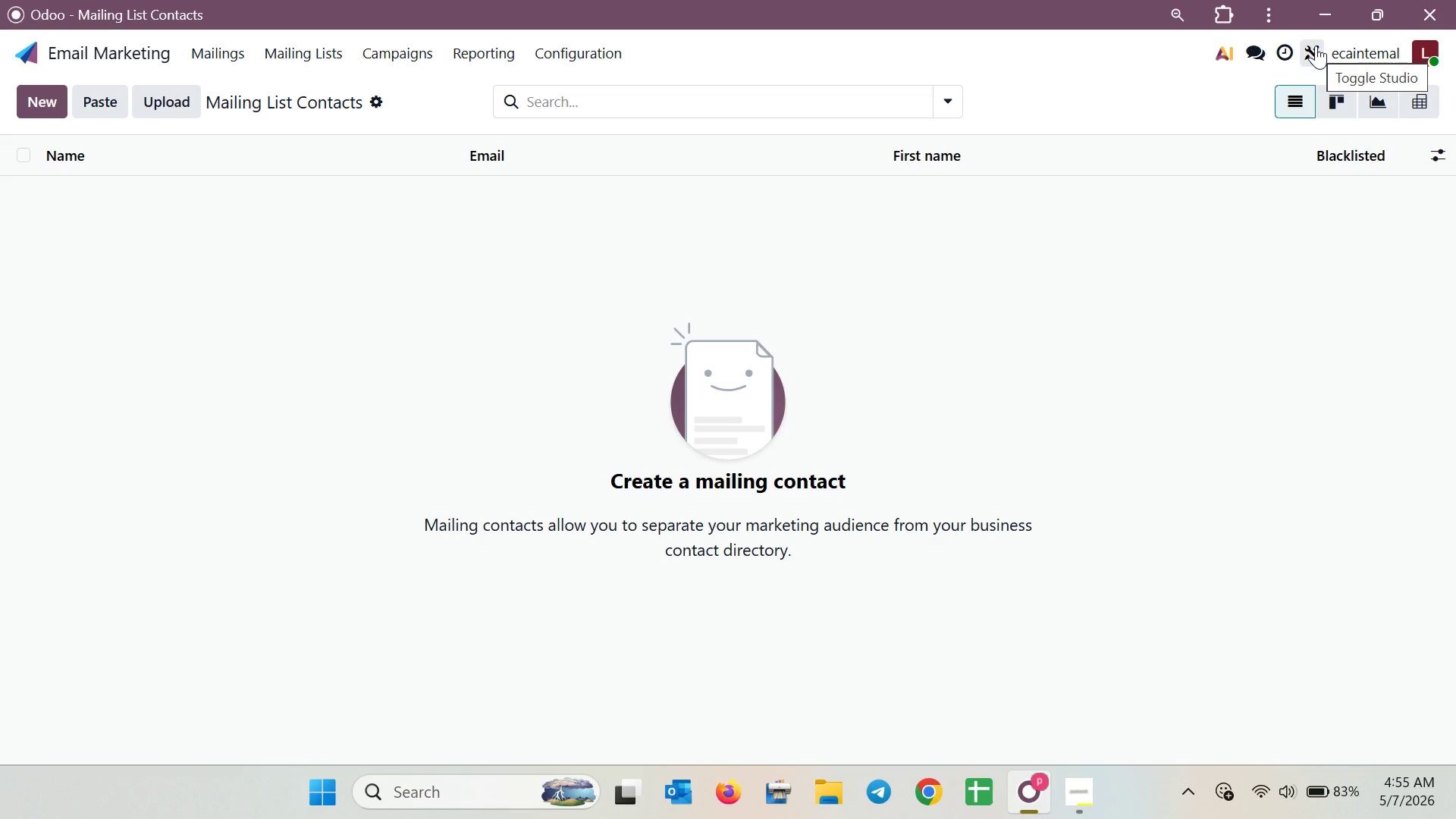 
wait(5.2)
 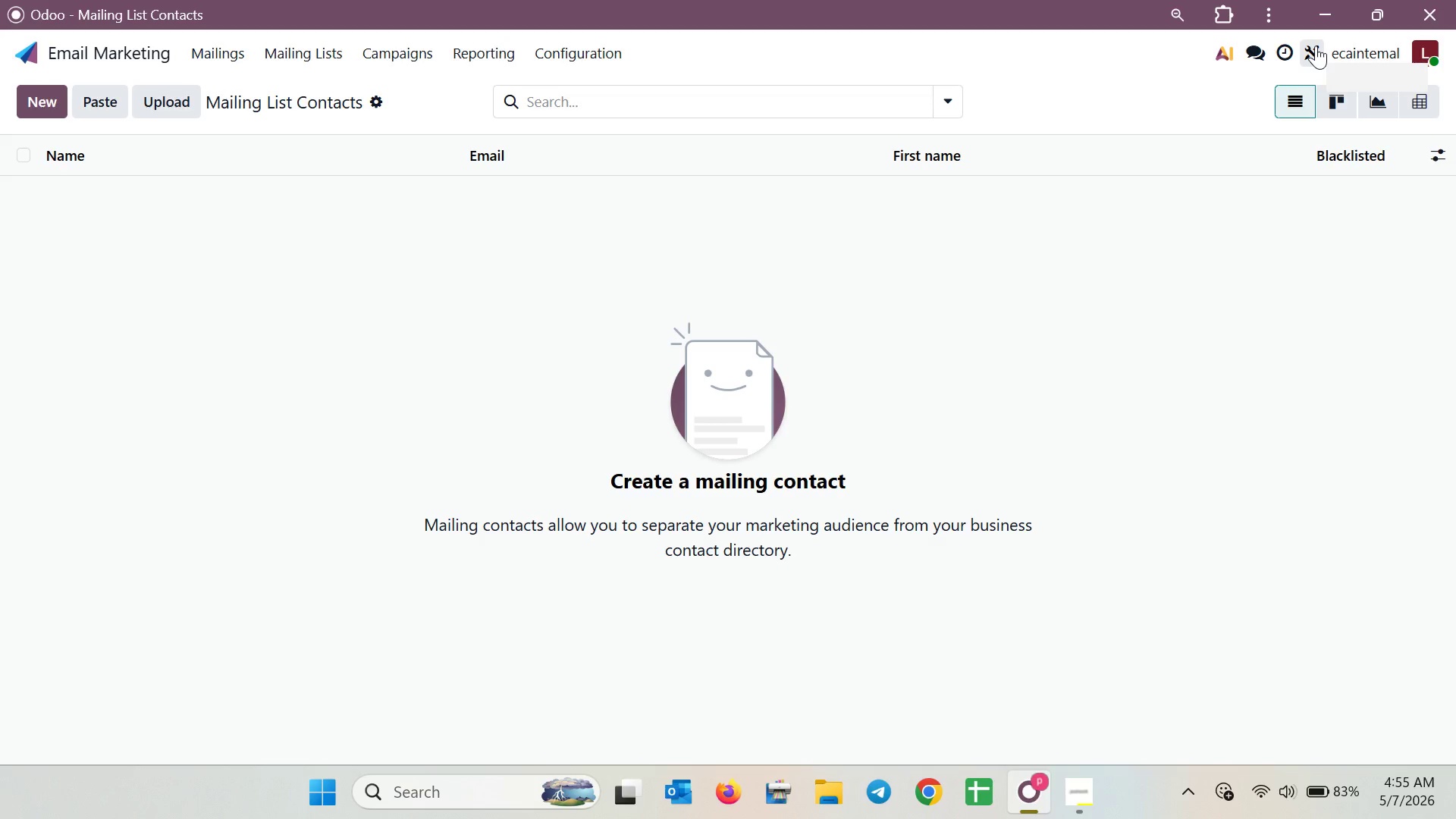 
left_click([1316, 46])
 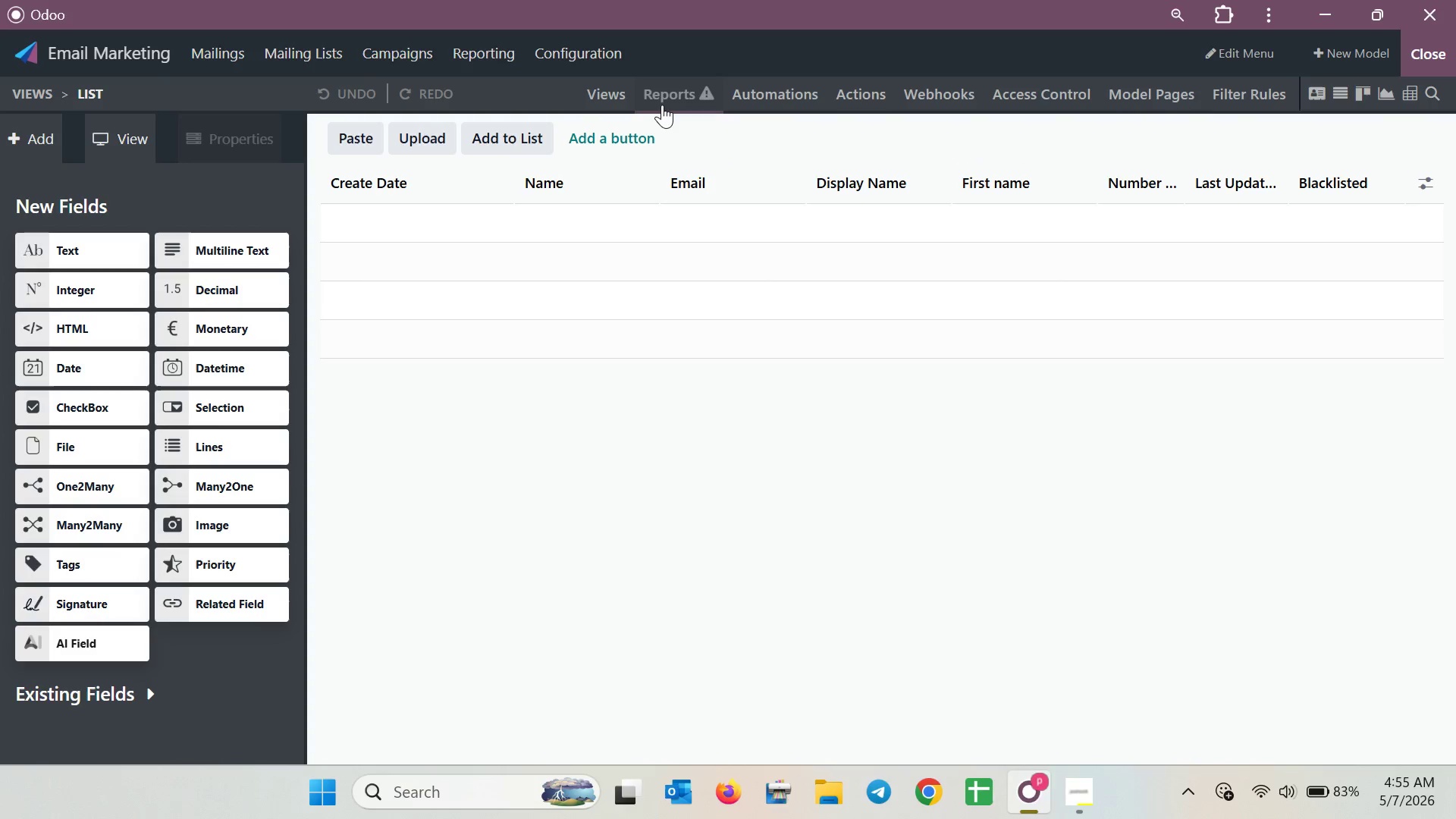 
wait(7.0)
 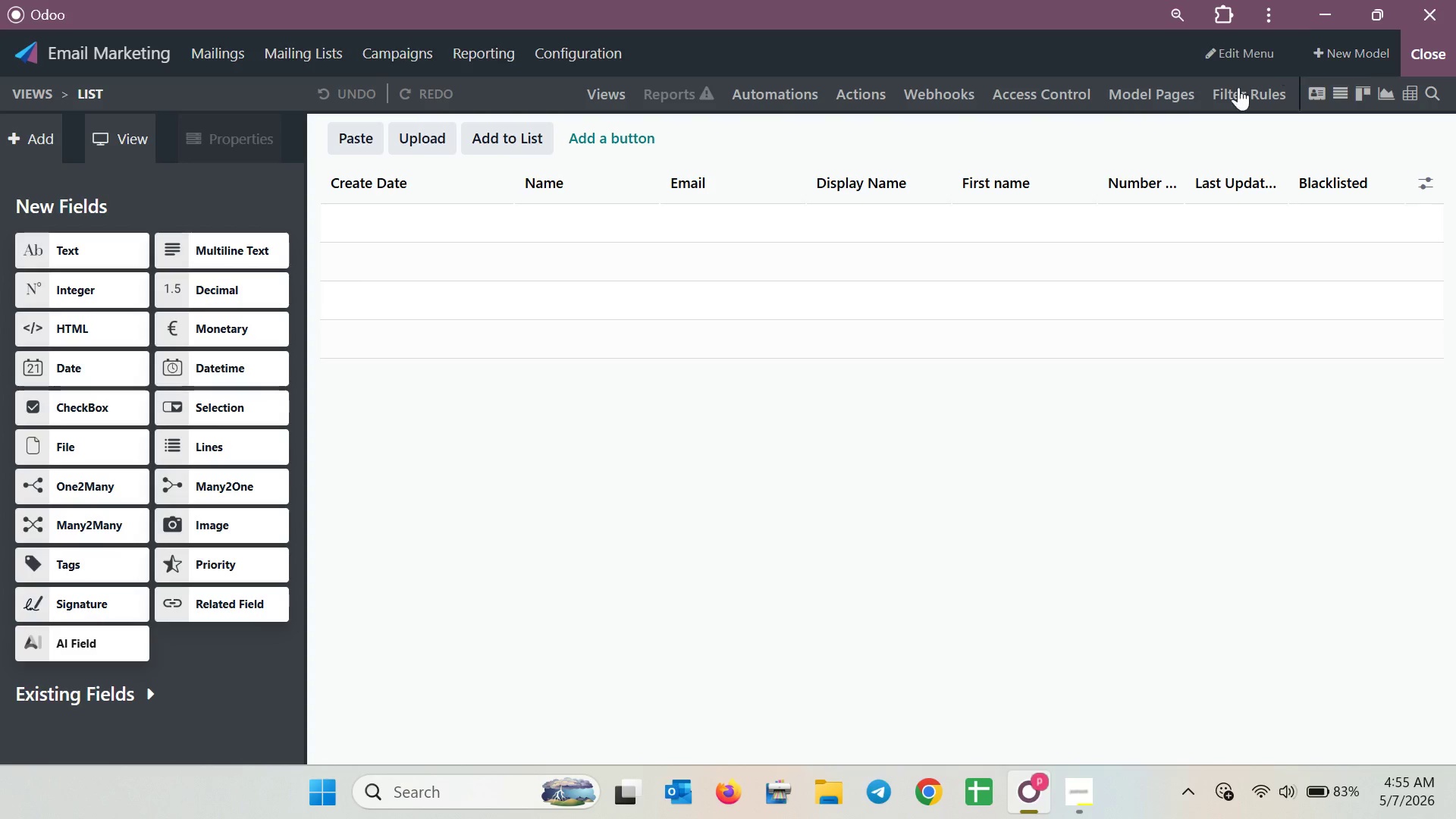 
left_click([491, 140])
 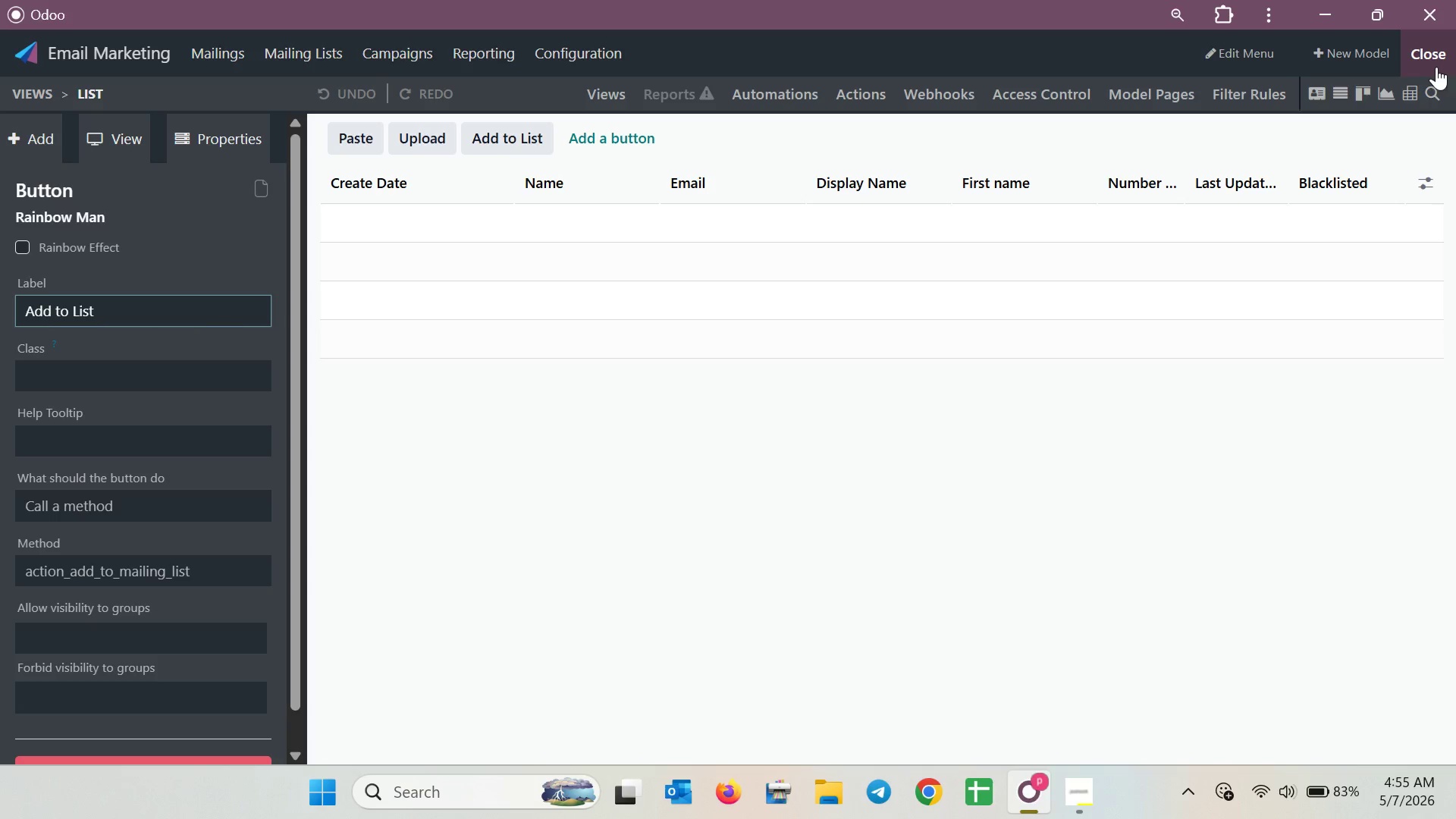 
wait(11.12)
 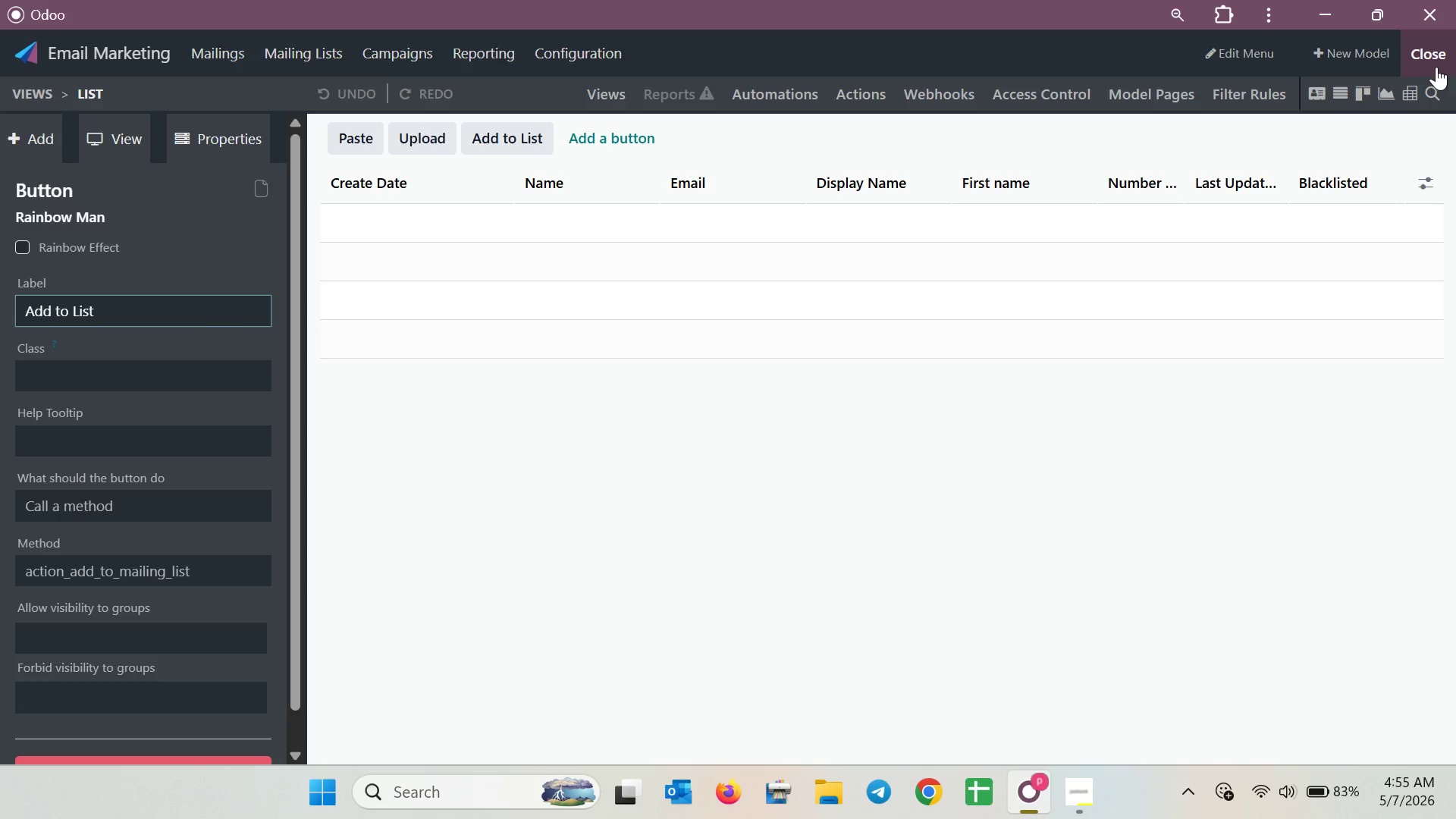 
left_click([1436, 52])
 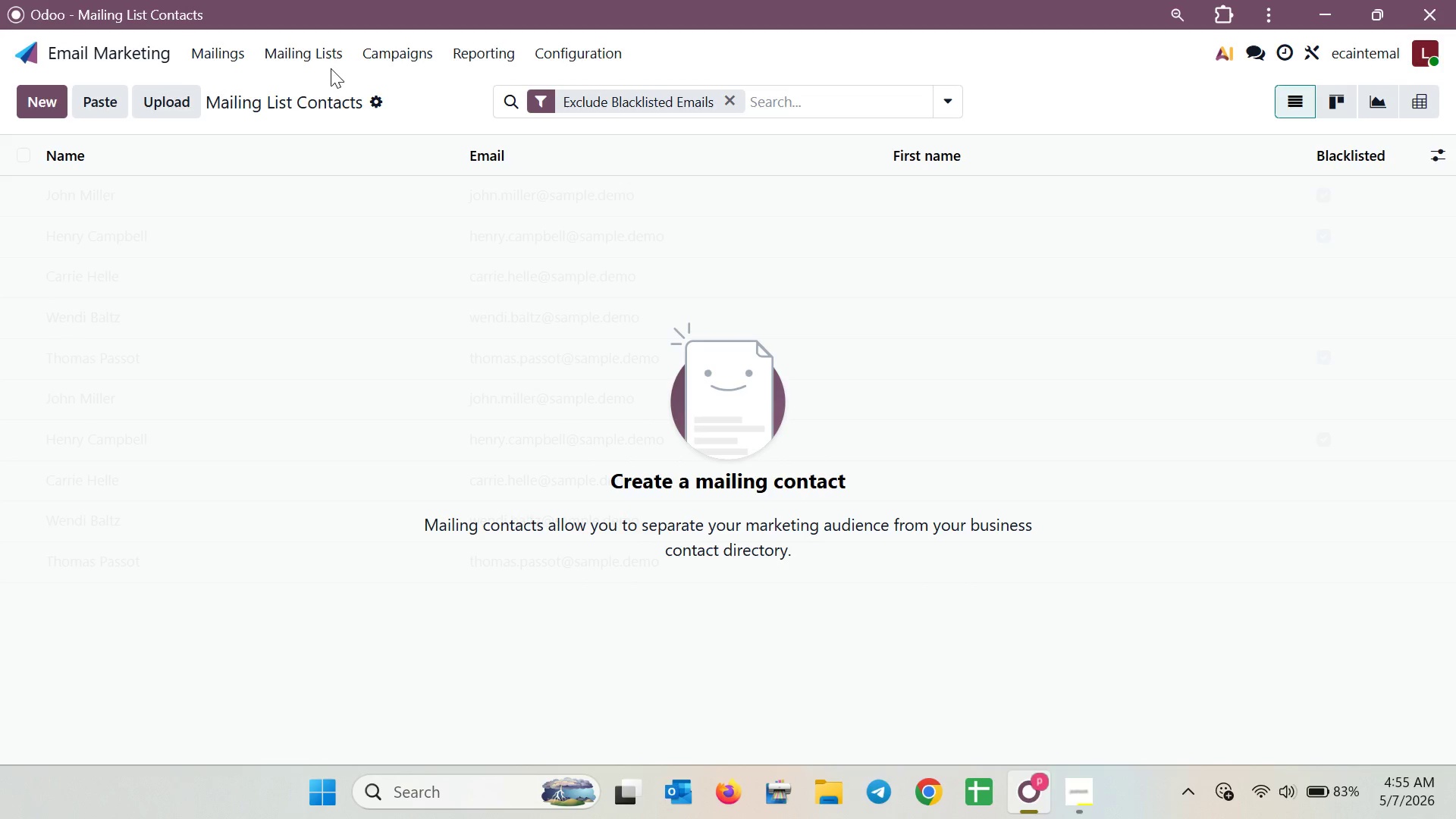 
left_click([330, 61])
 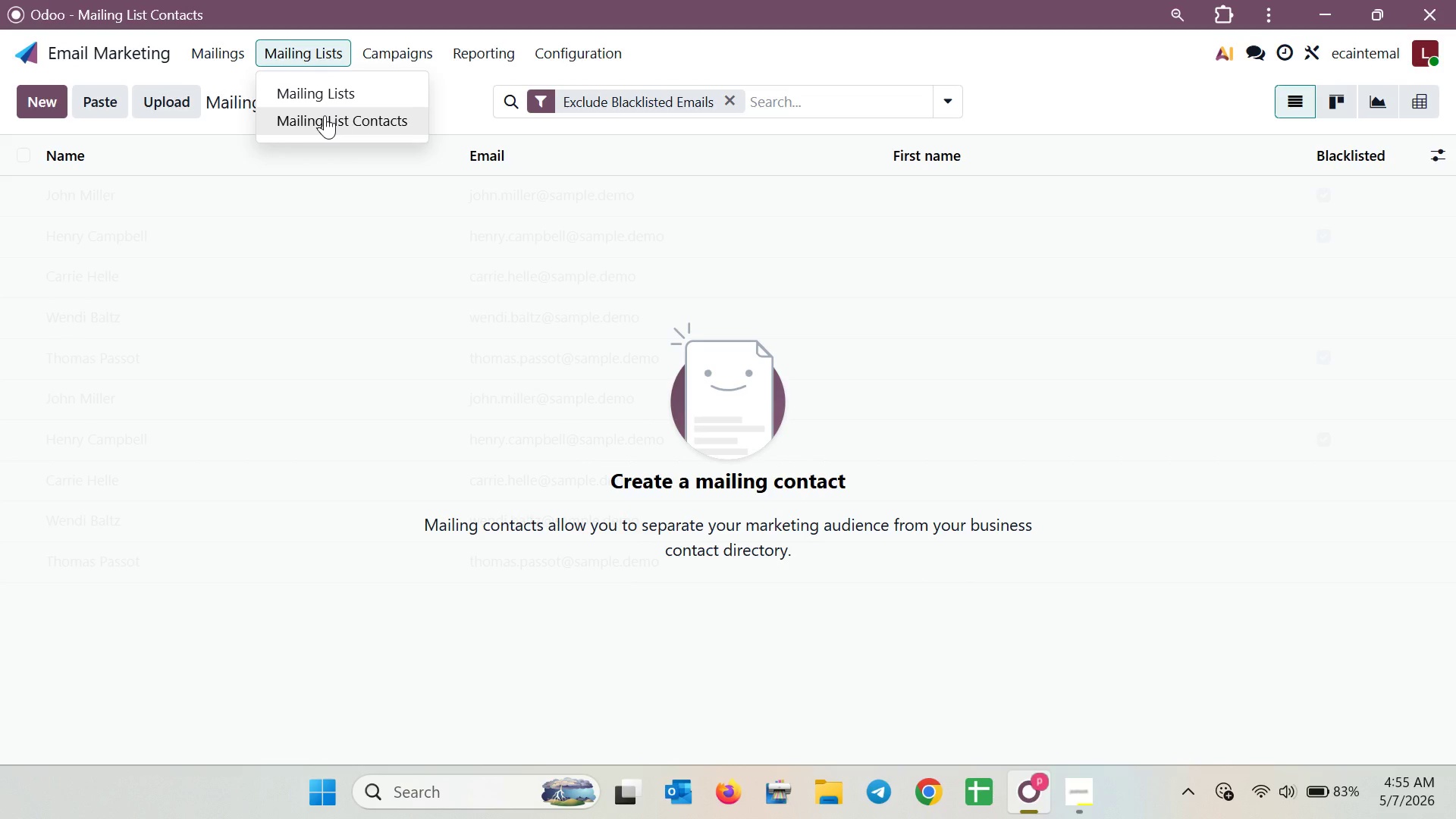 
left_click([325, 115])
 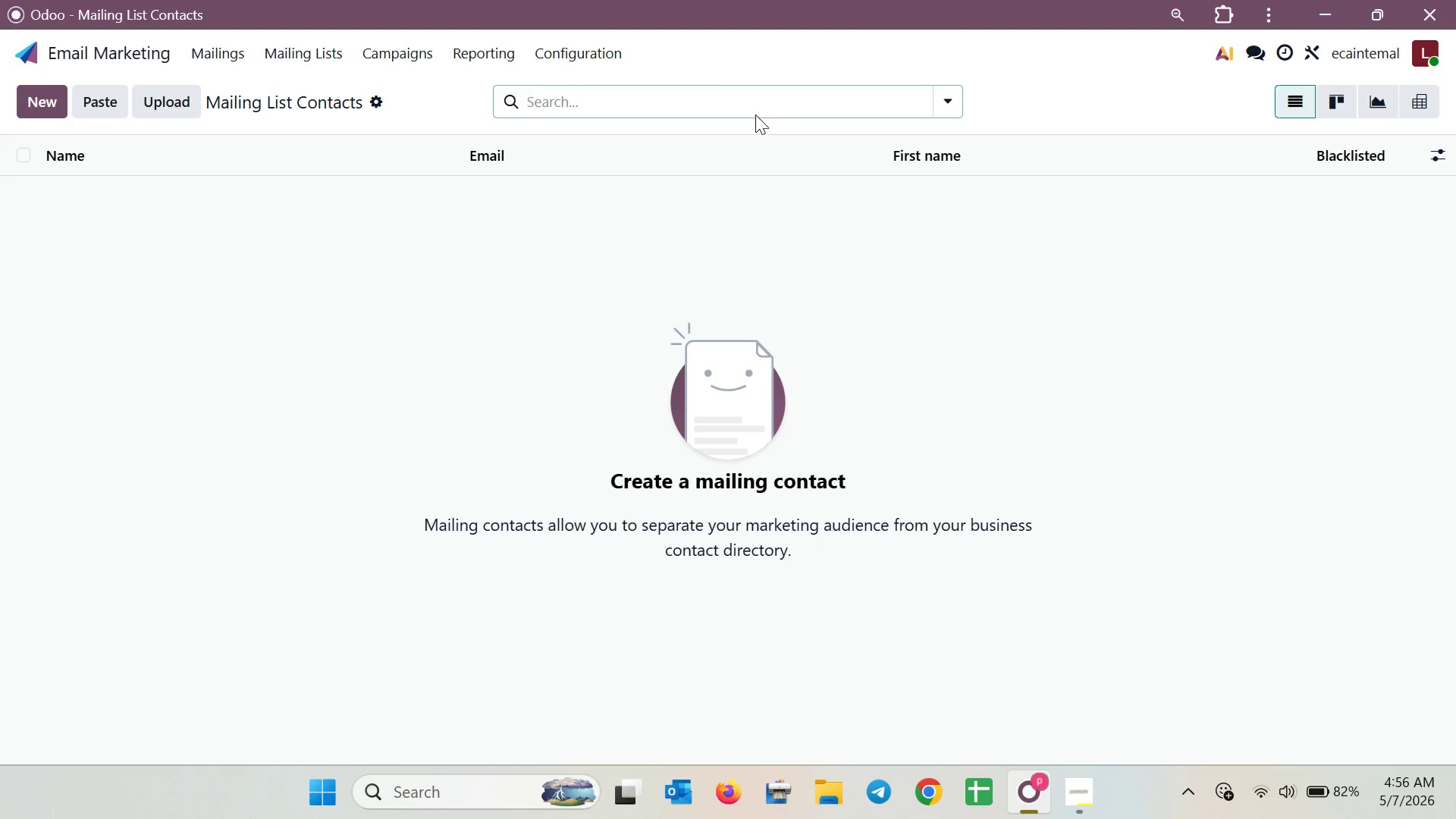 
wait(35.58)
 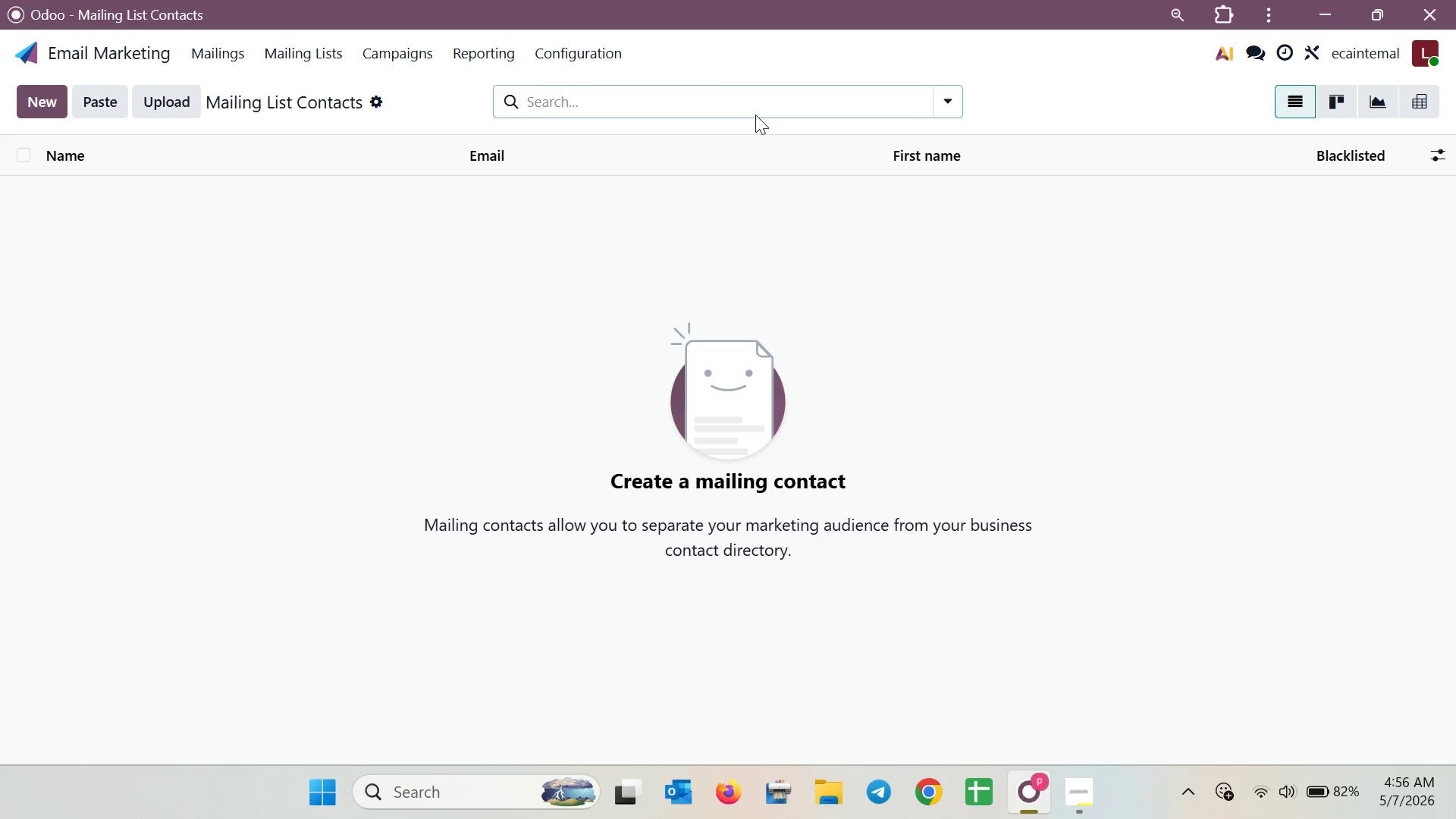 
left_click([77, 41])
 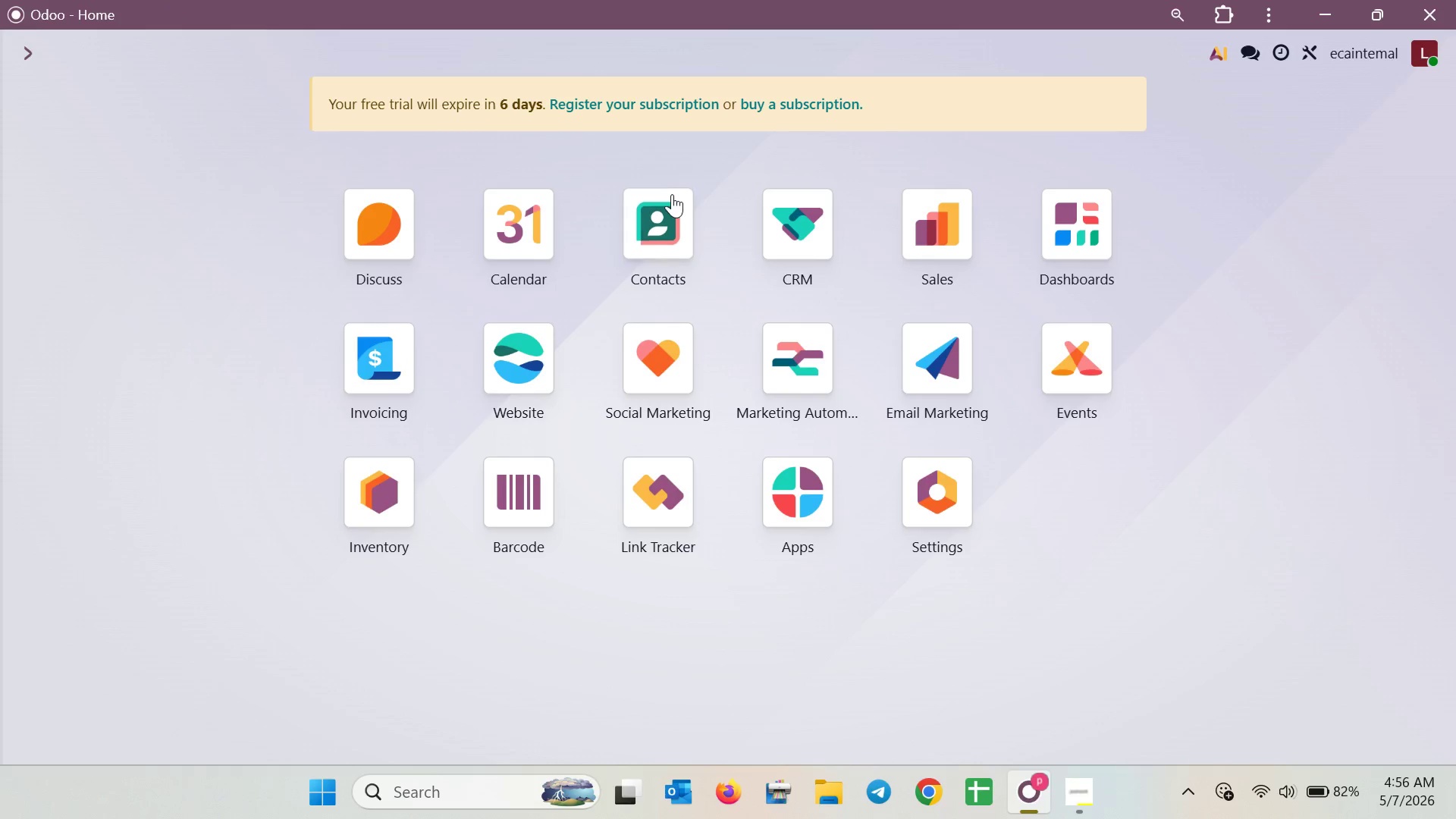 
left_click([670, 197])
 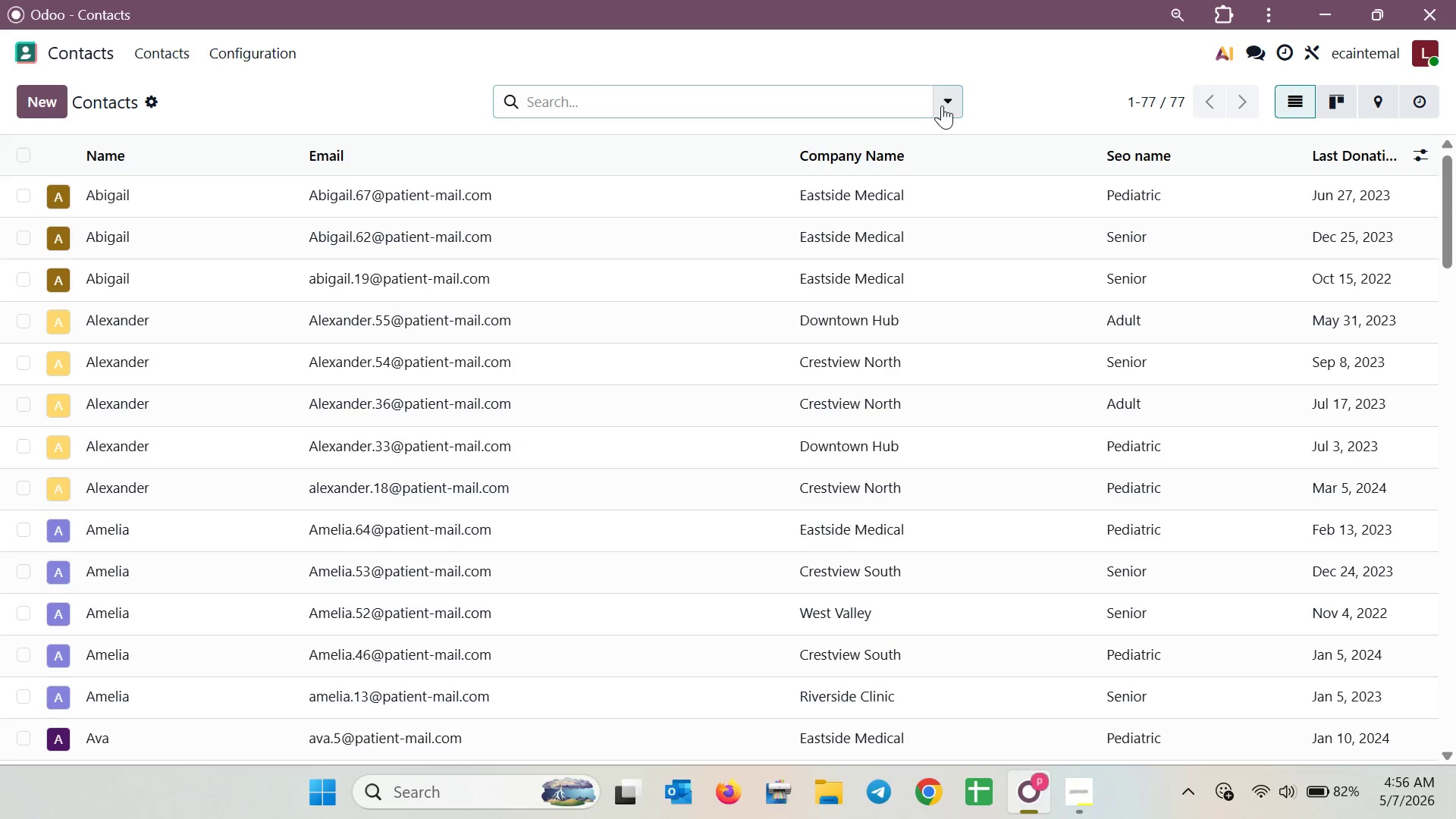 
left_click([403, 413])
 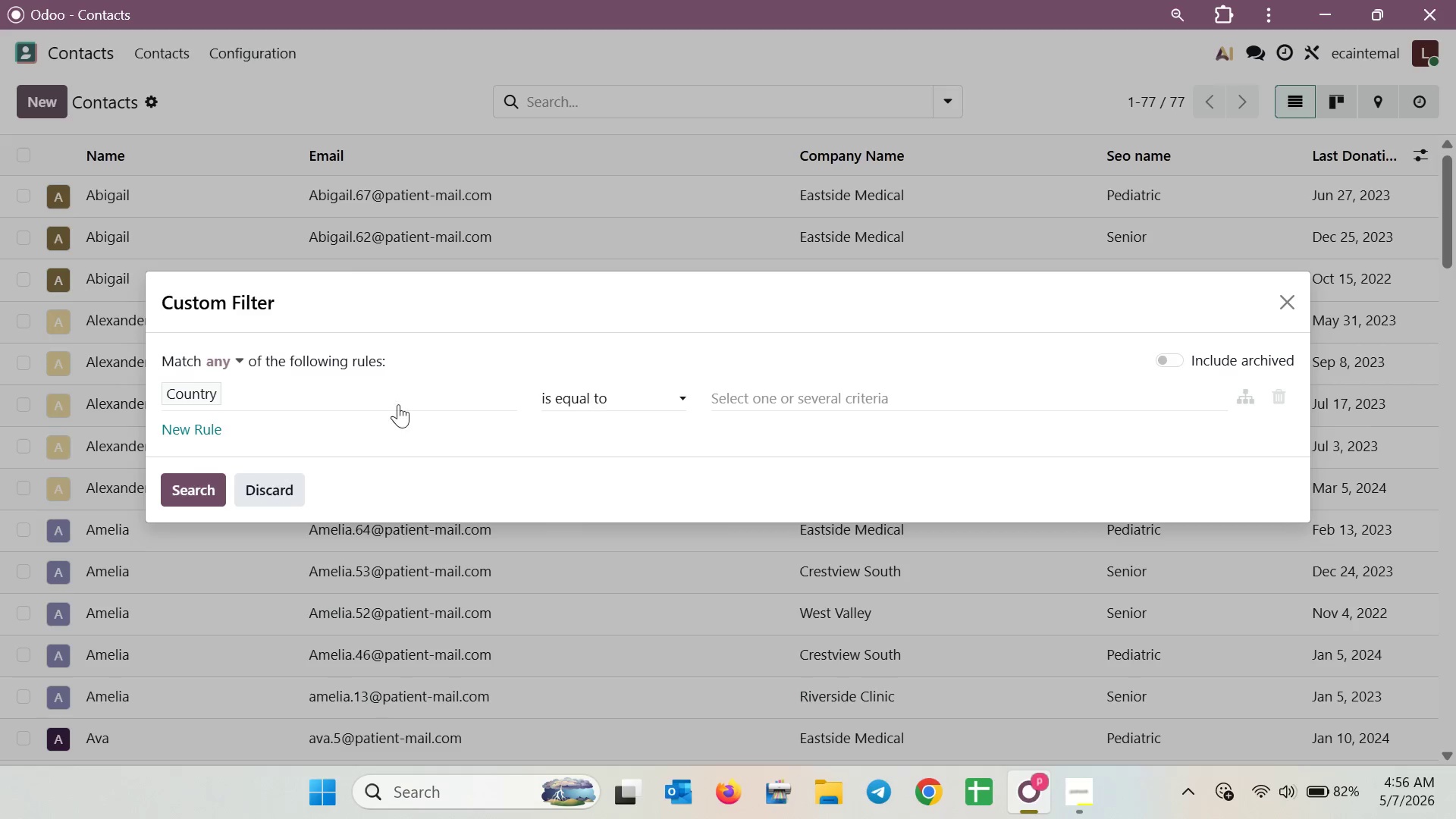 
left_click([389, 394])
 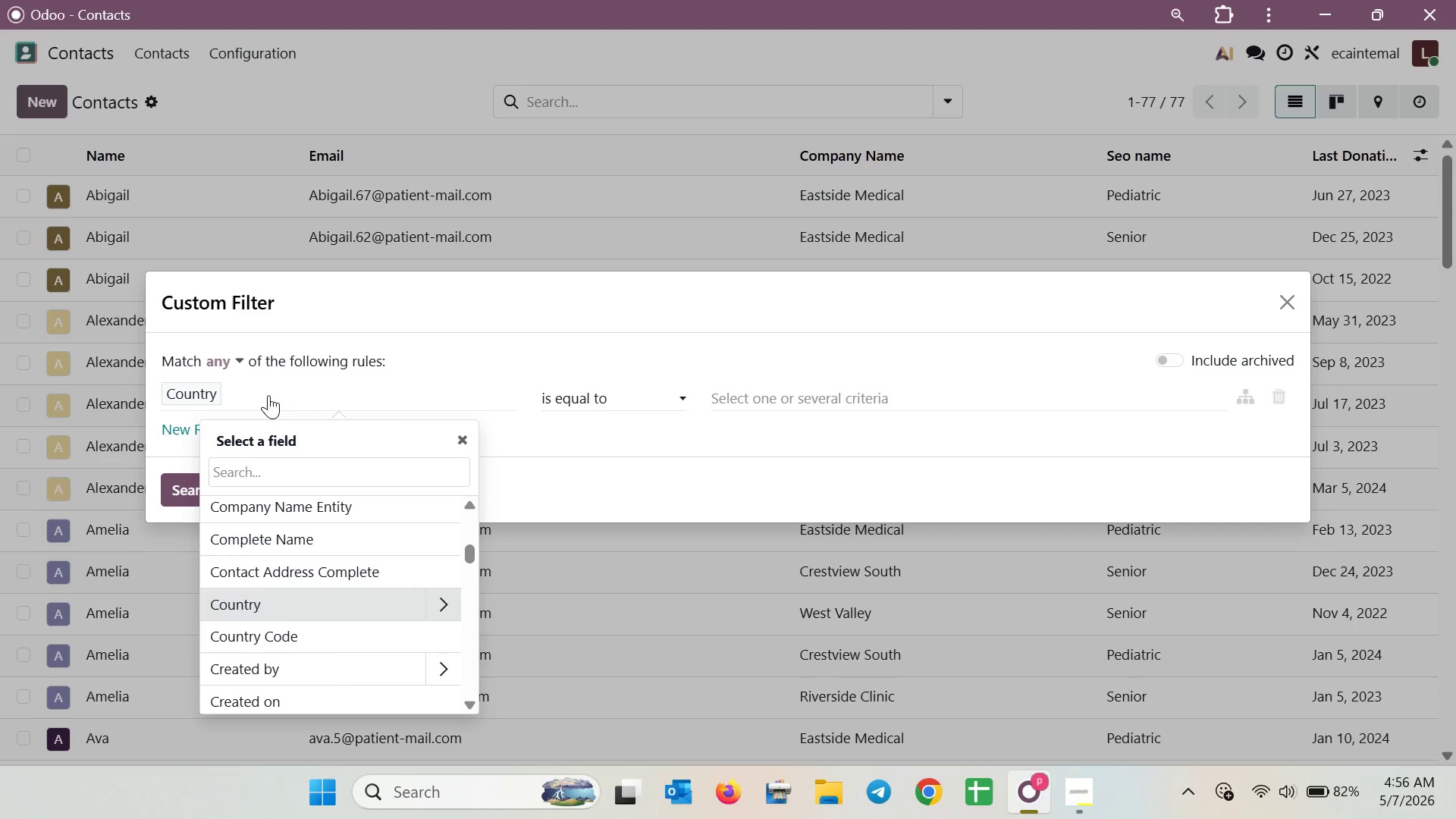 
wait(10.28)
 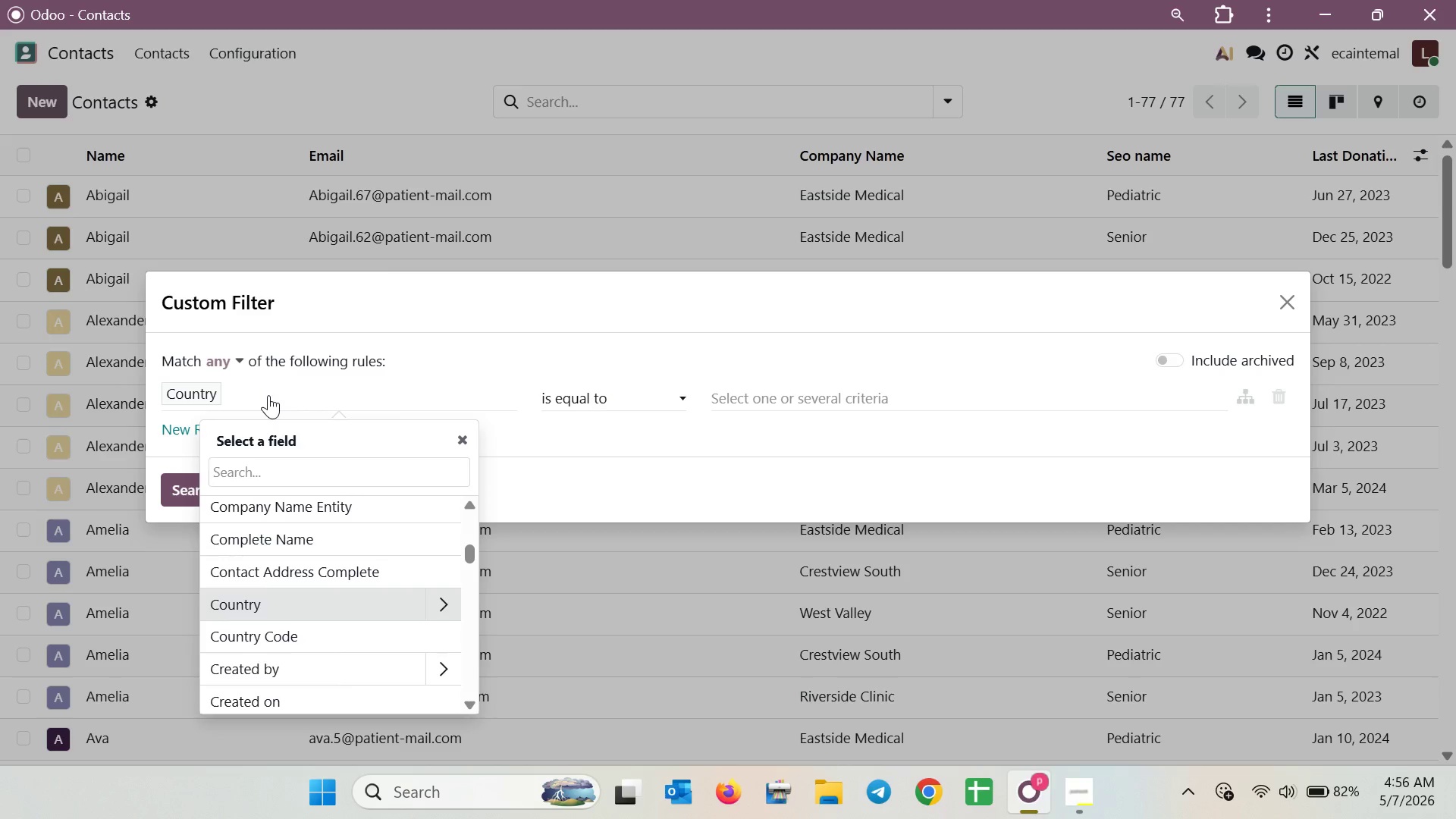 
type(last)
 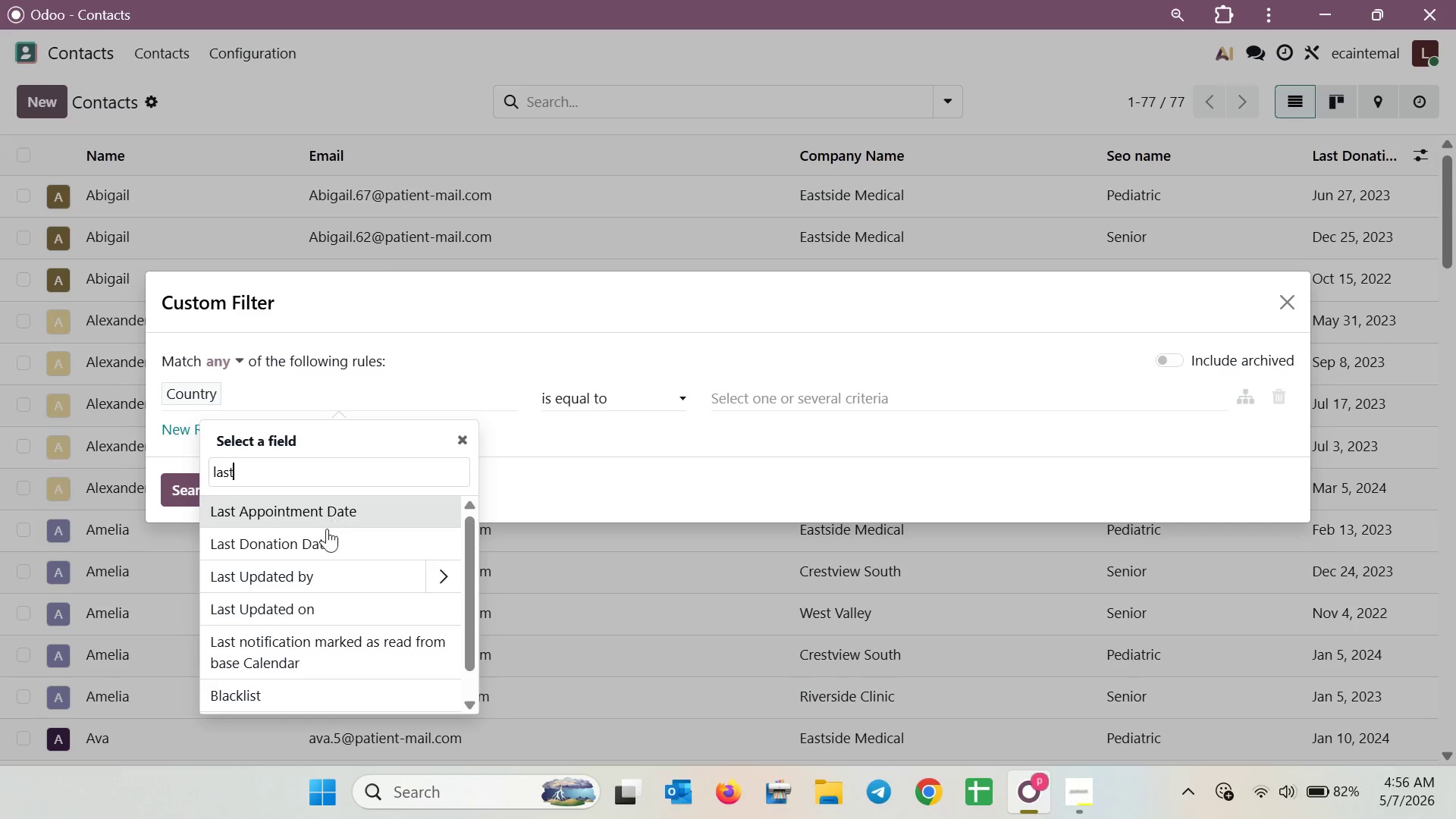 
left_click([321, 554])
 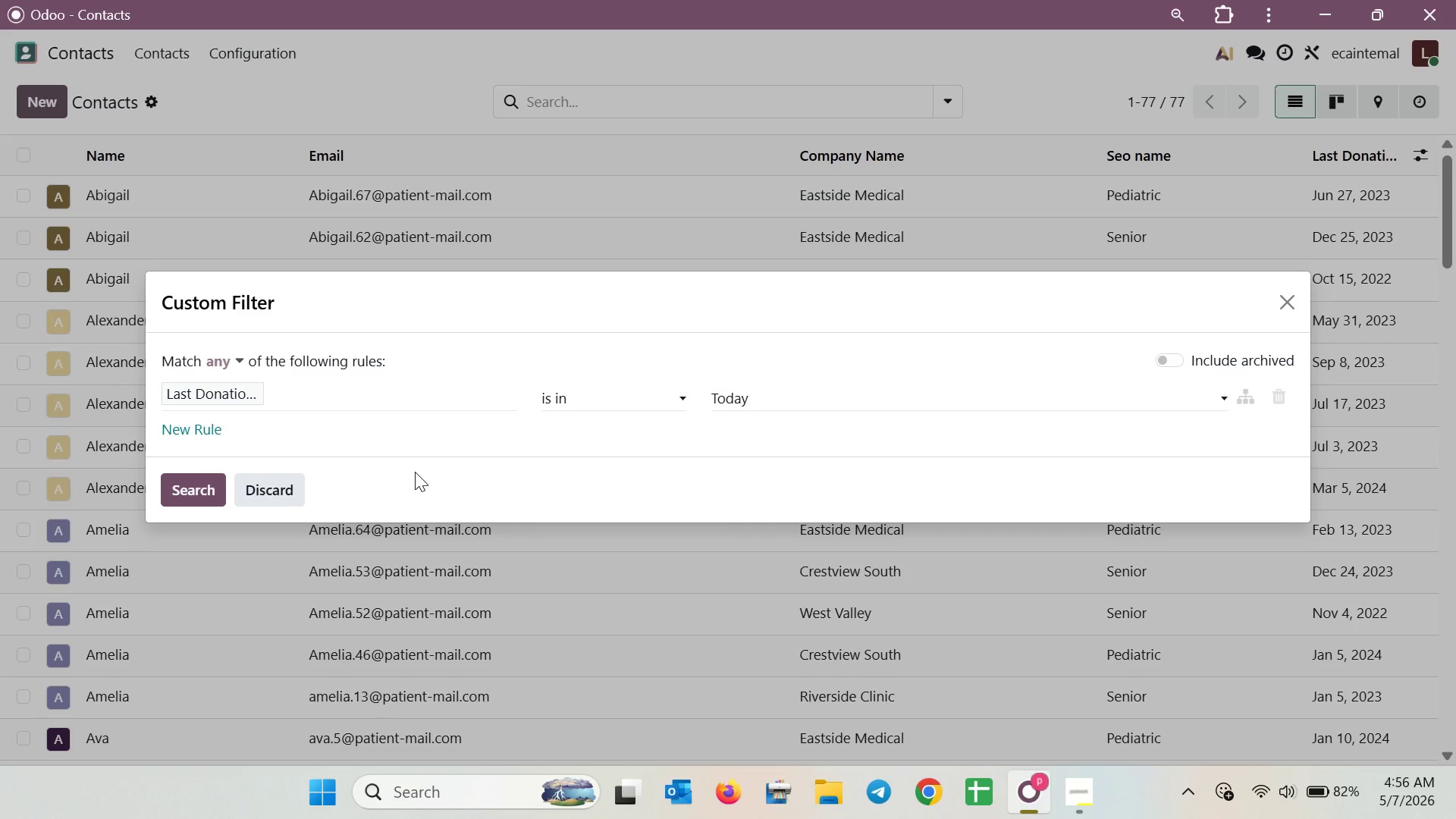 
wait(15.59)
 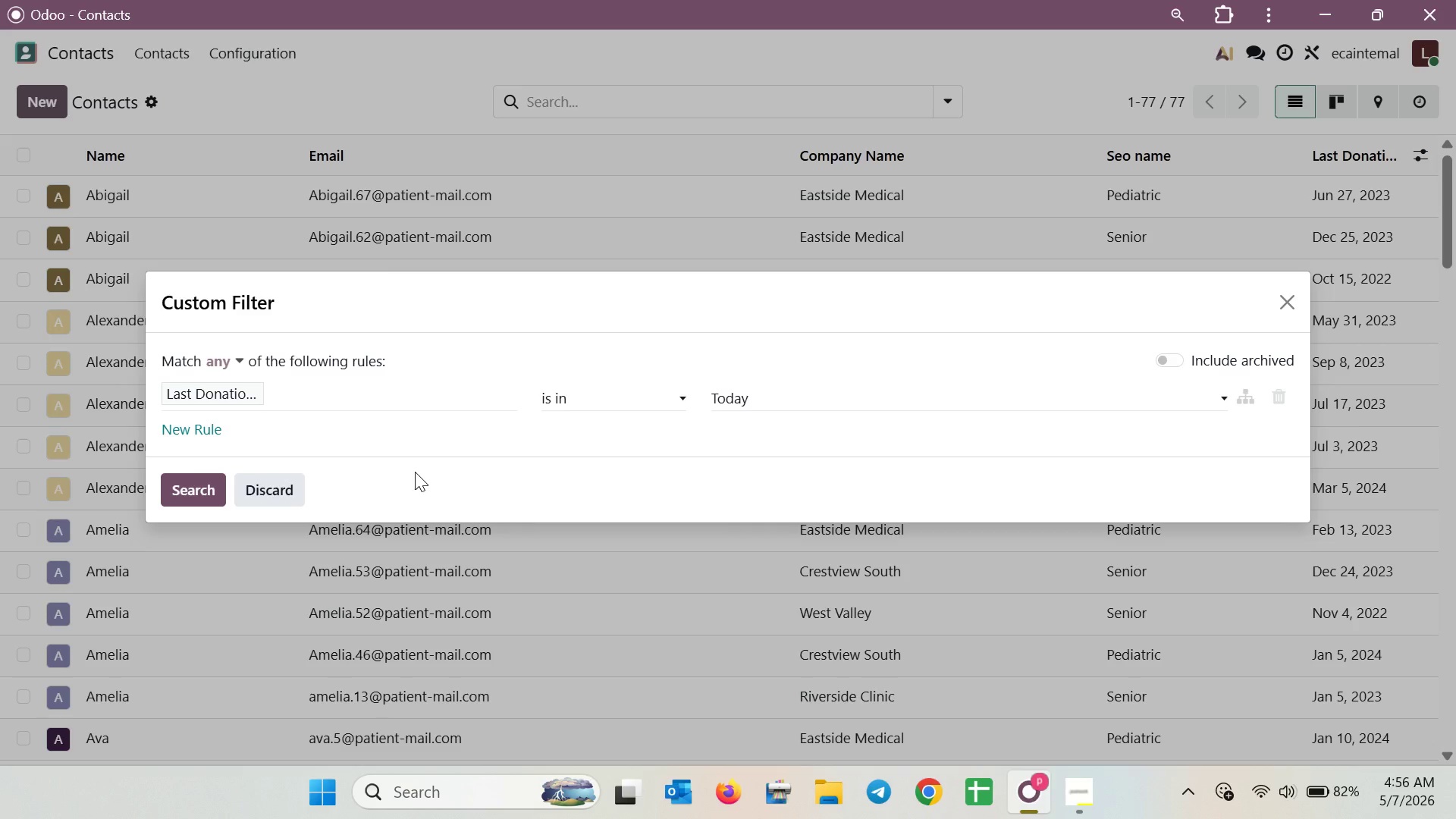 
left_click([1296, 300])
 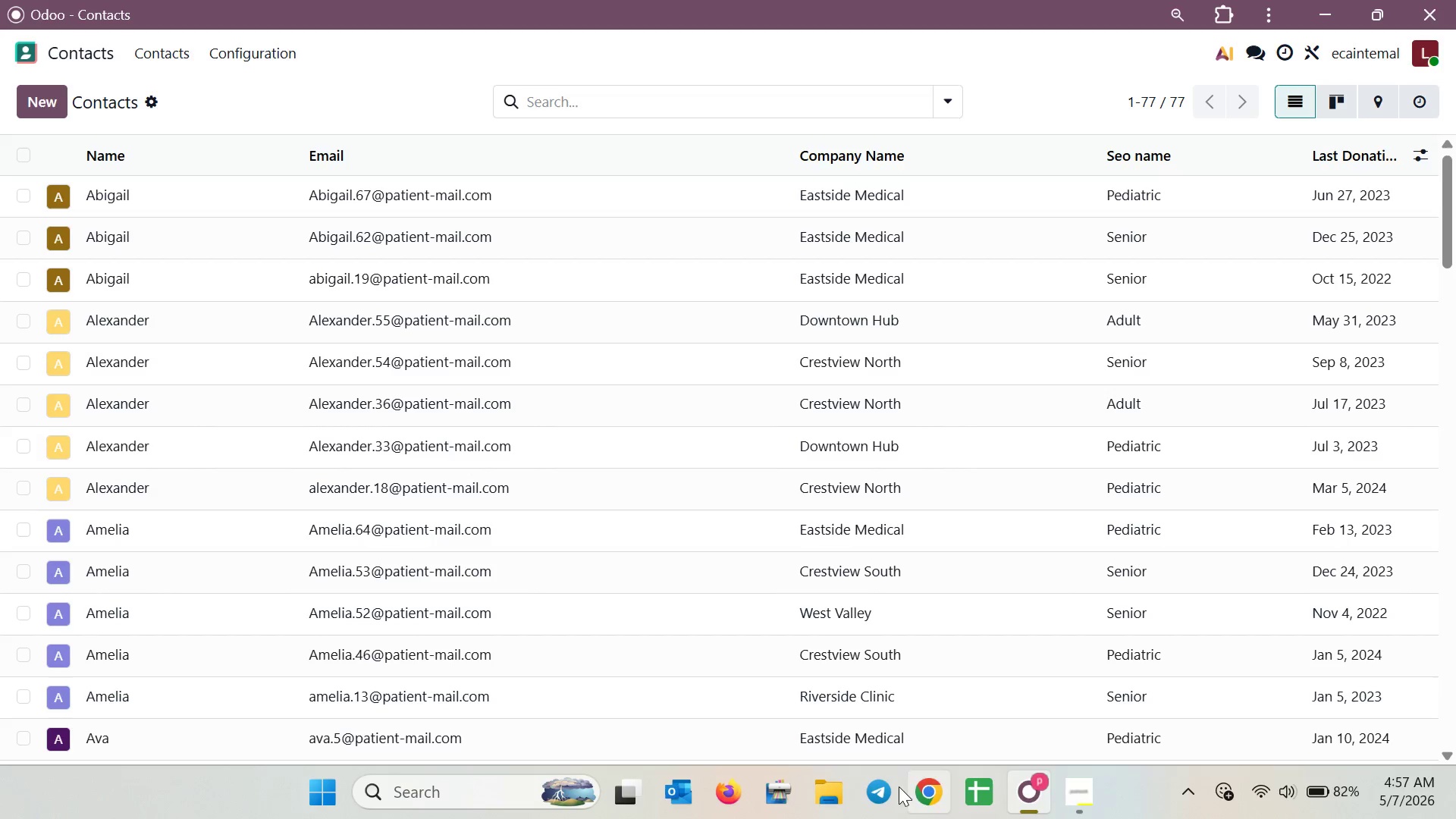 
left_click([846, 809])
 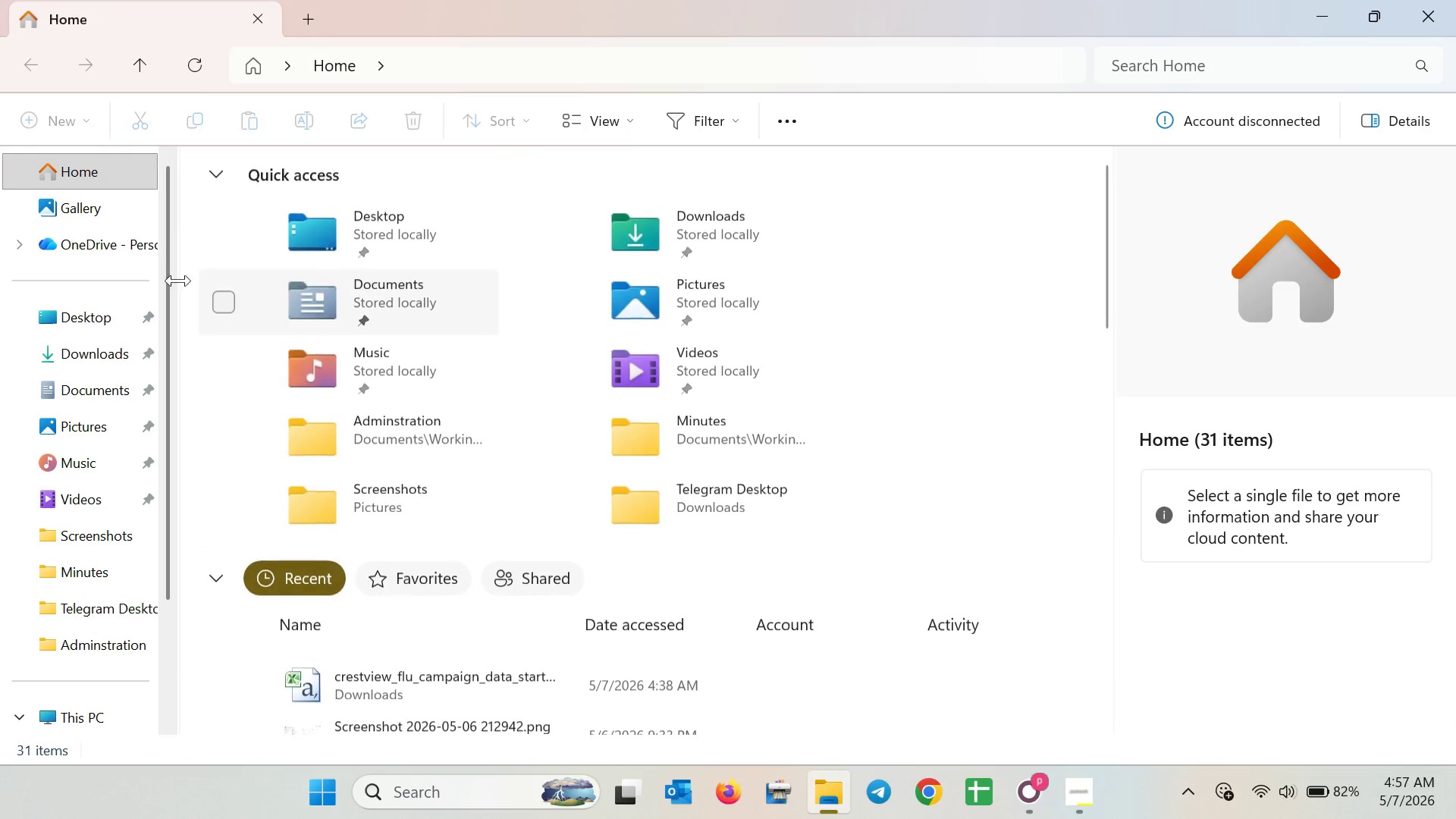 
left_click([87, 357])
 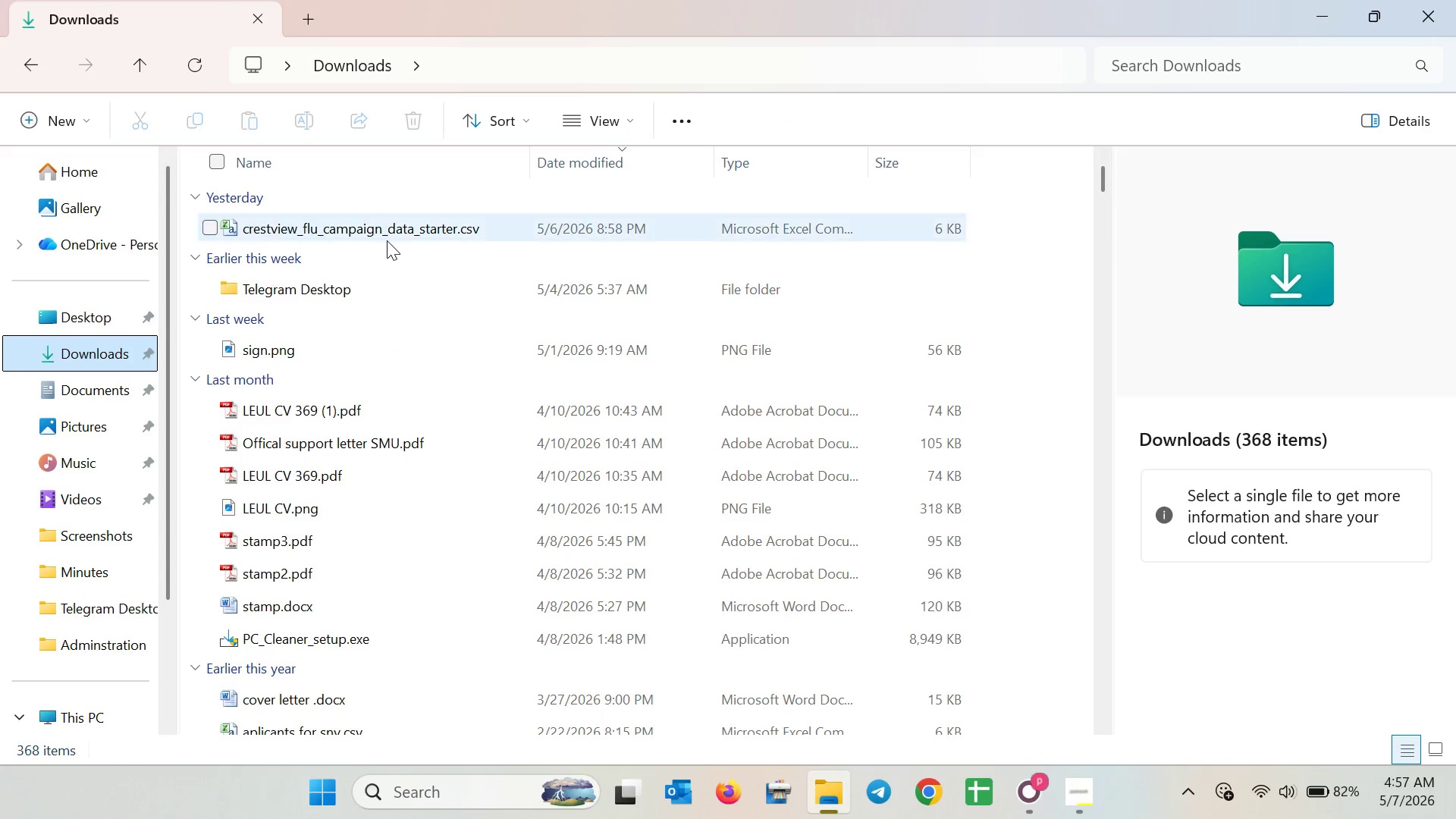 
double_click([387, 240])
 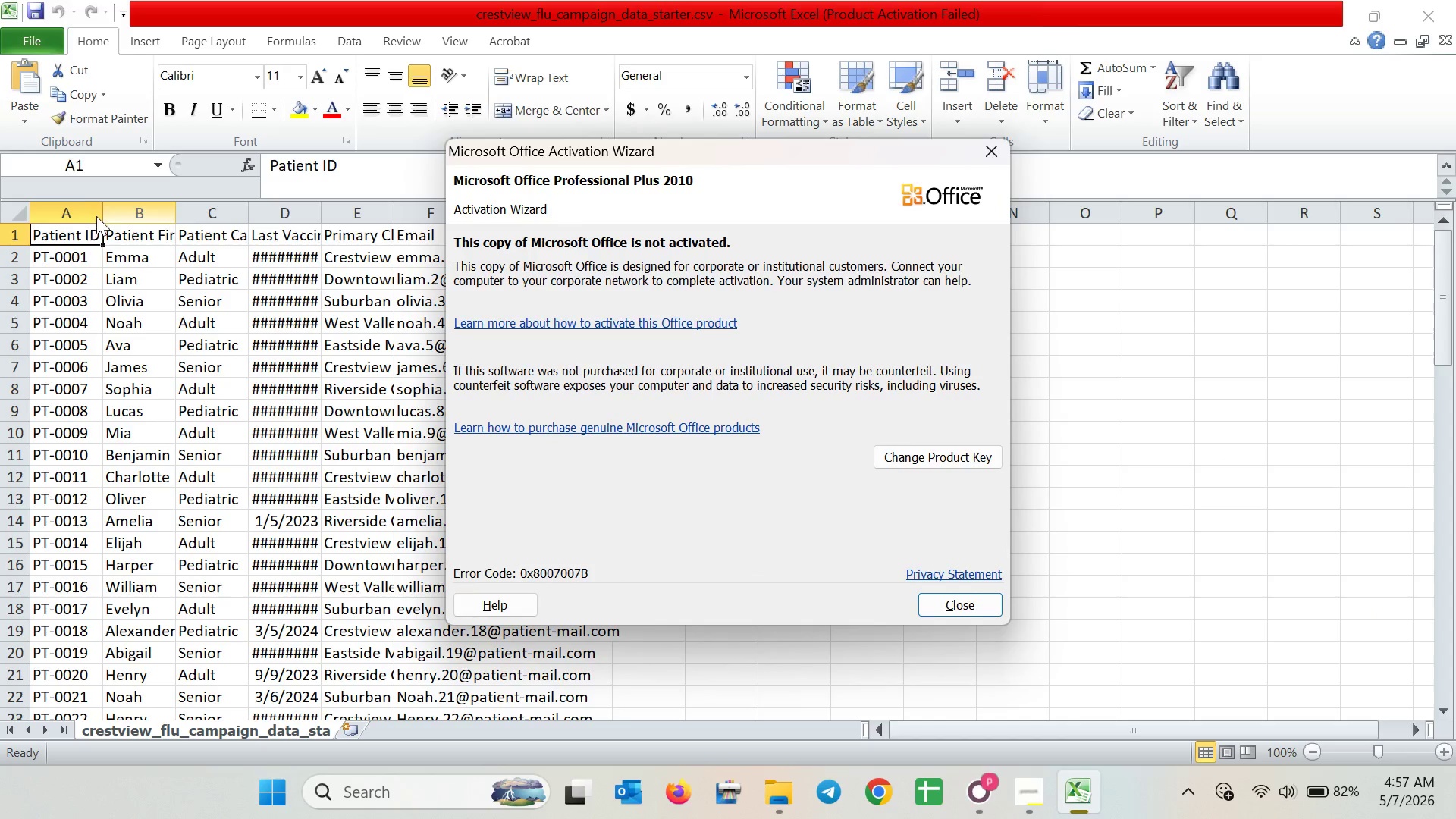 
left_click([974, 610])
 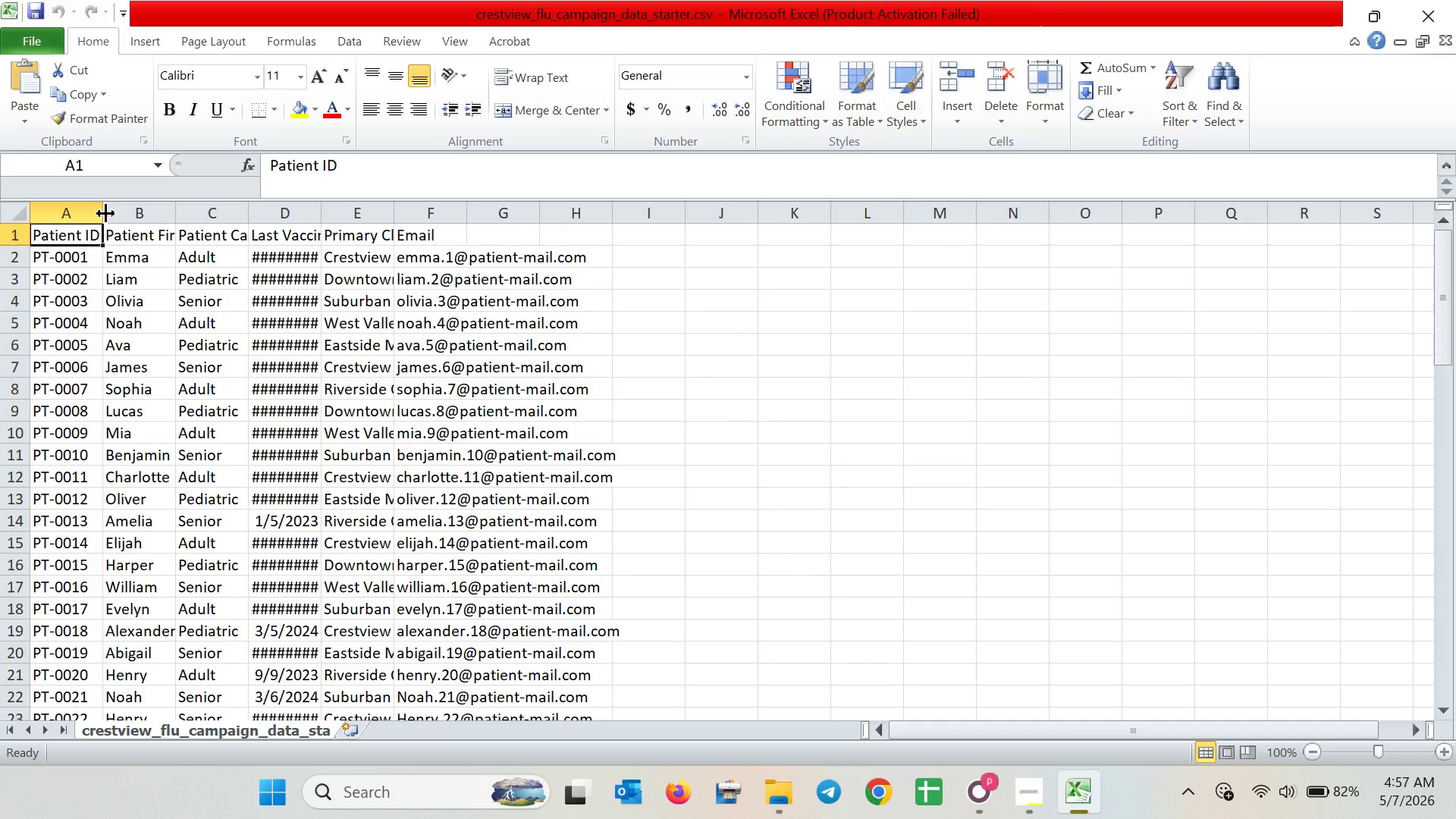 
double_click([106, 214])
 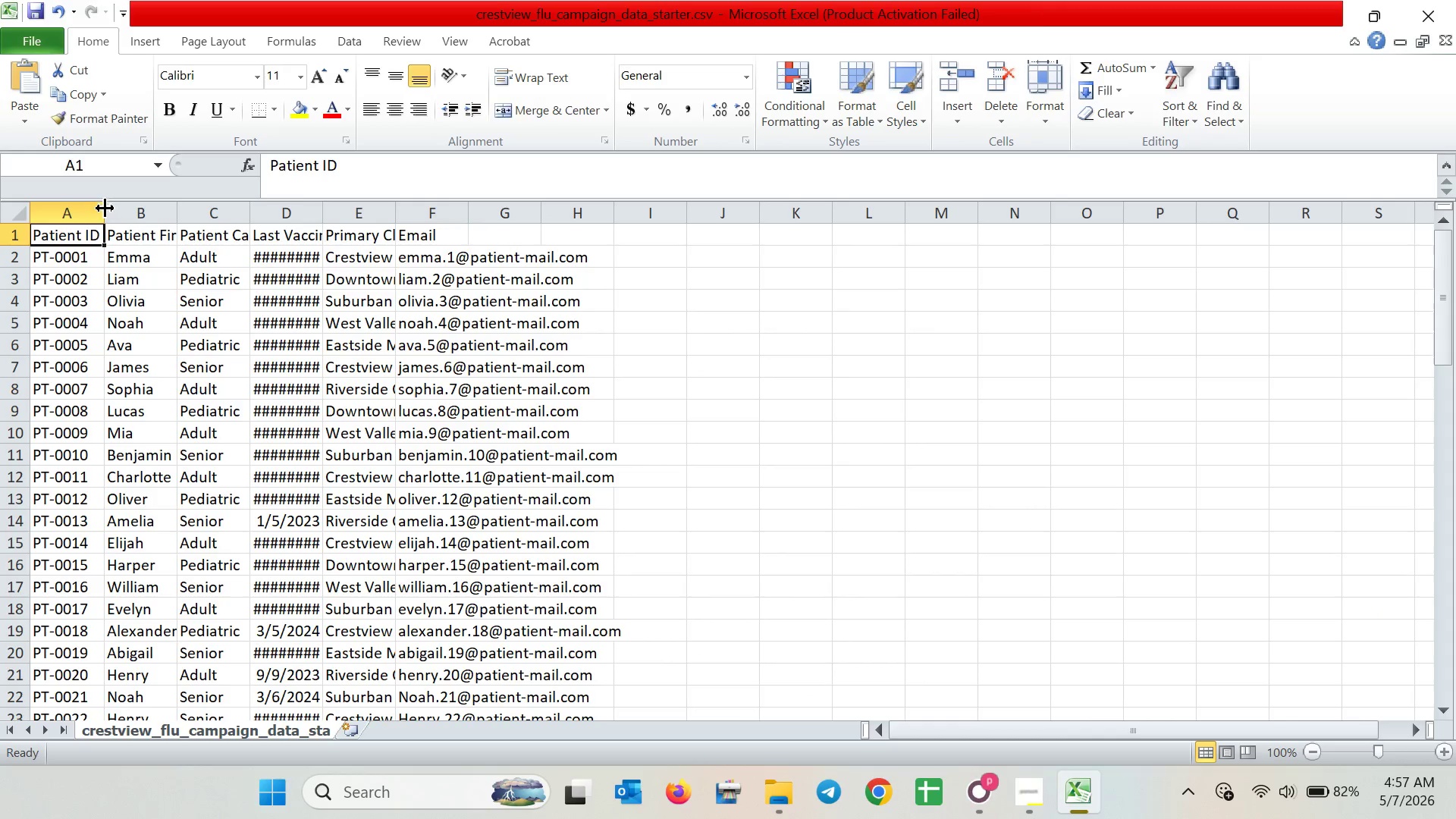 
double_click([105, 212])
 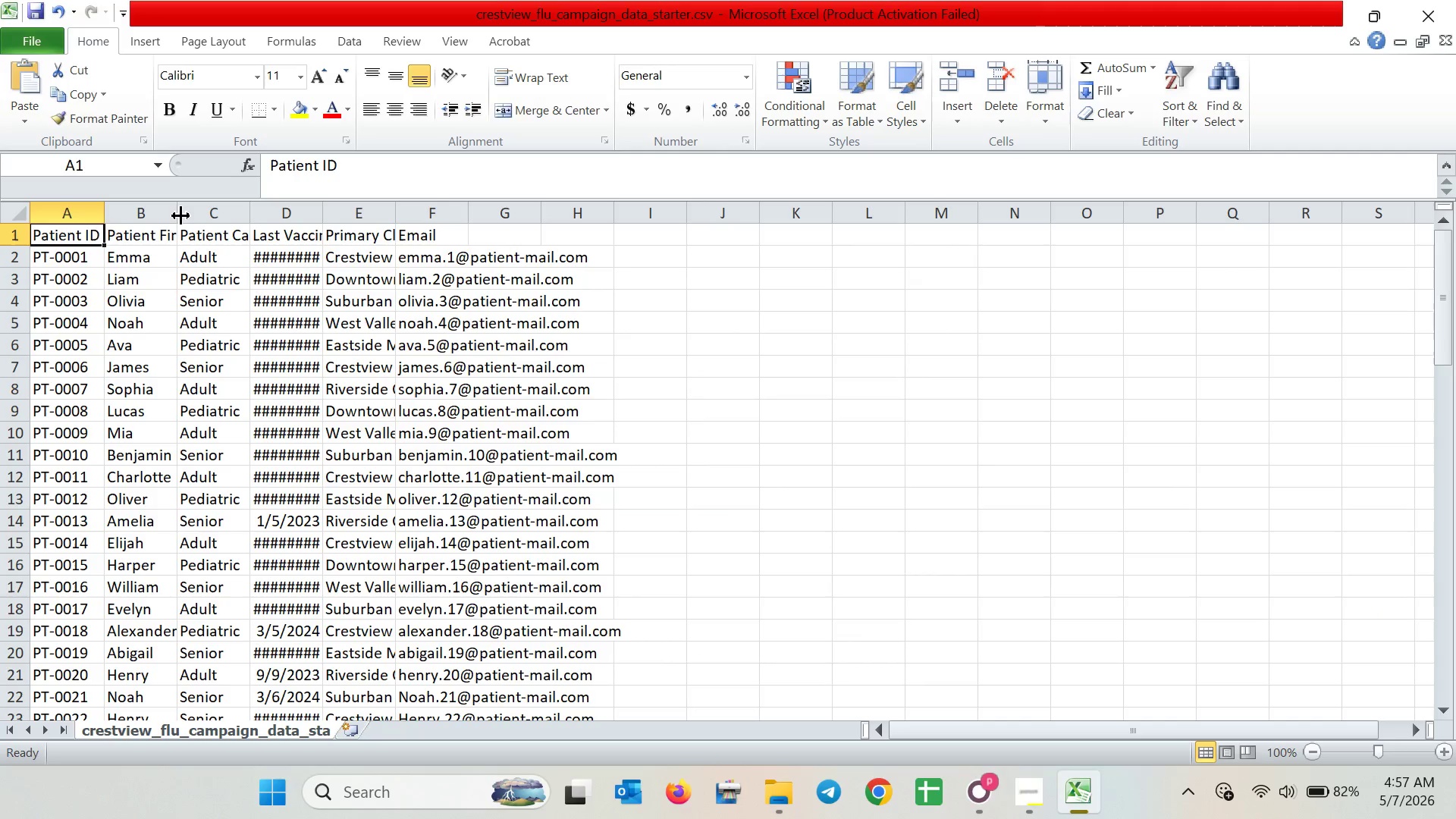 
left_click([181, 216])
 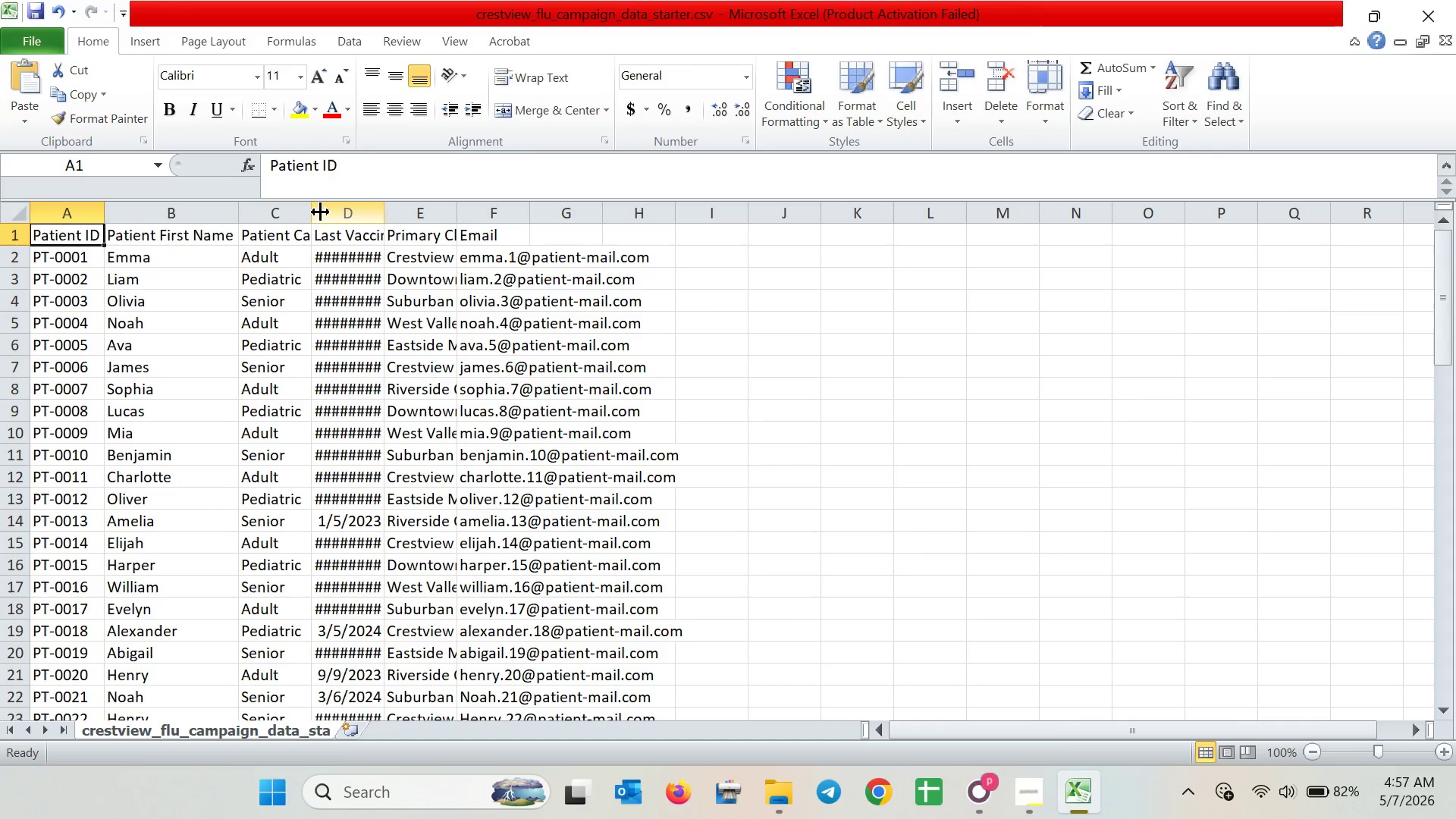 
double_click([312, 212])
 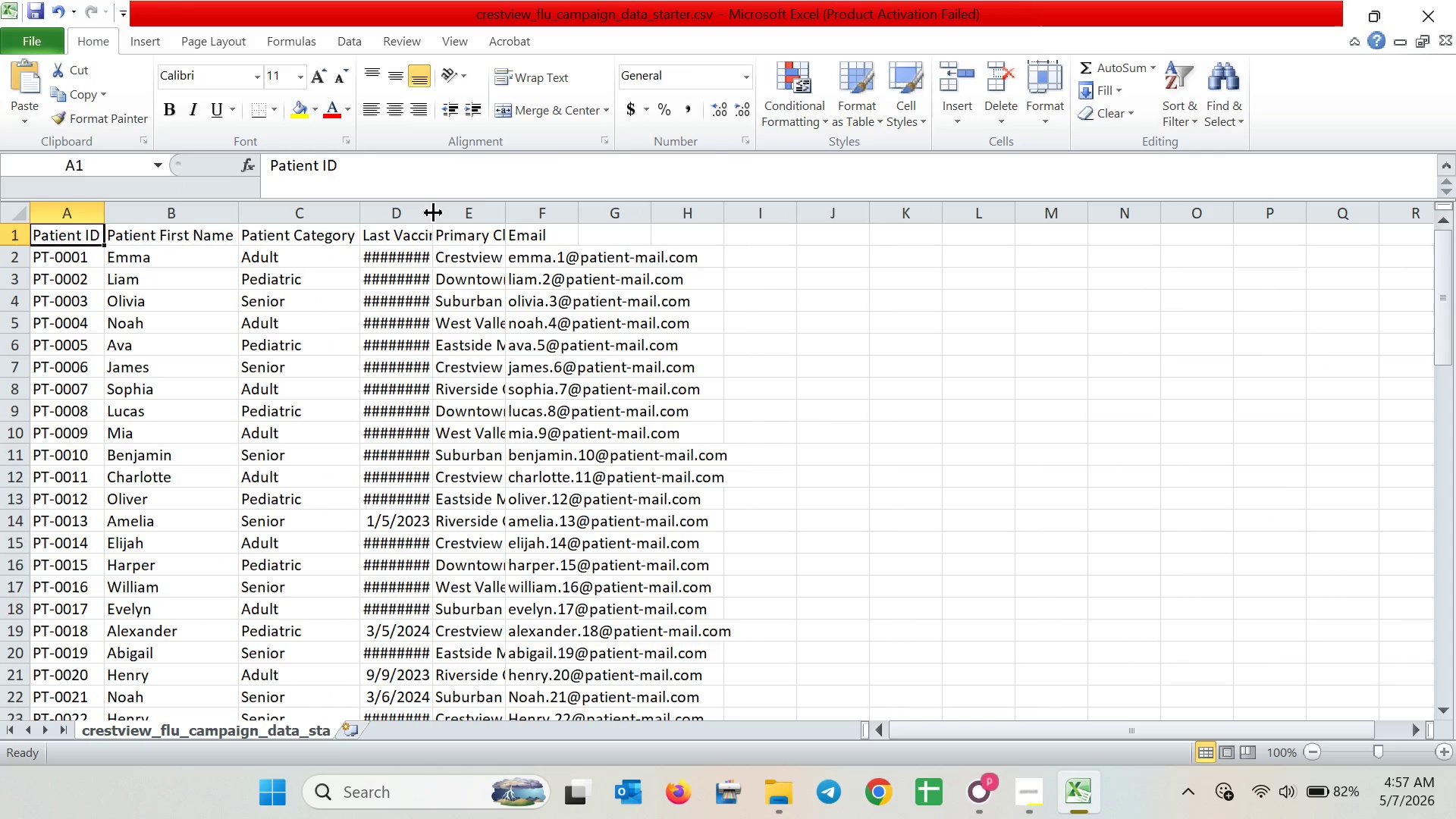 
double_click([434, 213])
 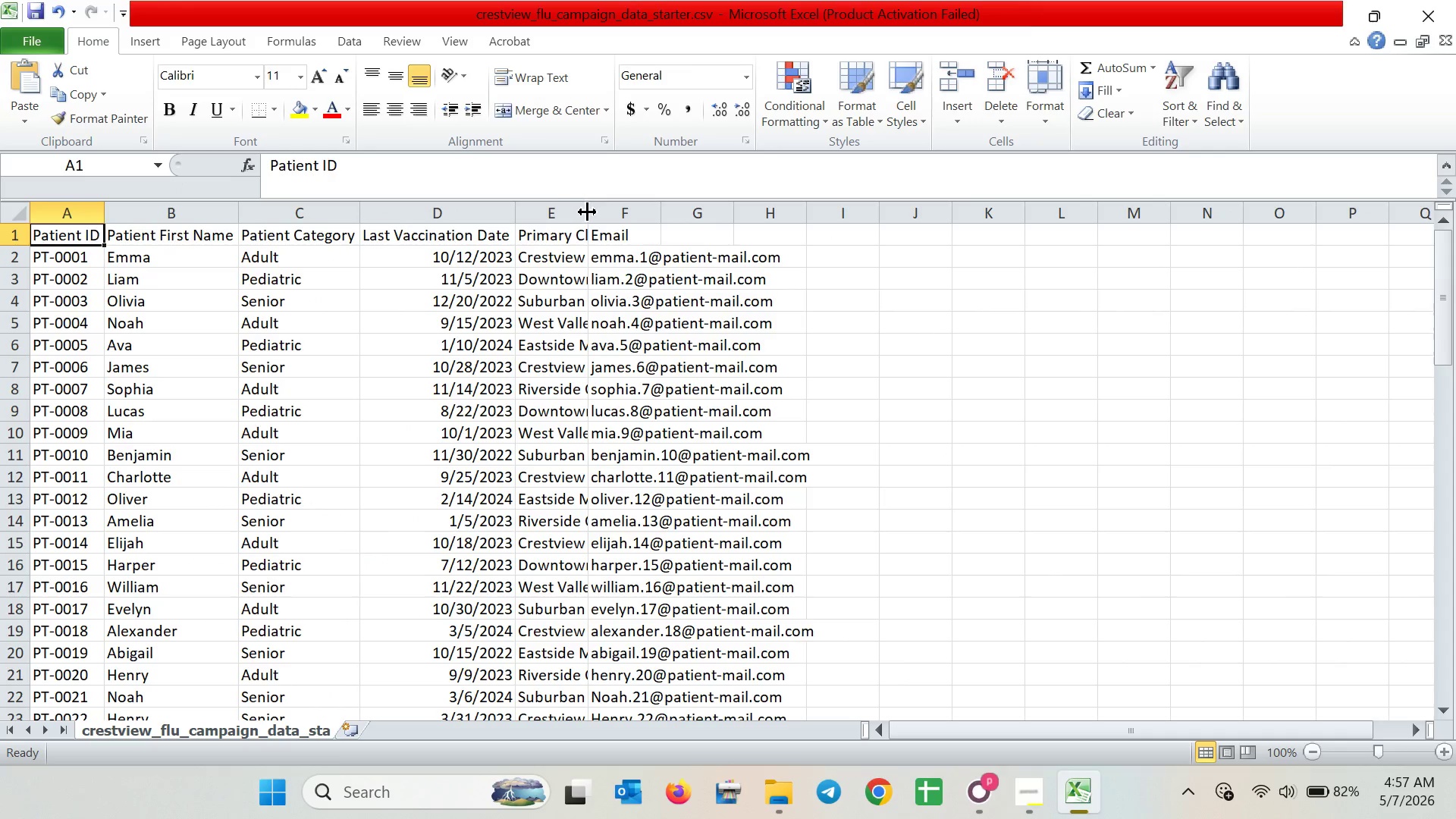 
double_click([588, 212])
 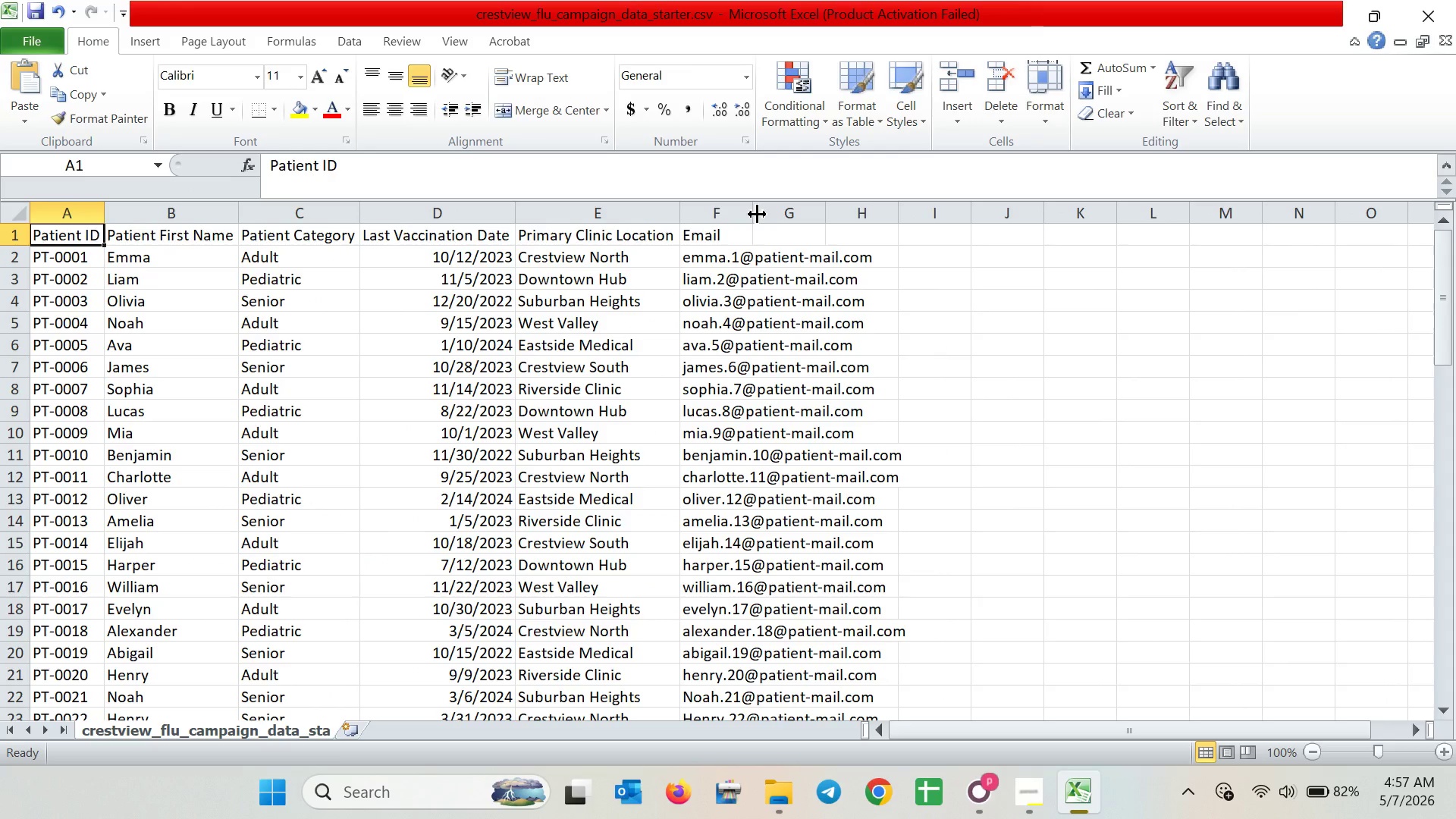 
left_click([750, 216])
 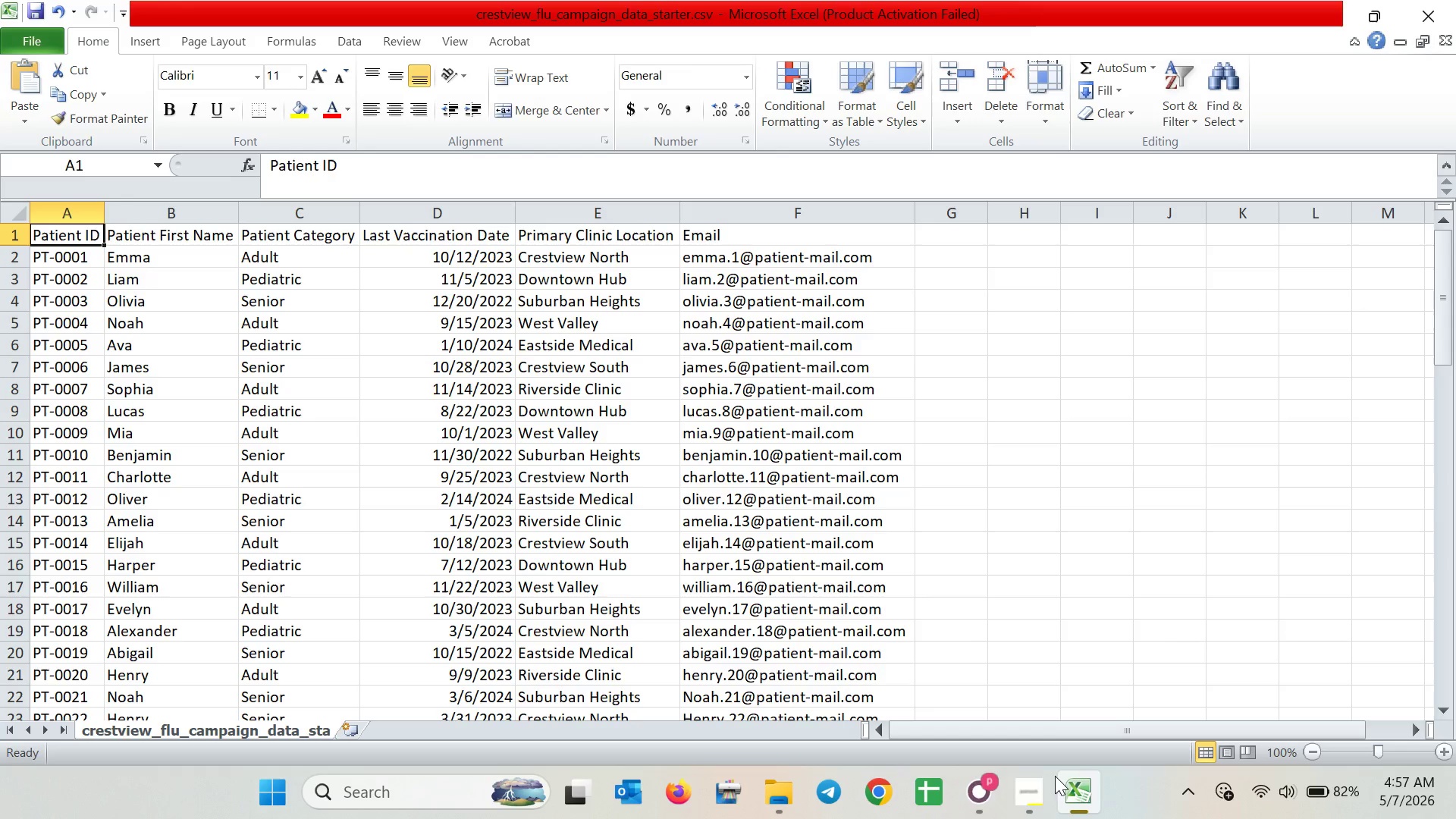 
wait(6.3)
 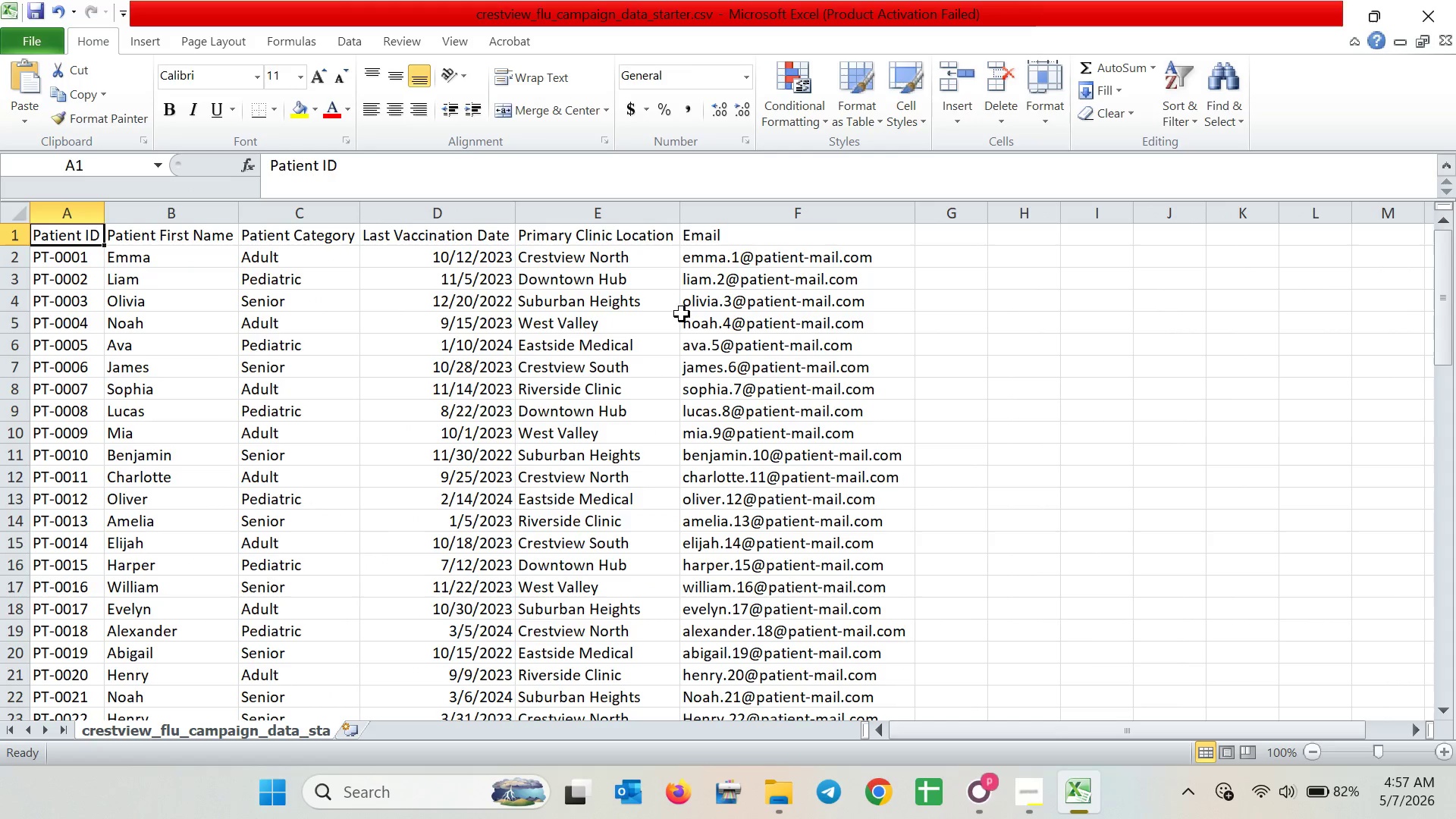 
scroll: coordinate [1185, 430], scroll_direction: up, amount: 3.0
 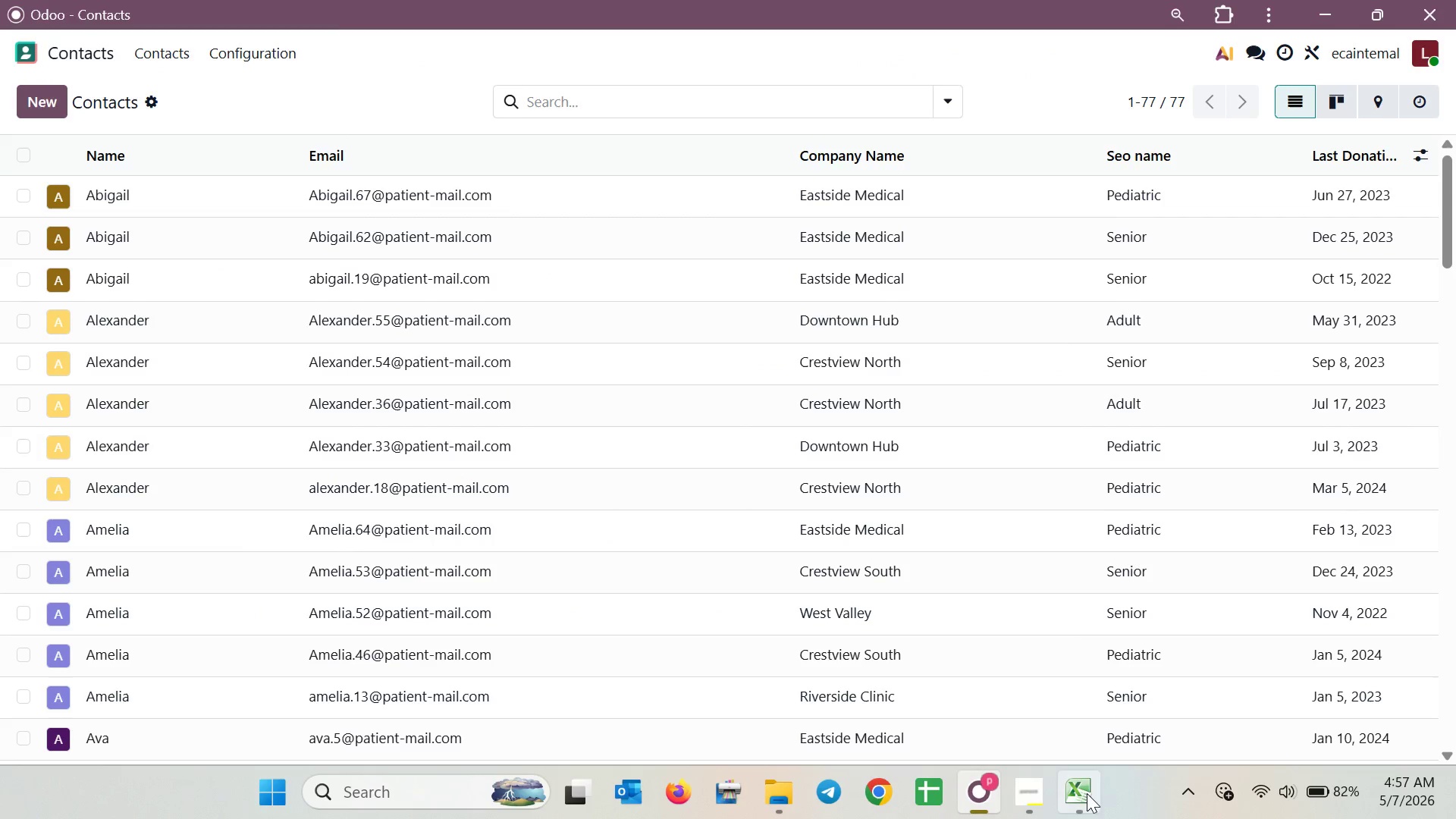 
left_click([1084, 799])
 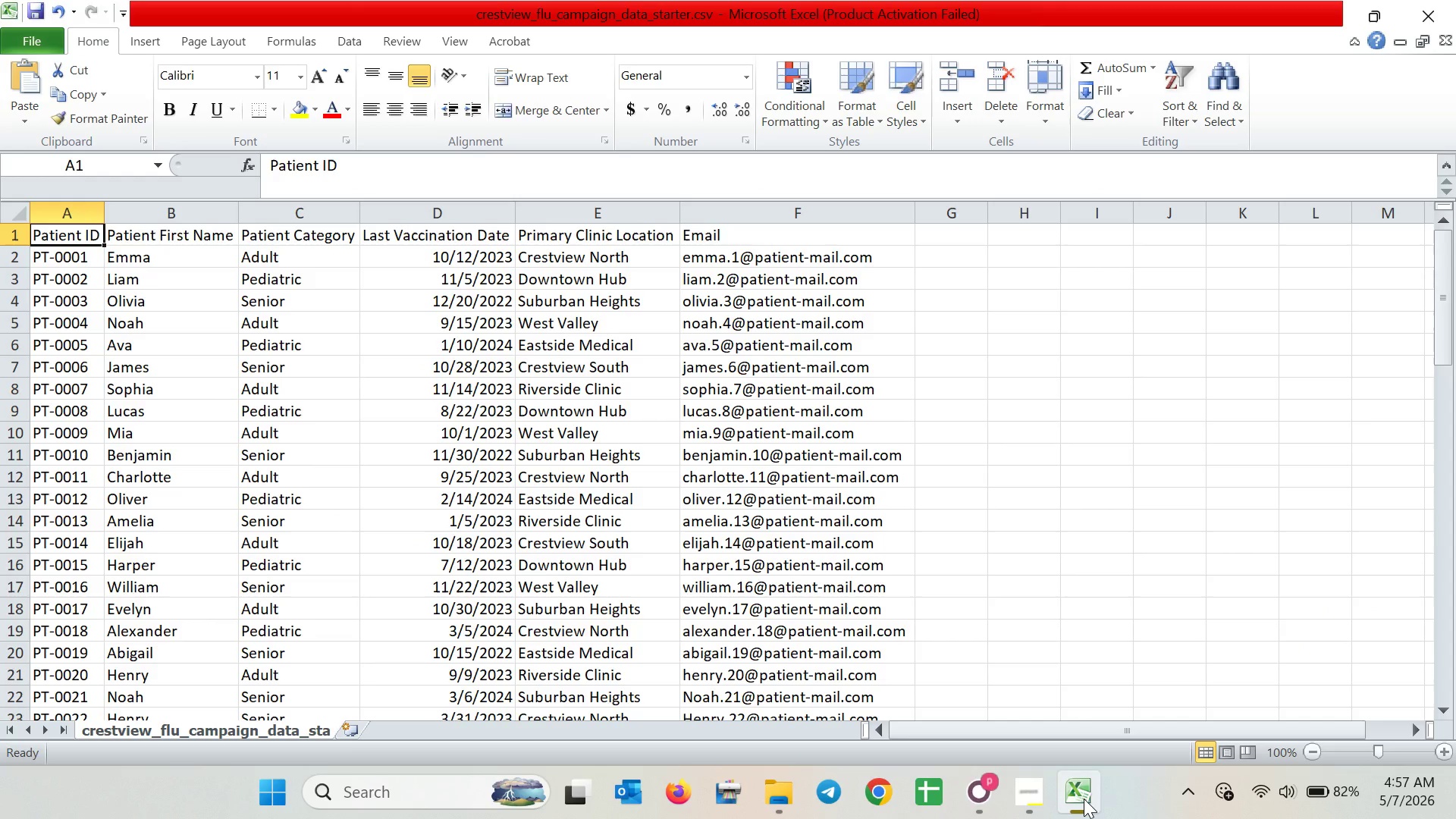 
wait(9.19)
 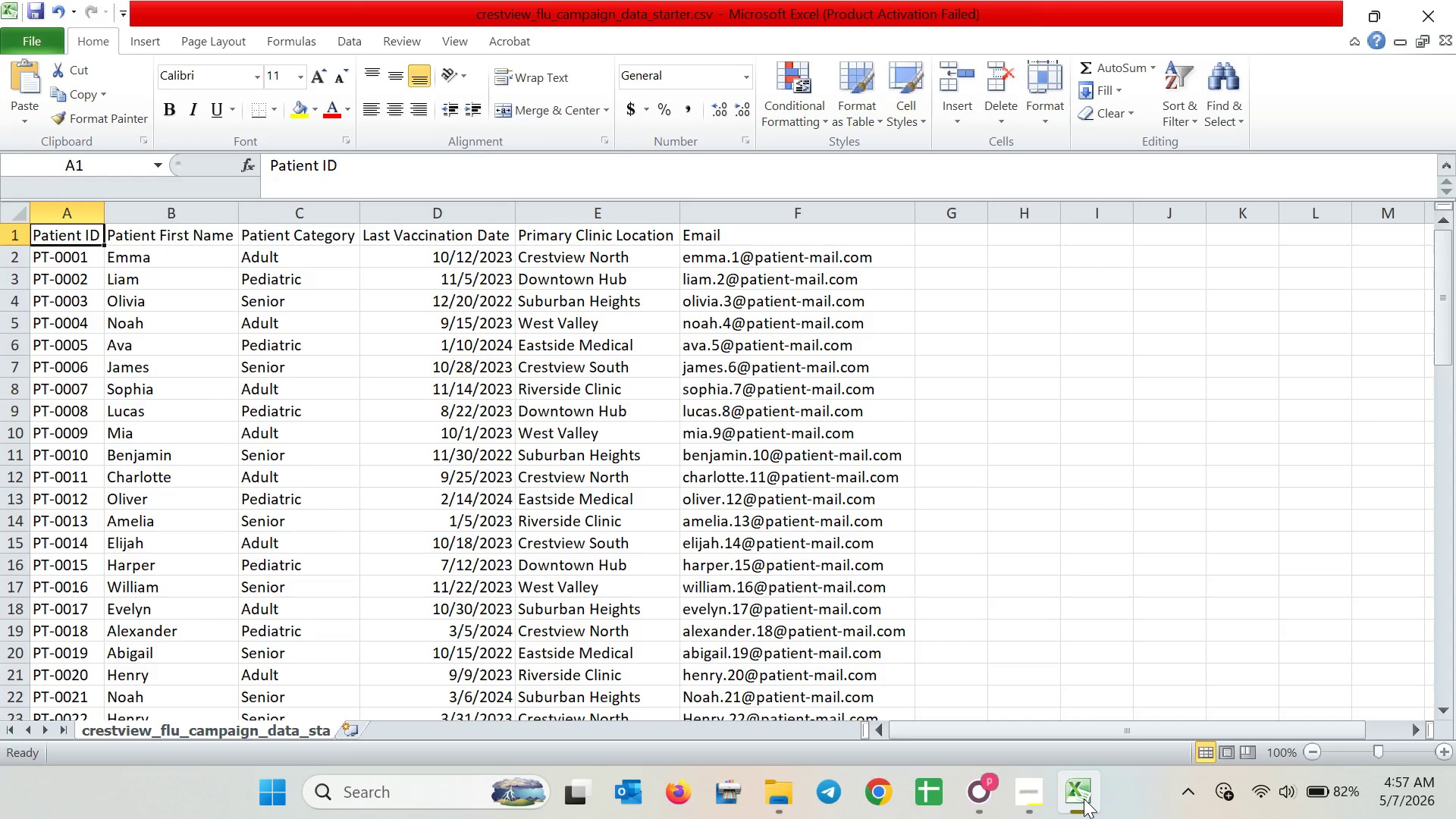 
left_click([1003, 805])
 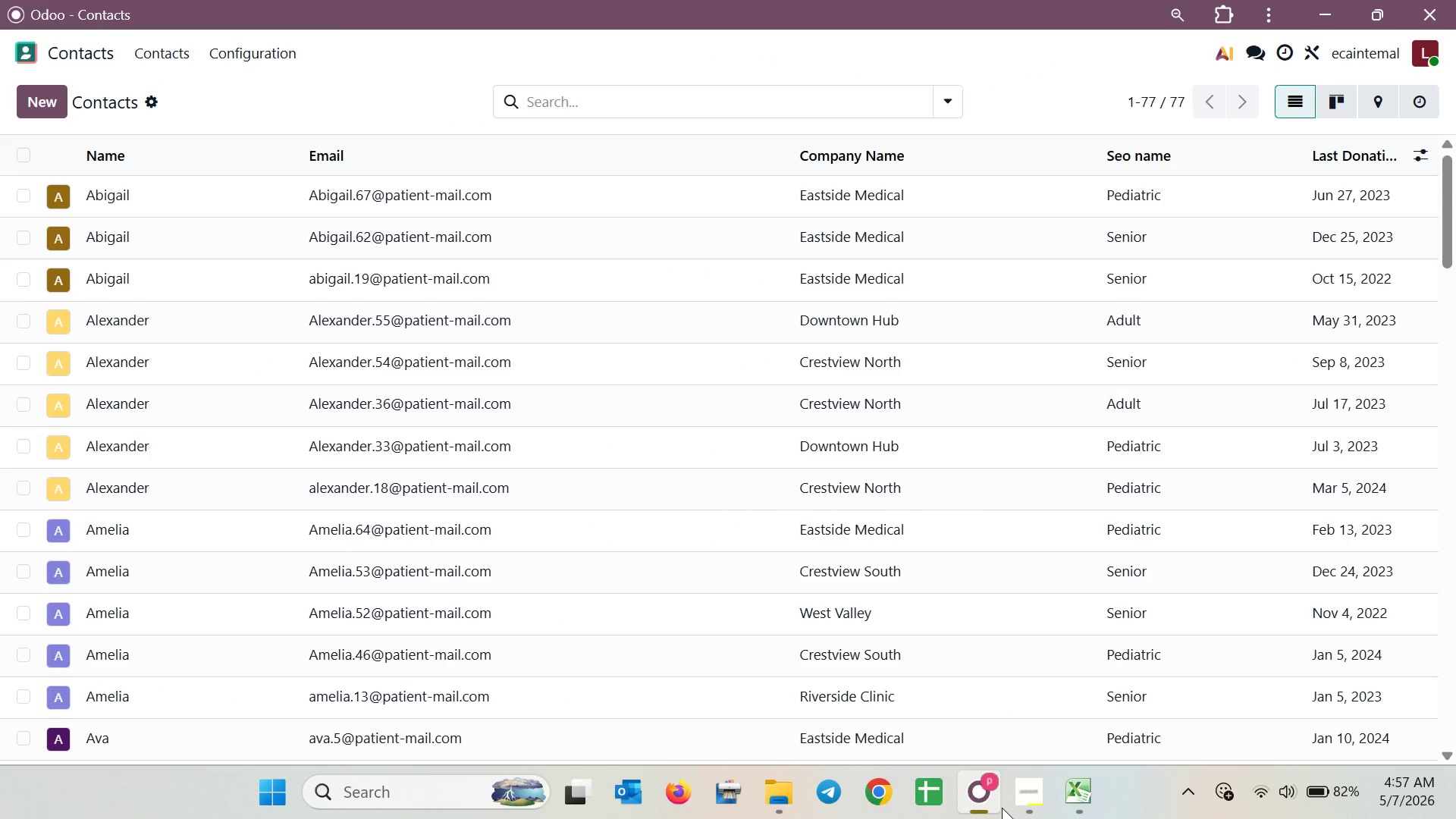 
wait(5.67)
 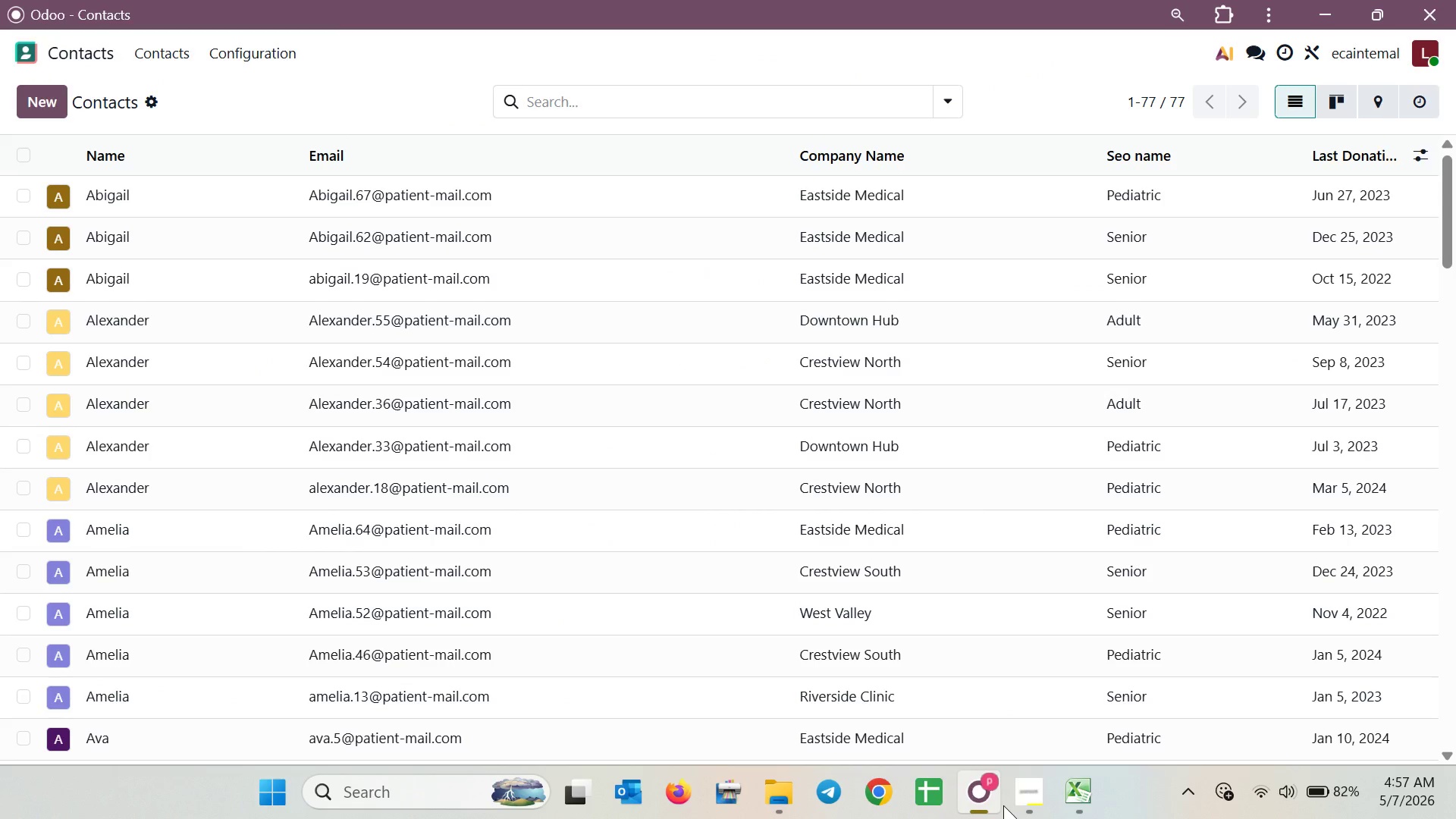 
left_click([1064, 792])
 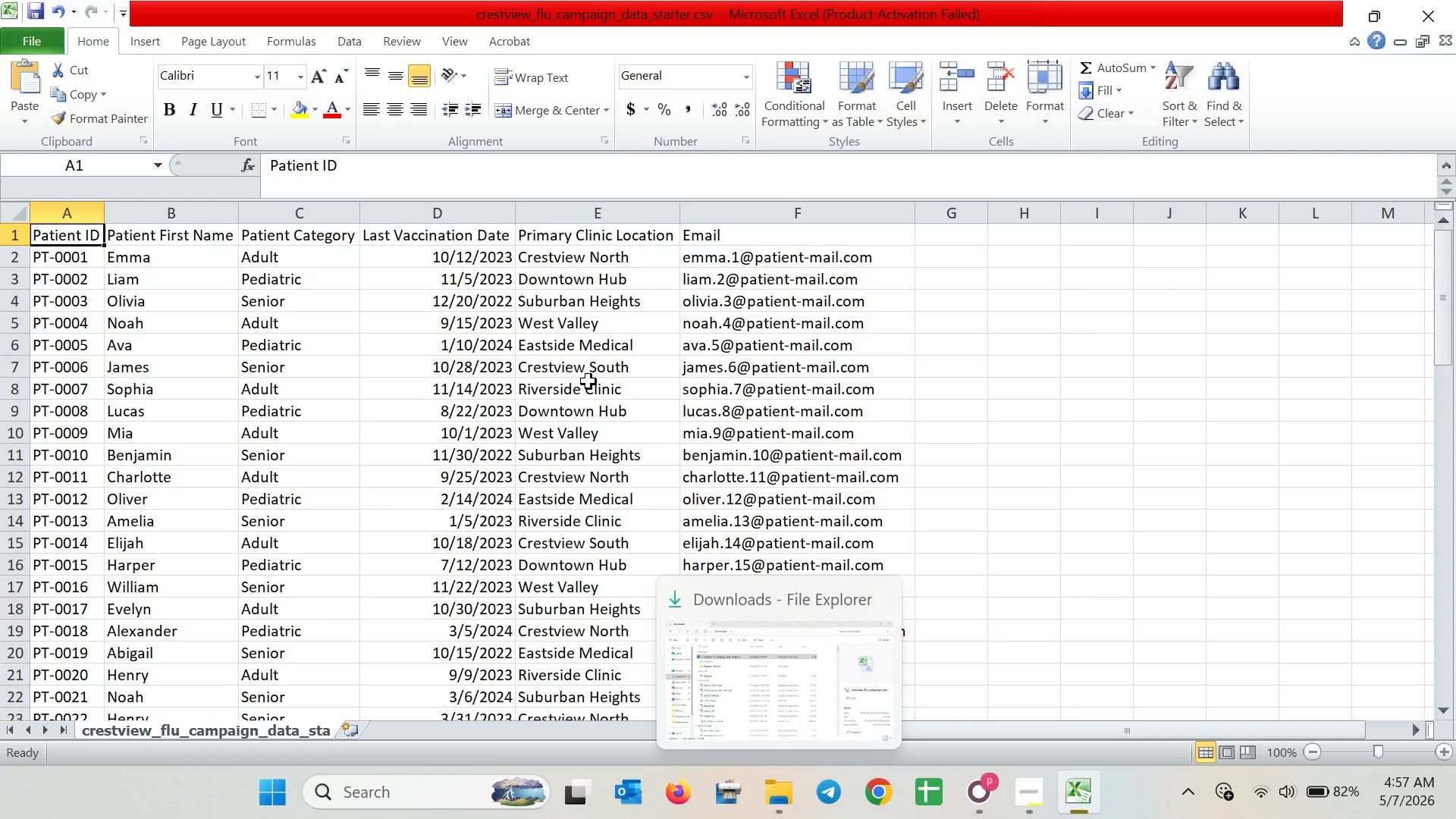 
scroll: coordinate [557, 459], scroll_direction: down, amount: 4.0
 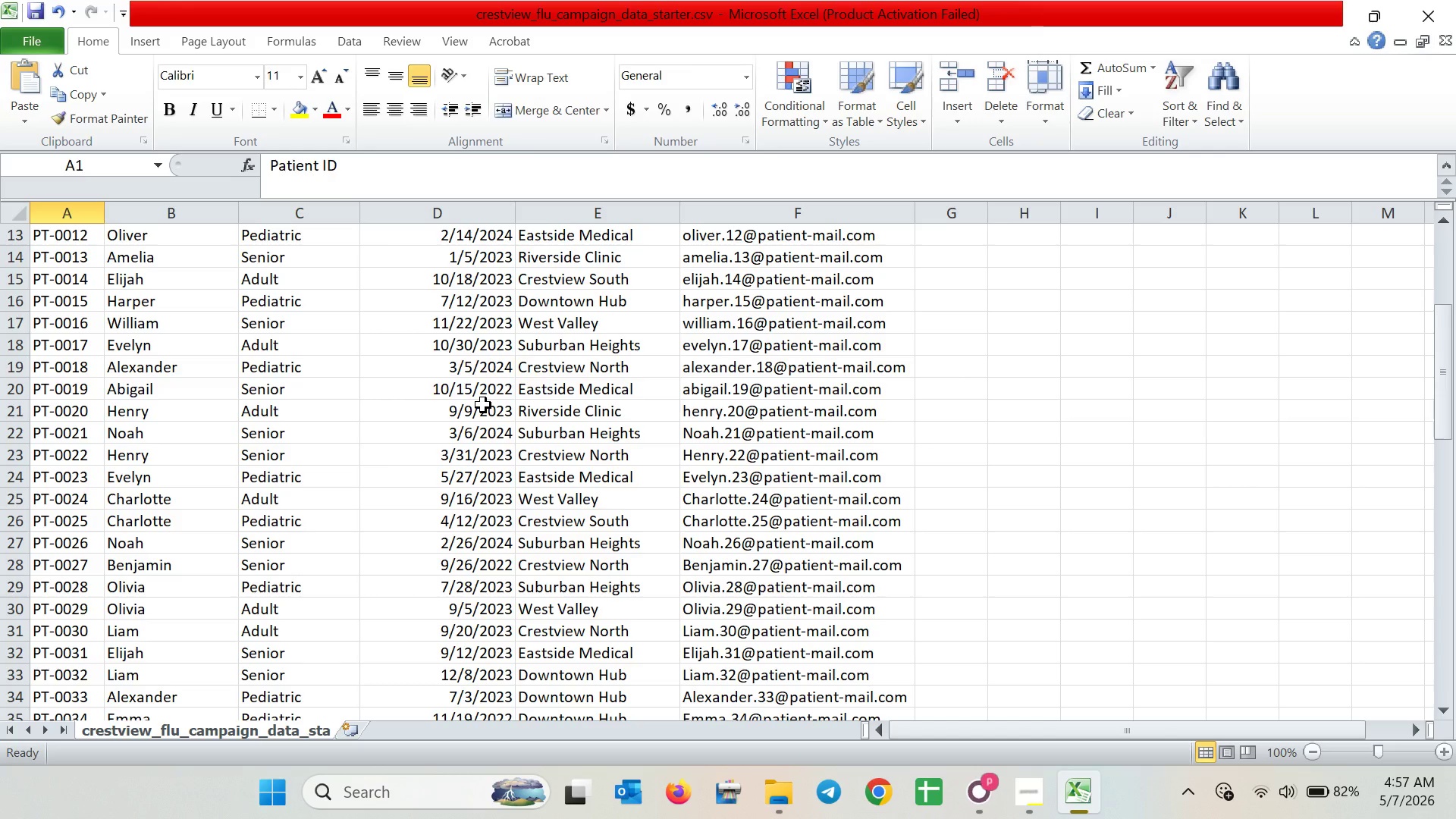 
wait(7.22)
 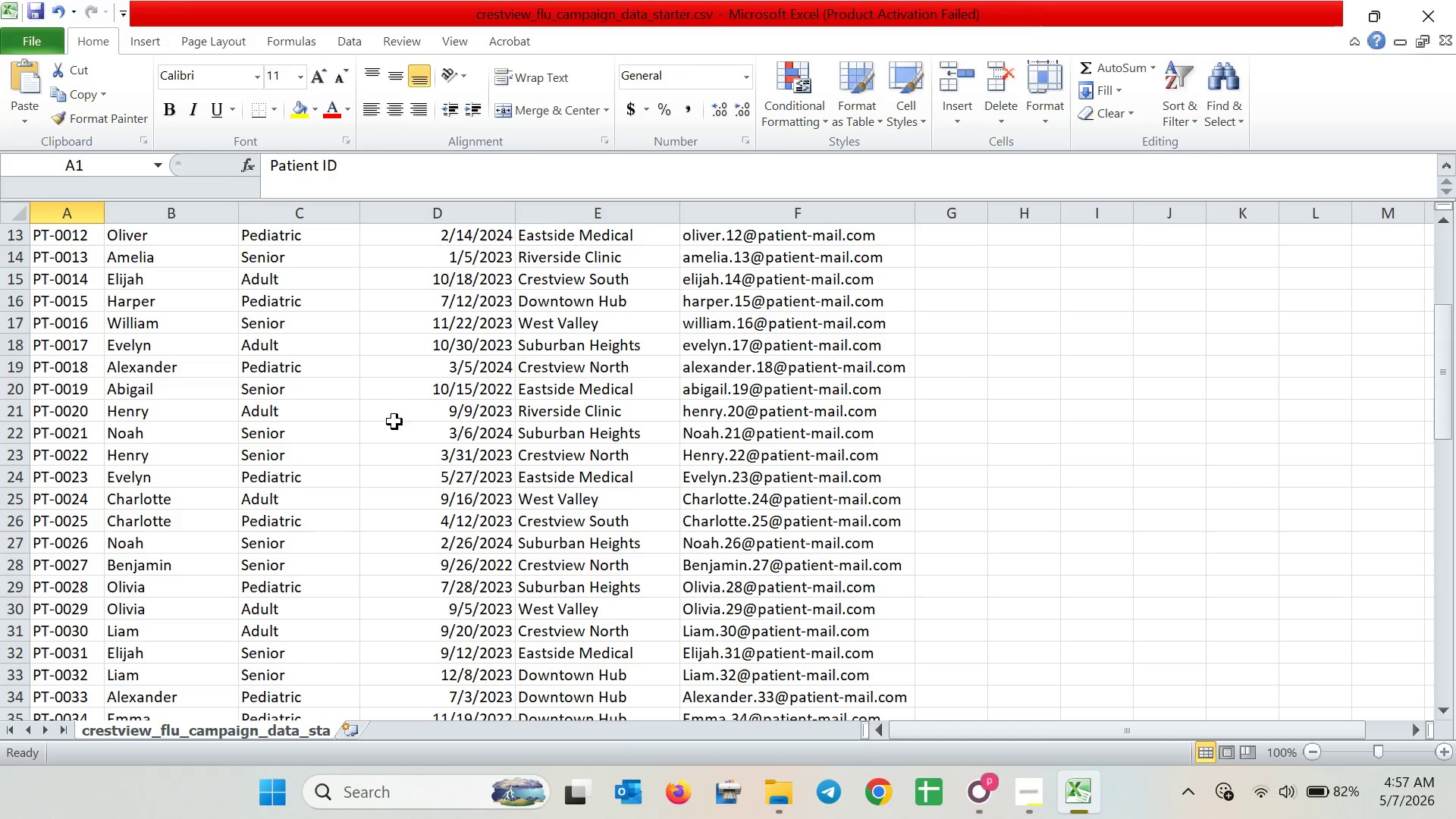 
left_click([986, 788])
 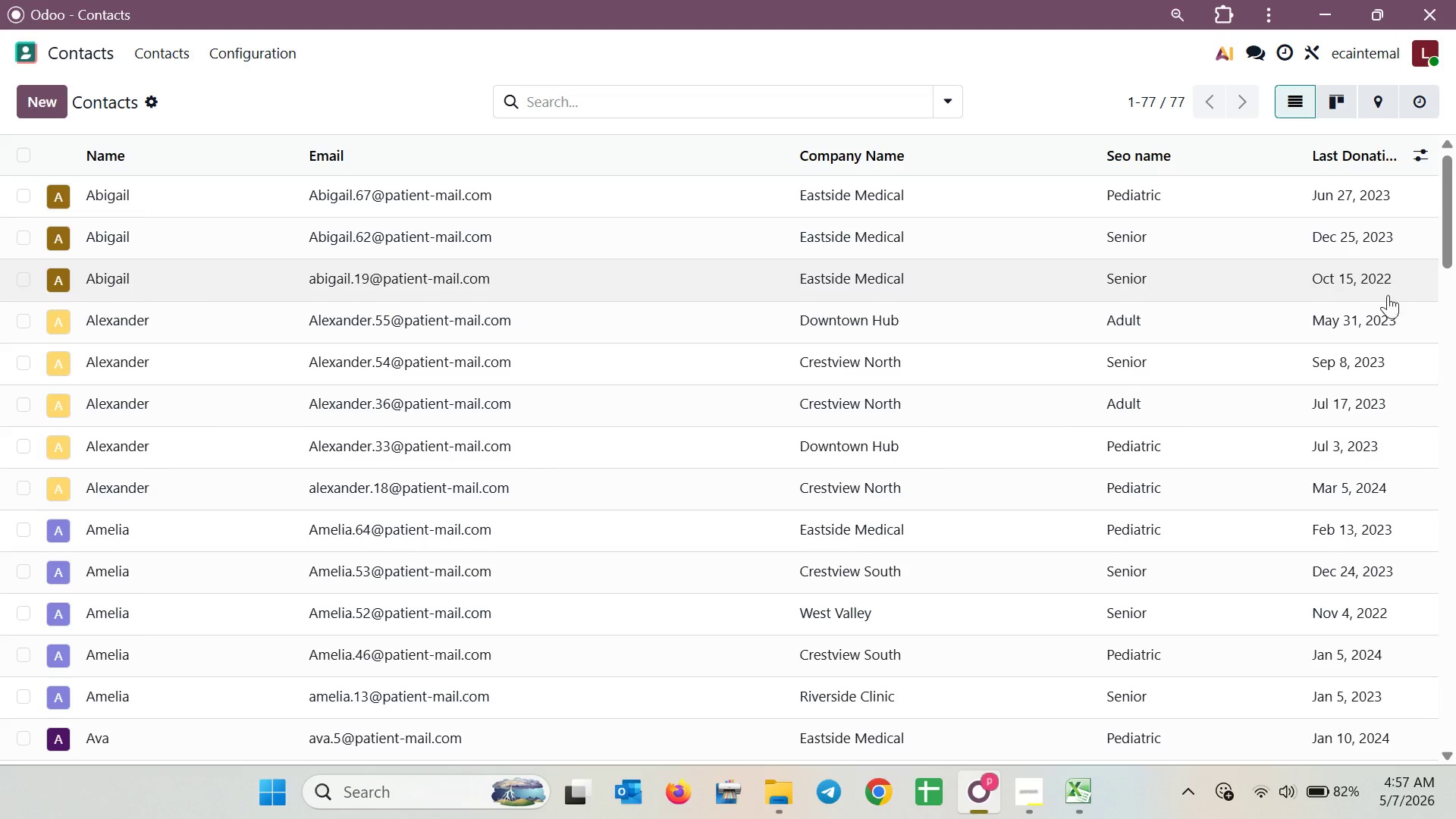 
left_click([1084, 780])
 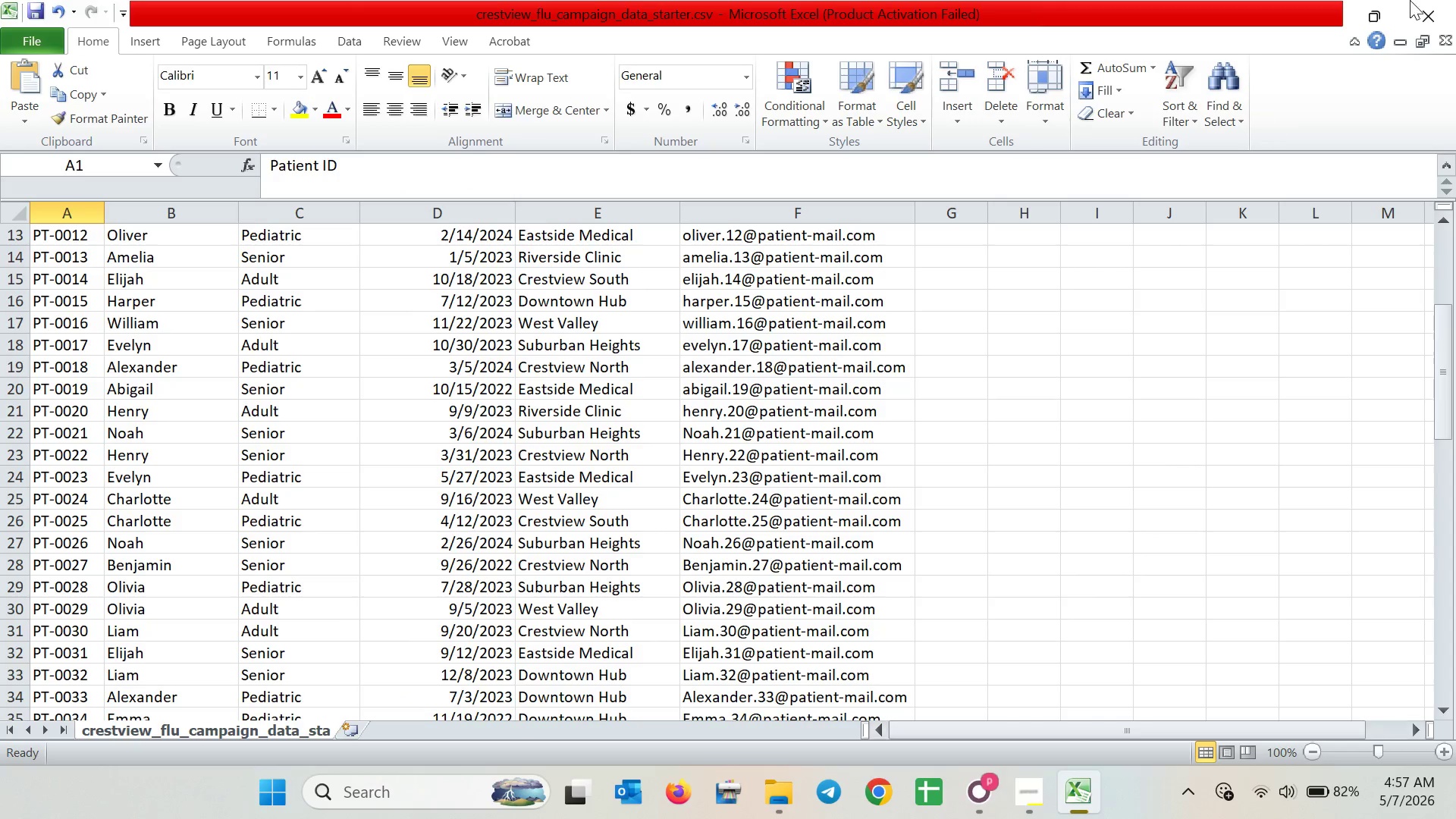 
left_click([1442, 0])
 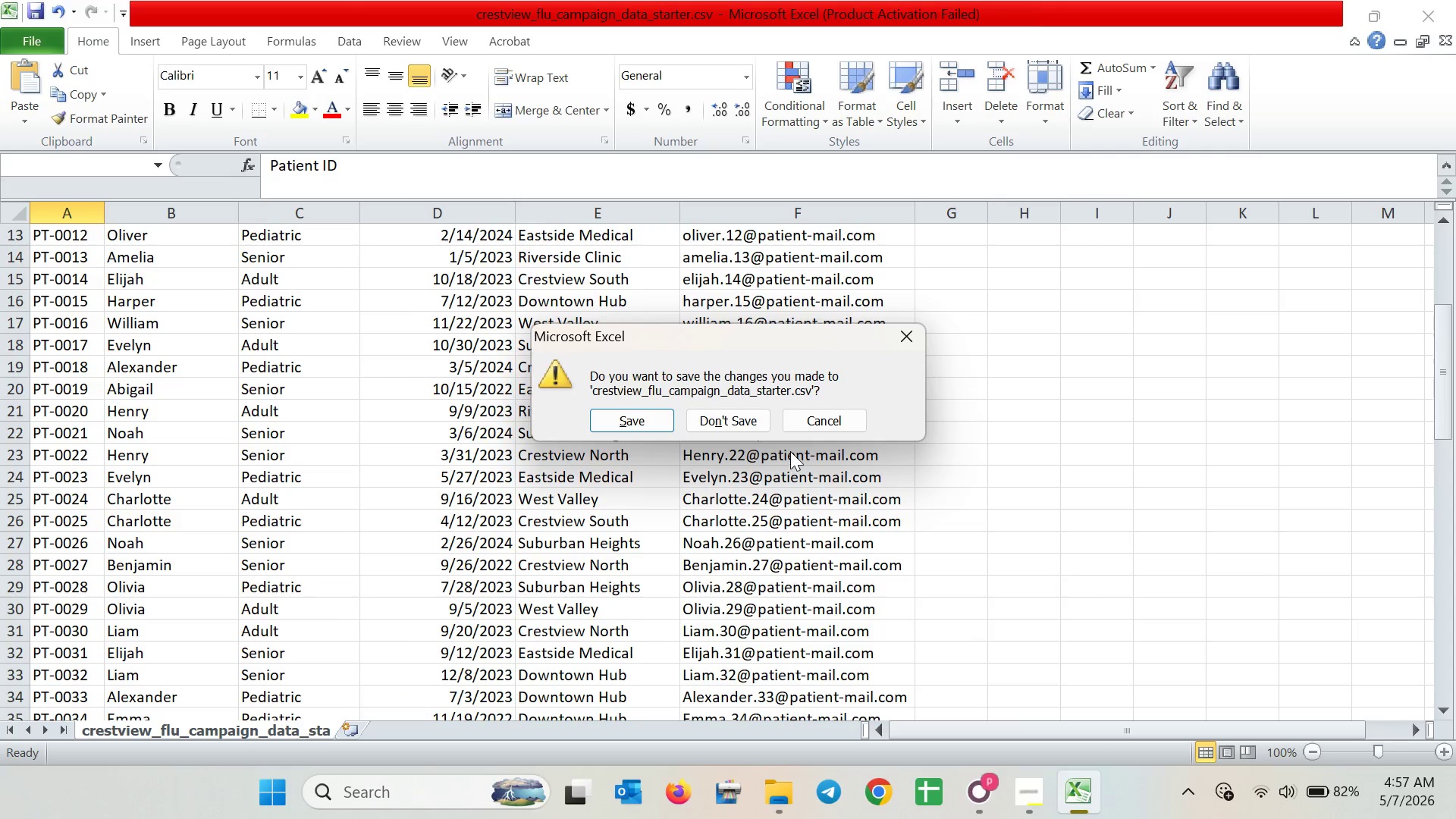 
left_click([760, 420])
 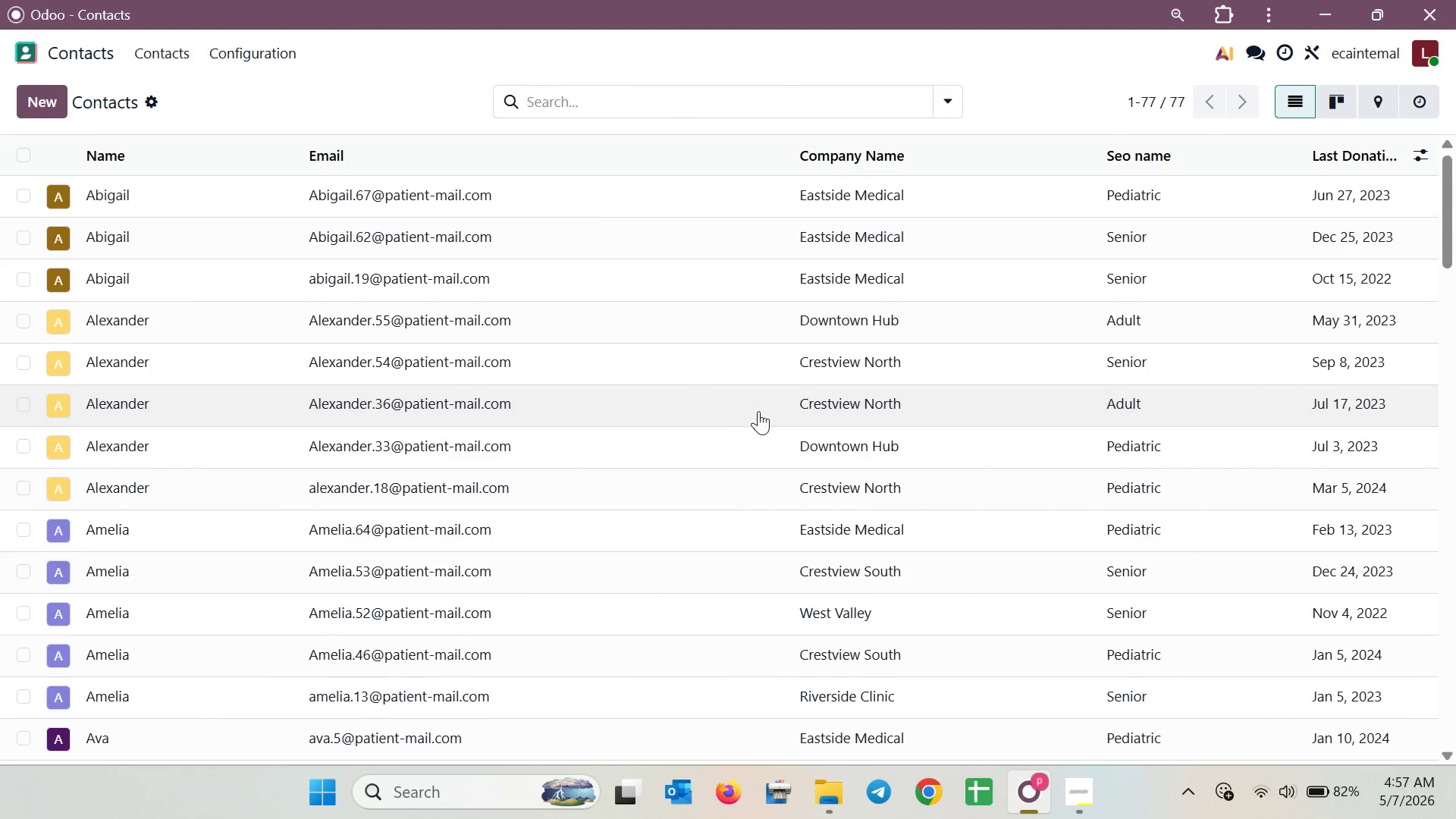 
mouse_move([753, 383])
 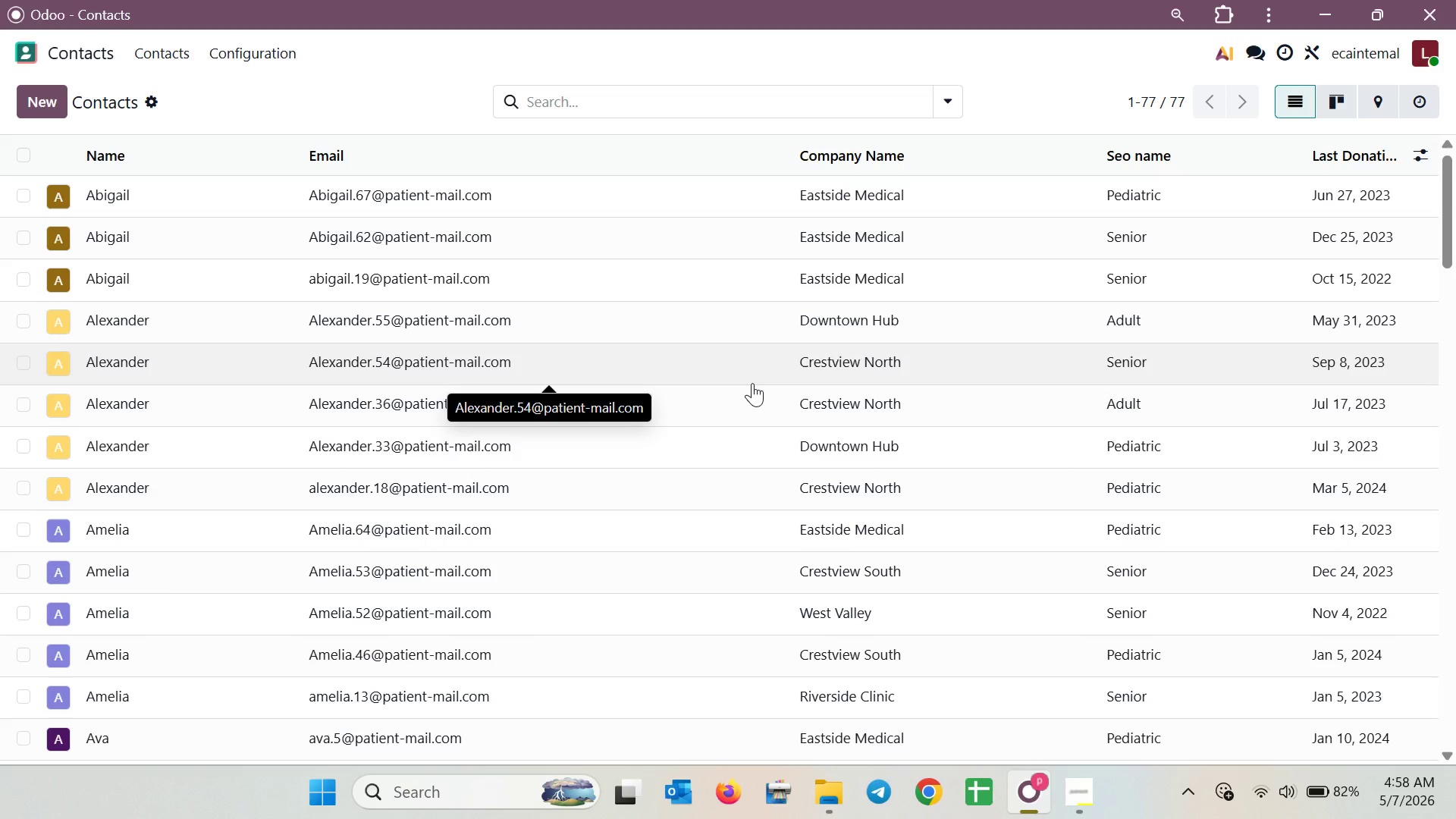 
mouse_move([740, 383])
 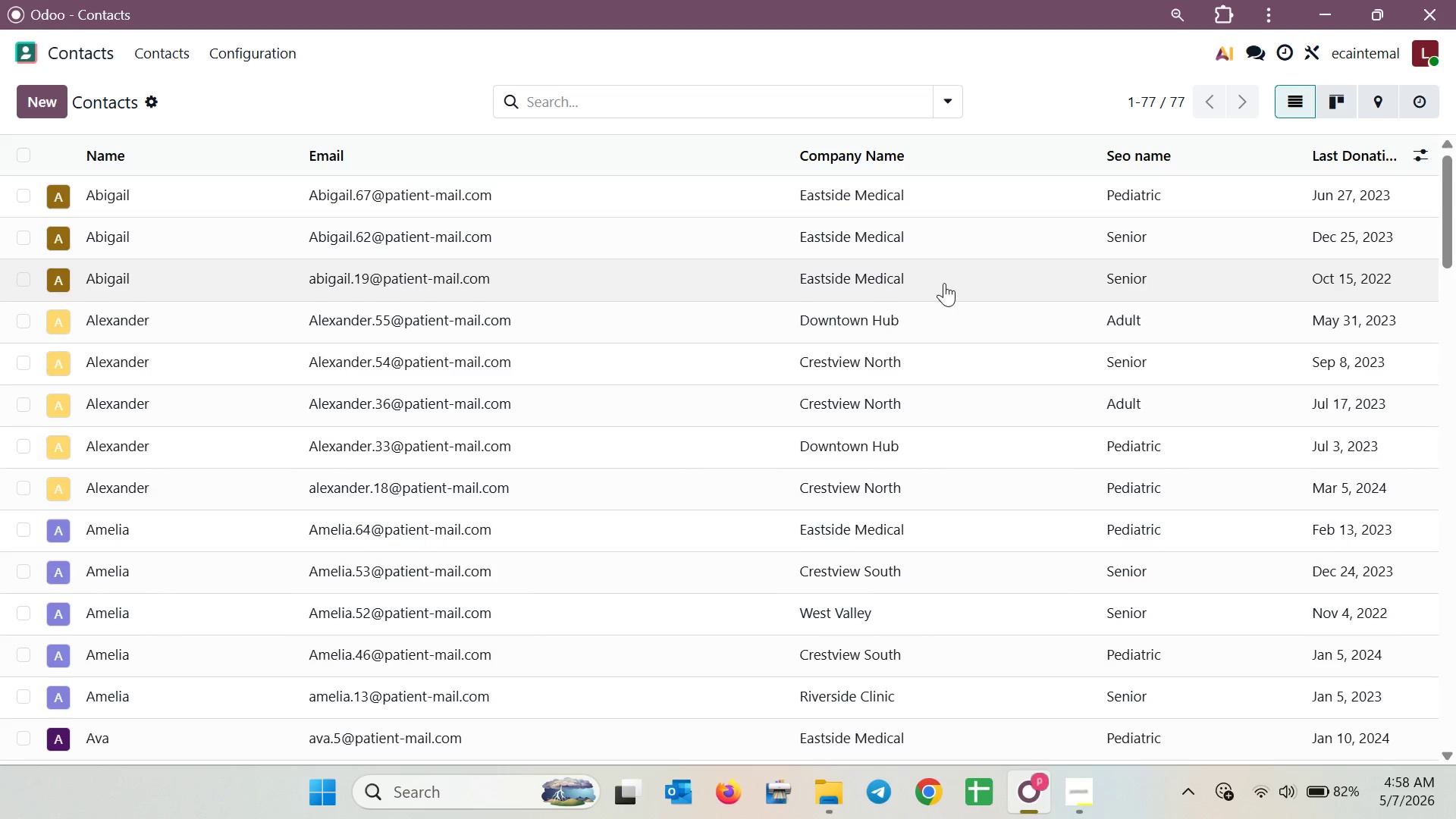 
mouse_move([895, 264])
 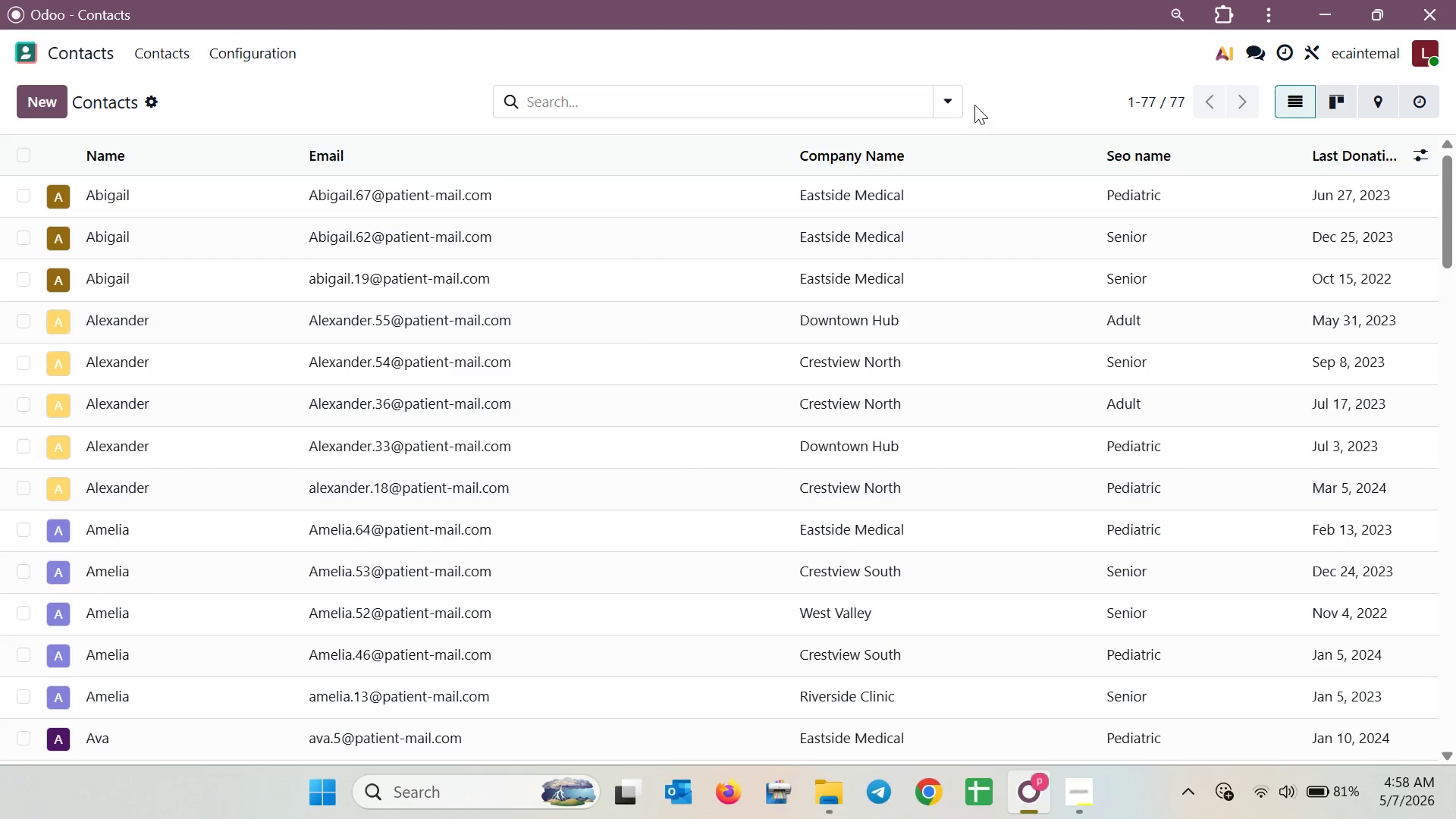 
left_click([946, 102])
 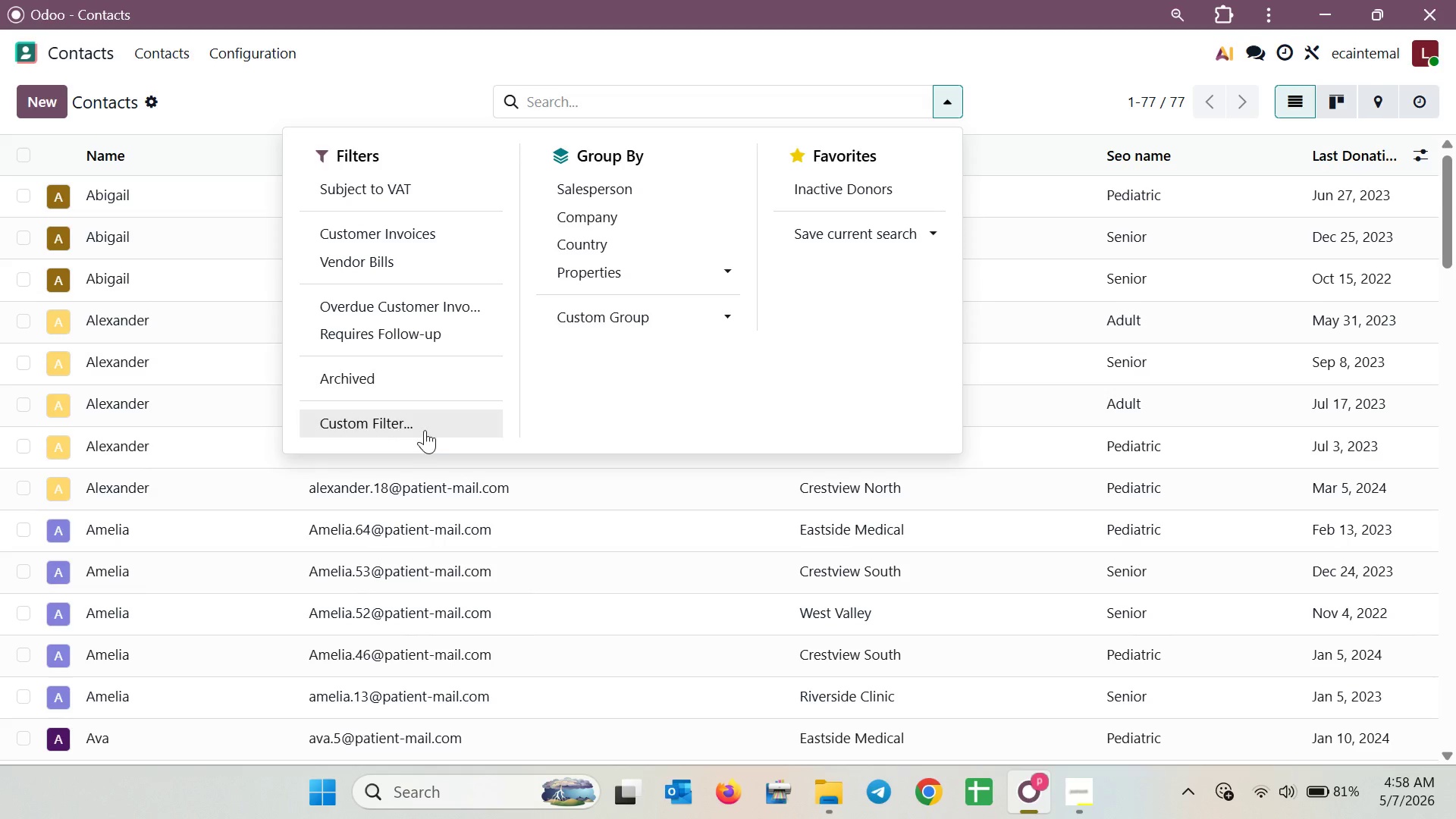 
left_click([425, 430])
 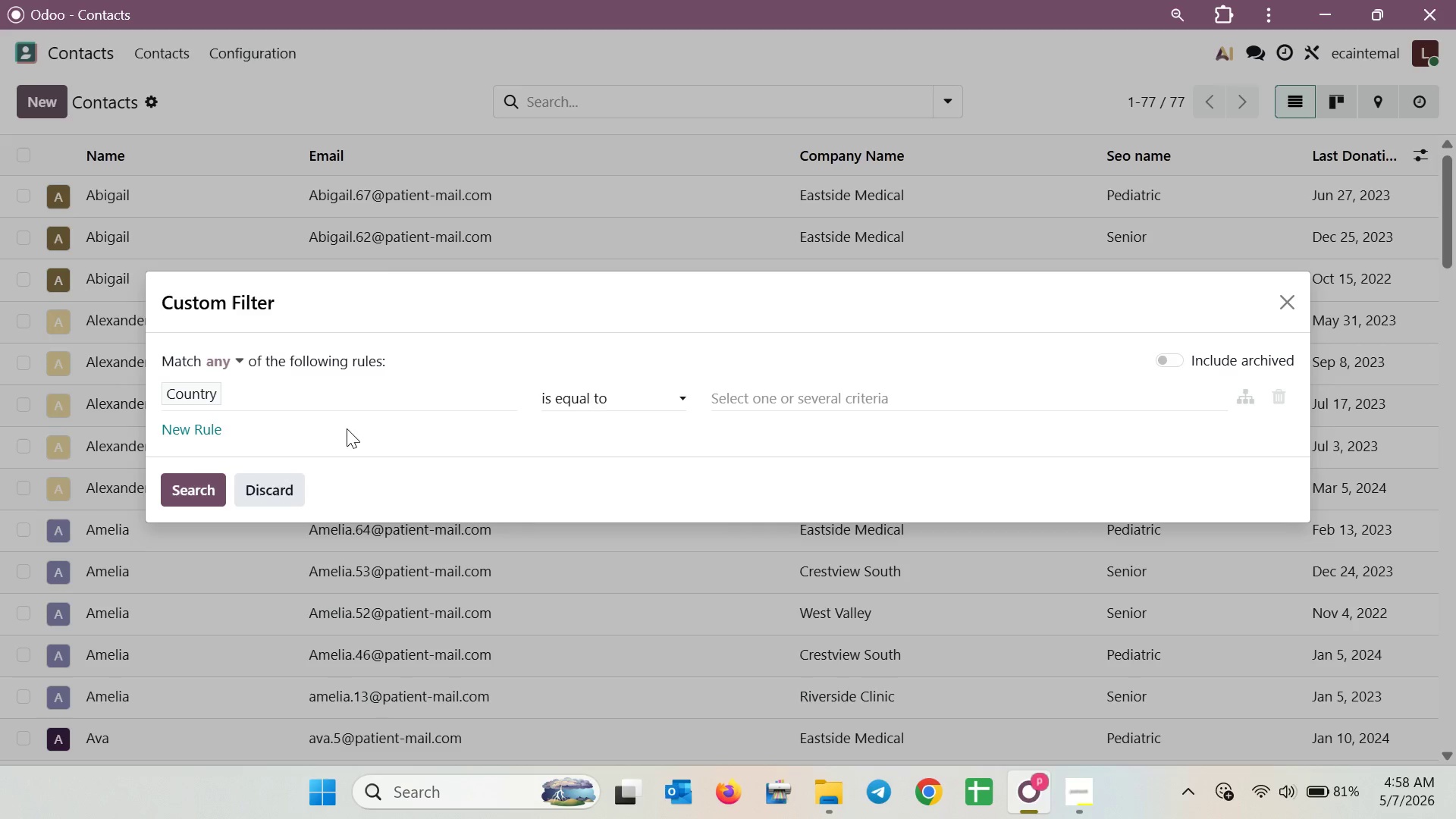 
left_click([475, 398])
 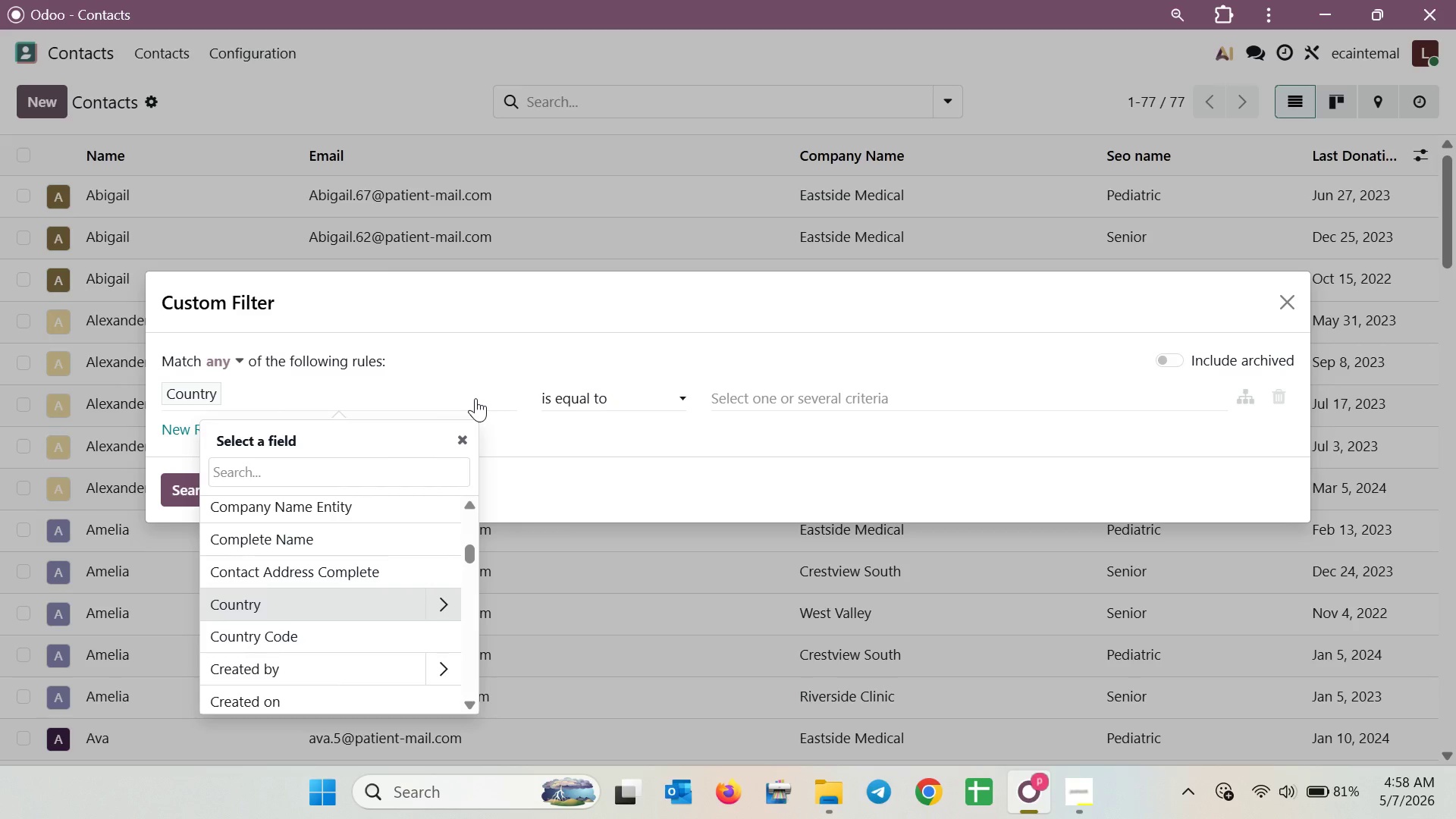 
type(last)
 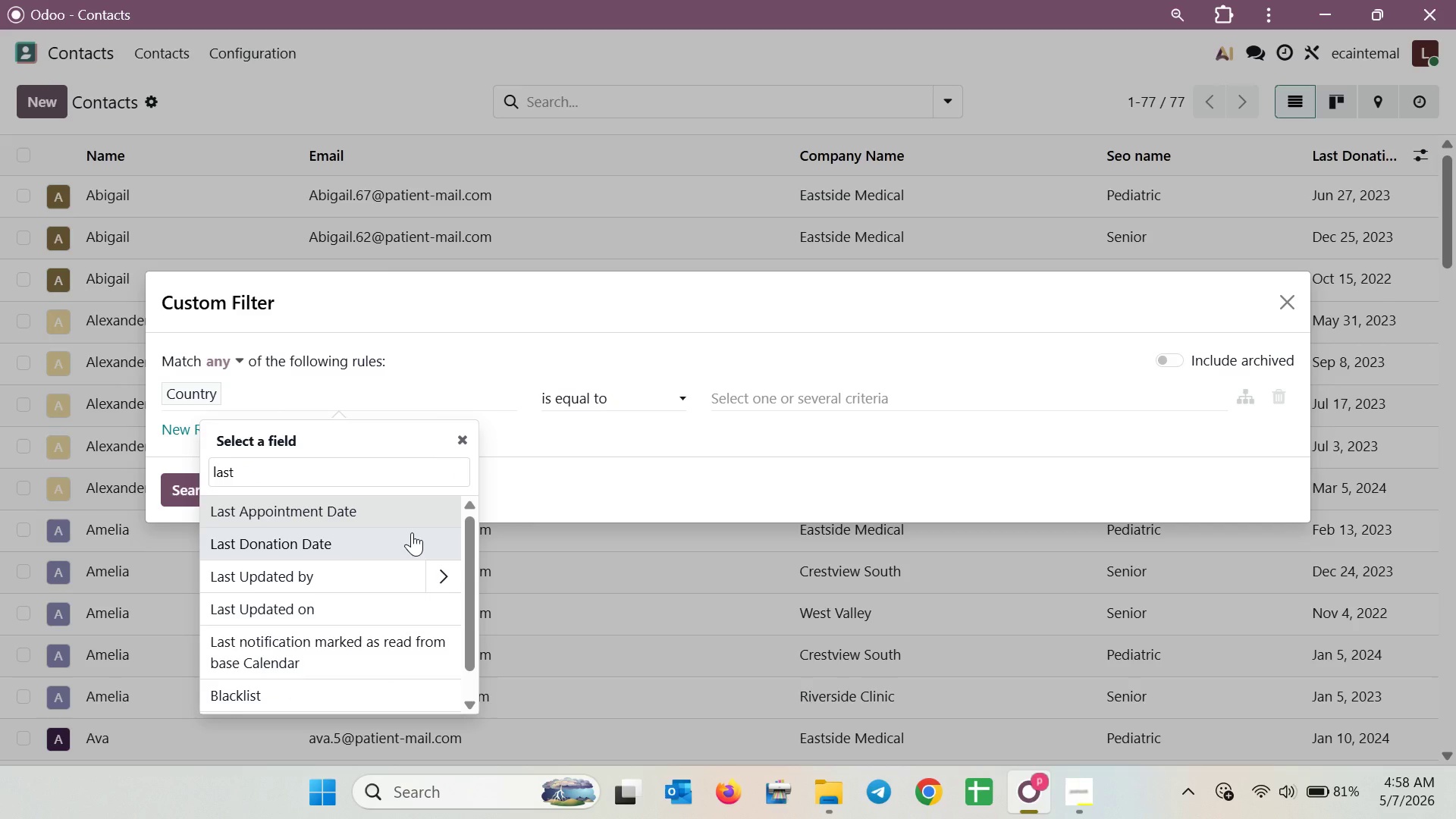 
left_click([412, 532])
 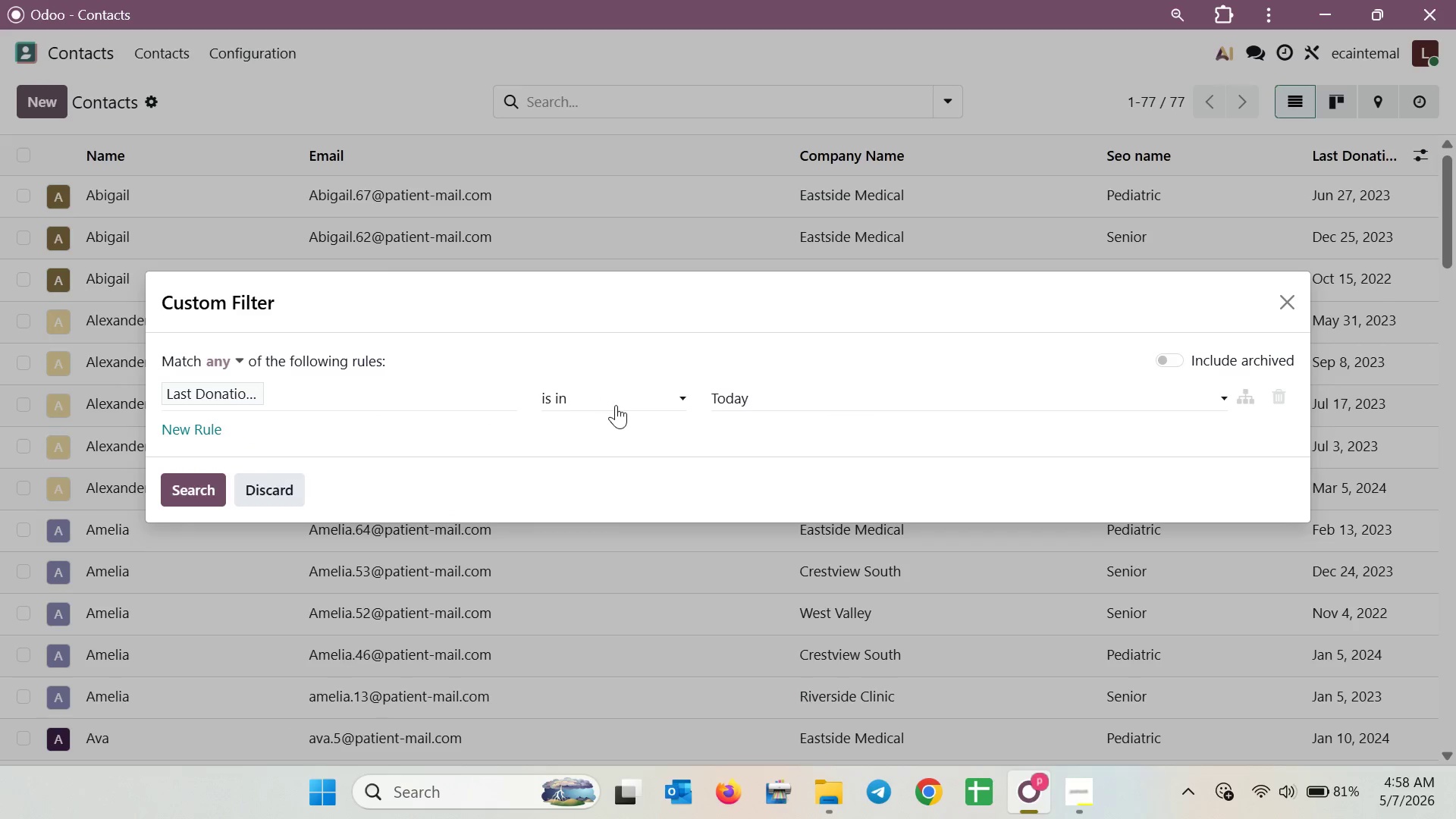 
mouse_move([648, 422])
 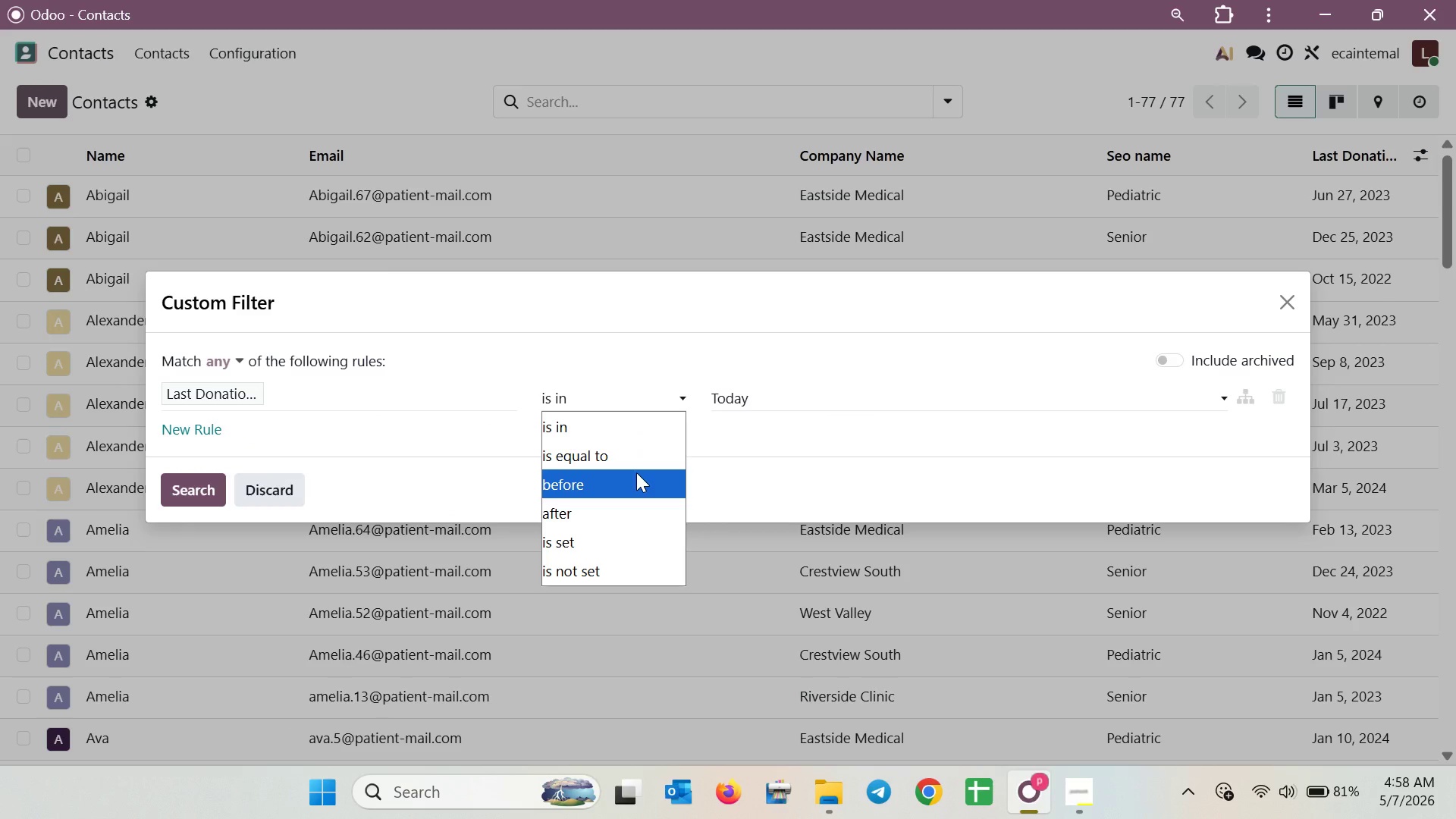 
wait(5.15)
 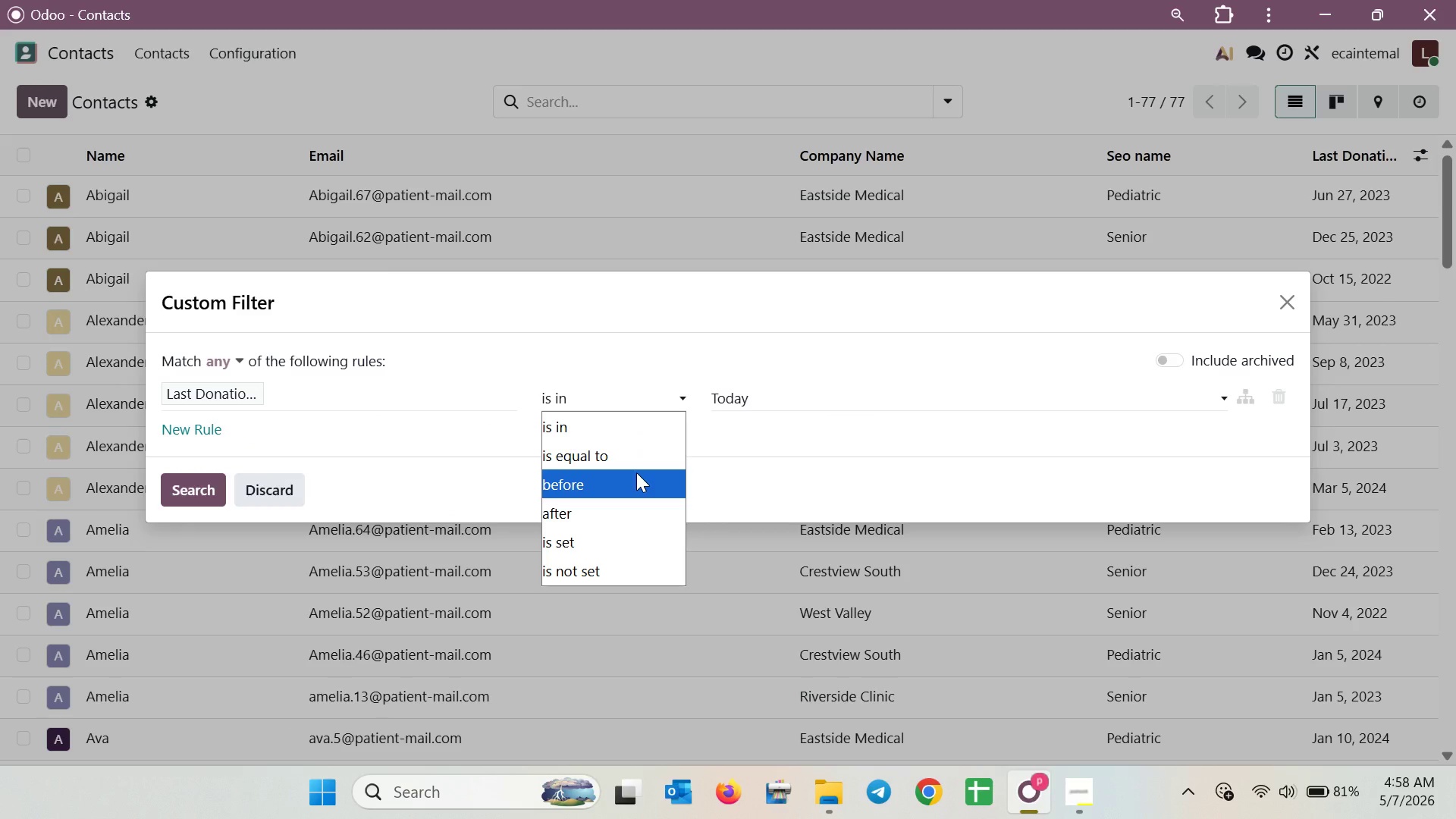 
left_click([636, 472])
 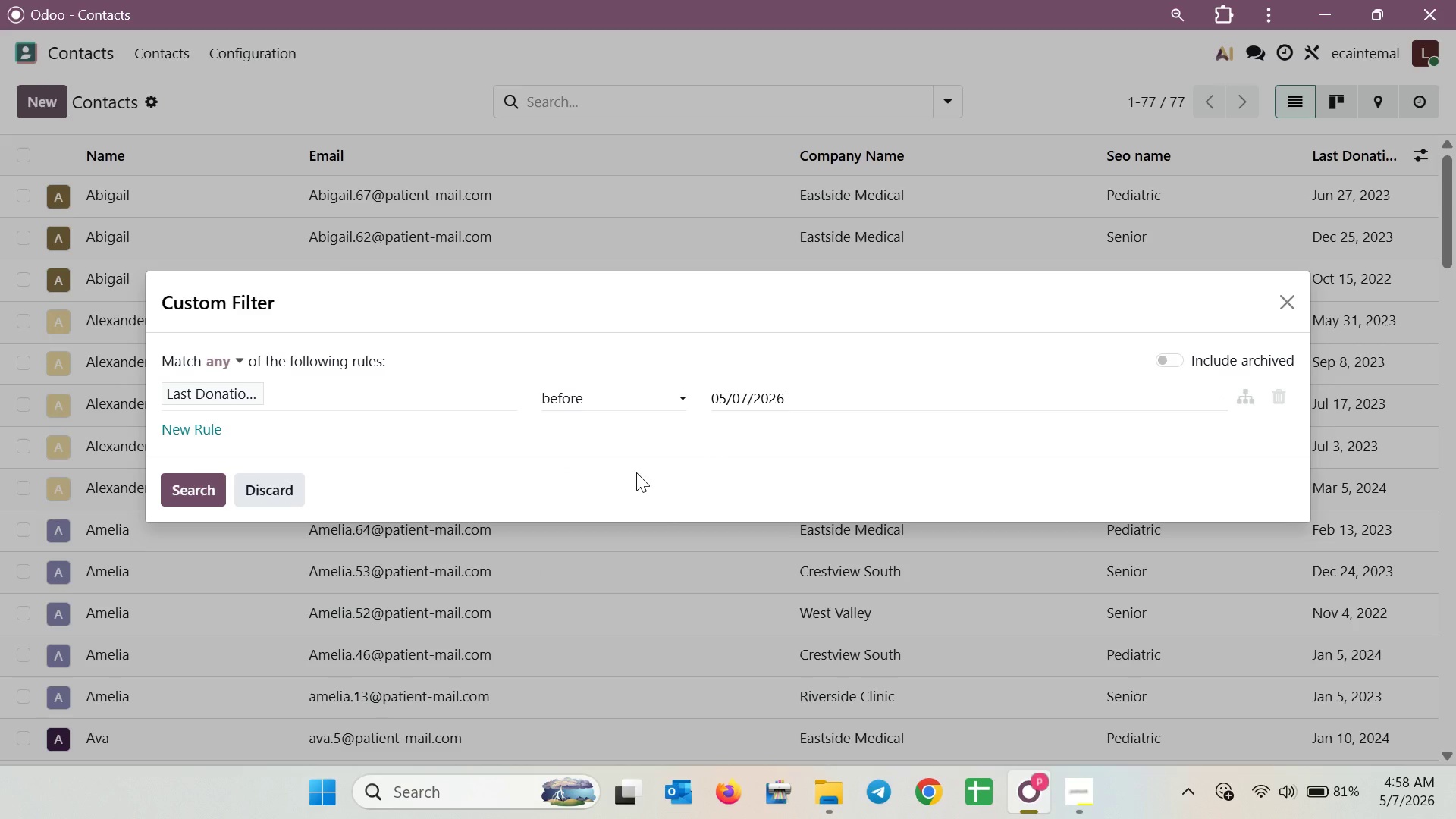 
wait(13.55)
 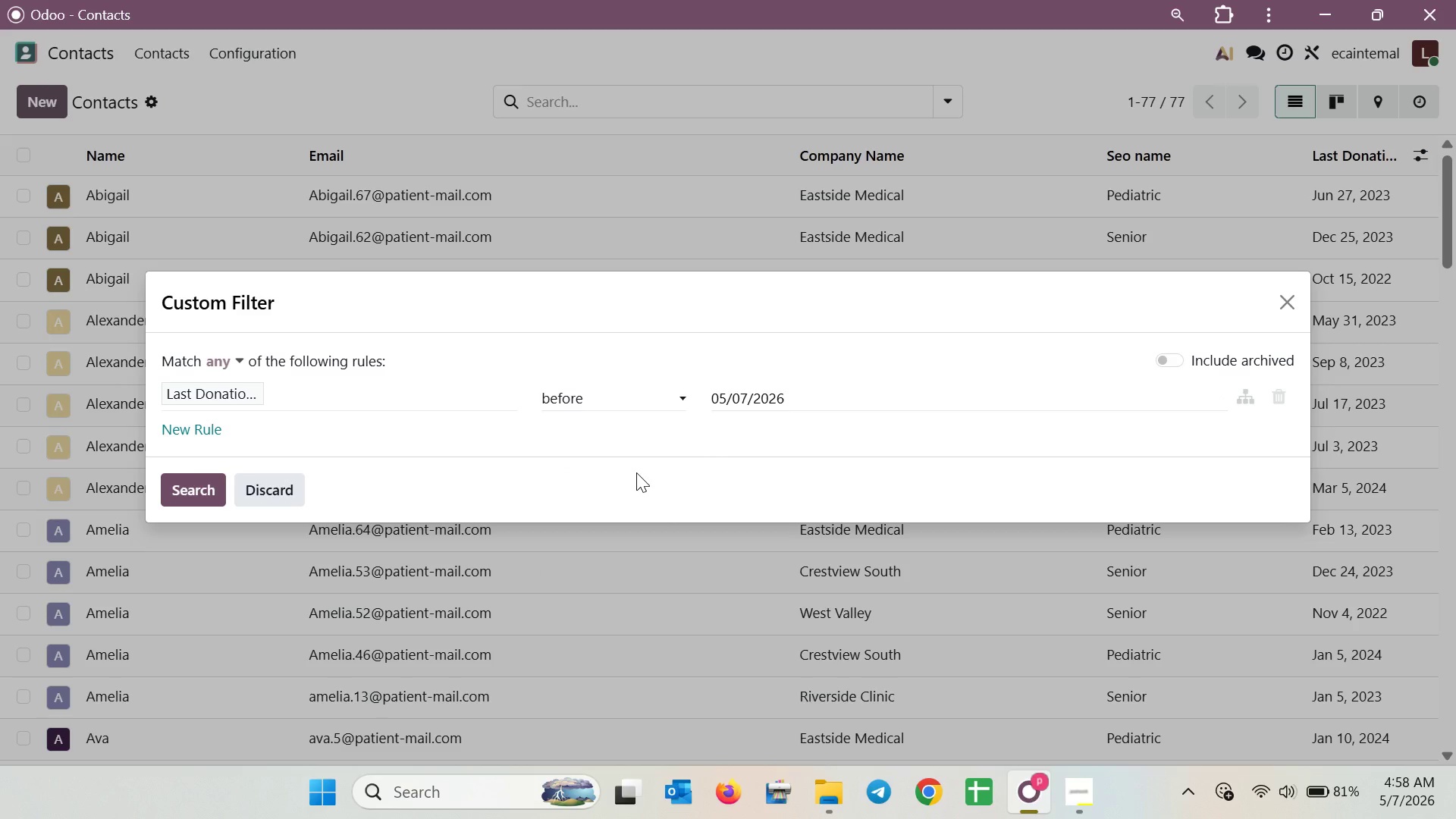 
scroll: coordinate [652, 494], scroll_direction: down, amount: 6.0
 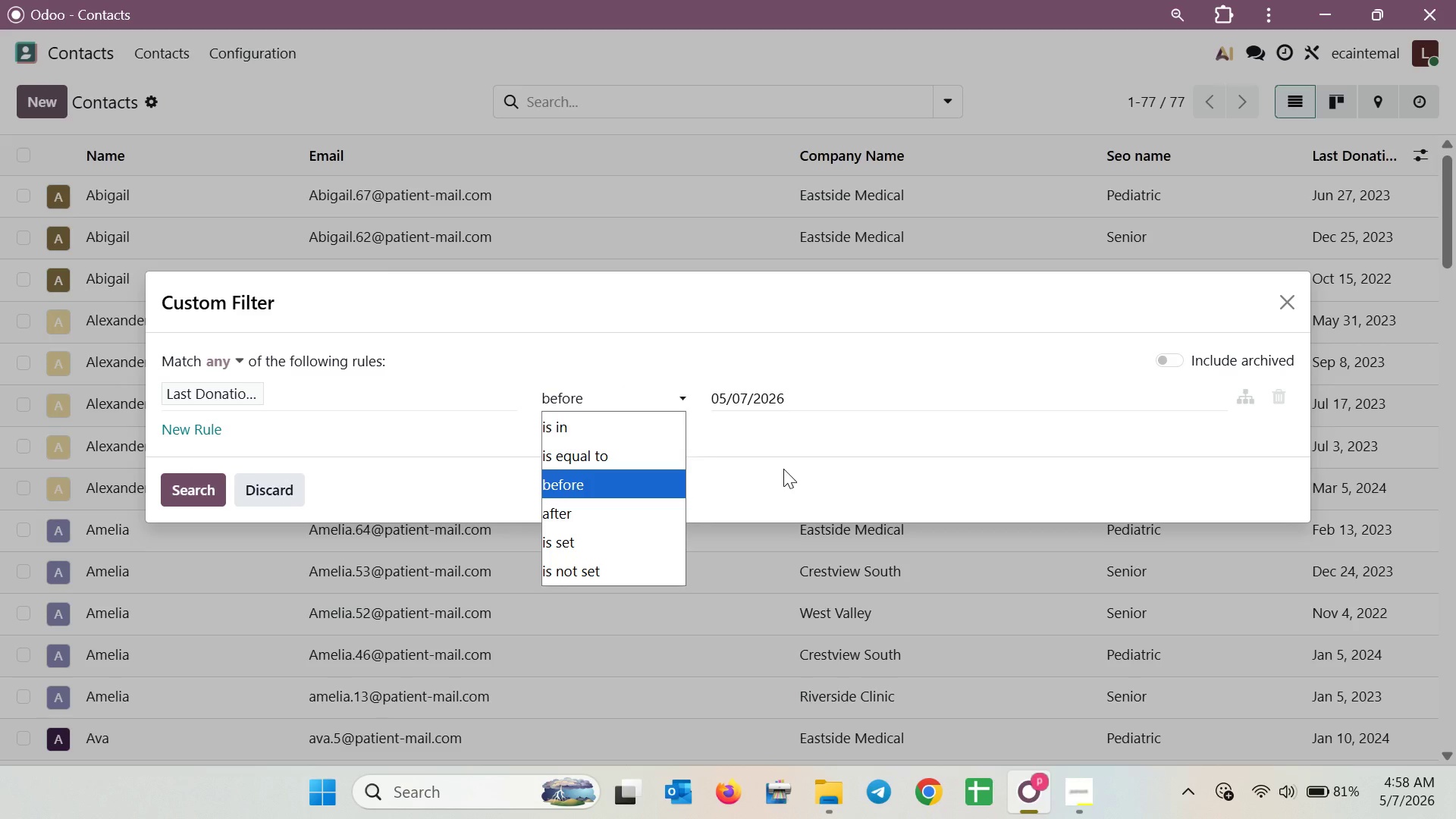 
wait(14.46)
 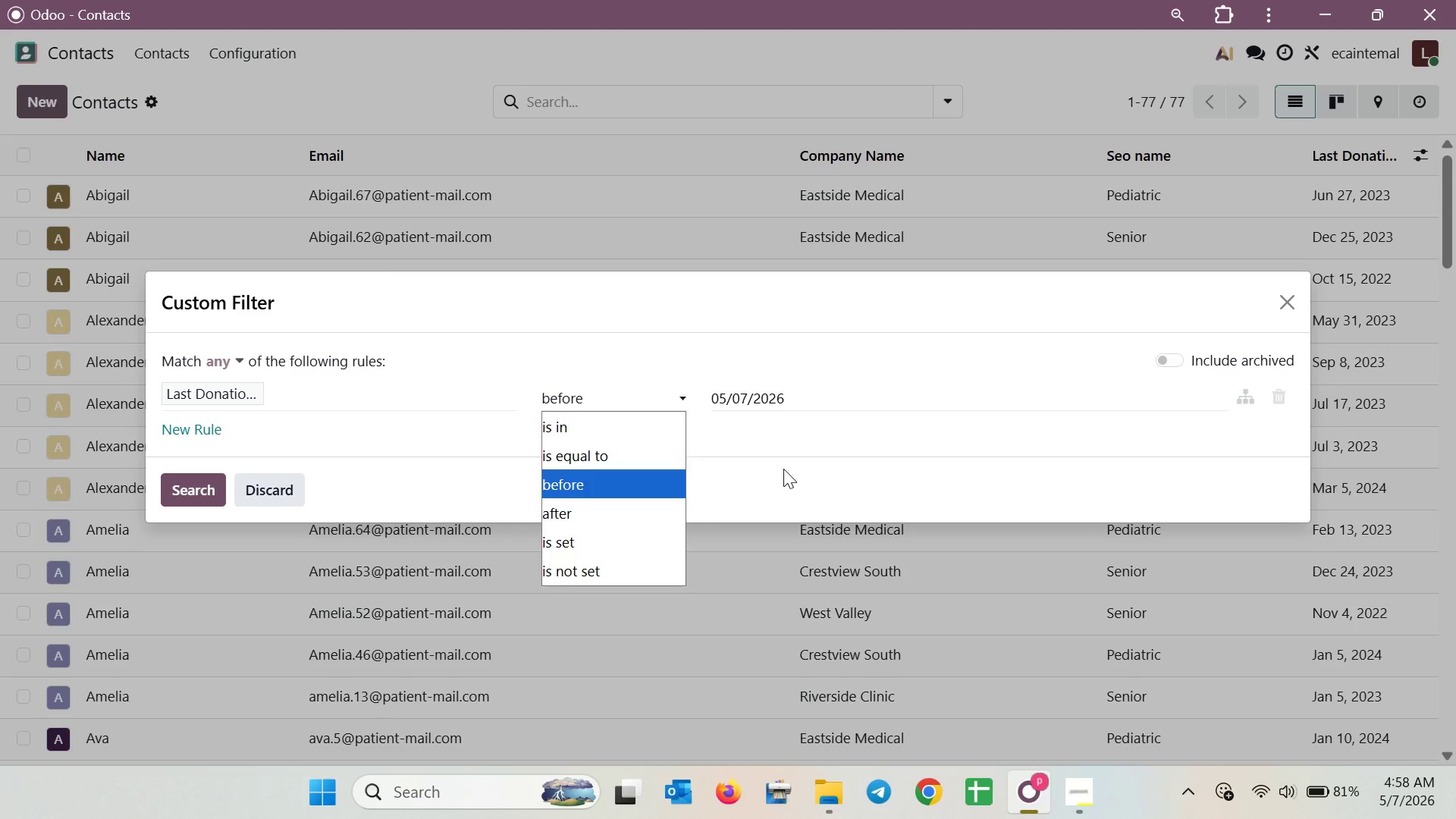 
left_click([642, 532])
 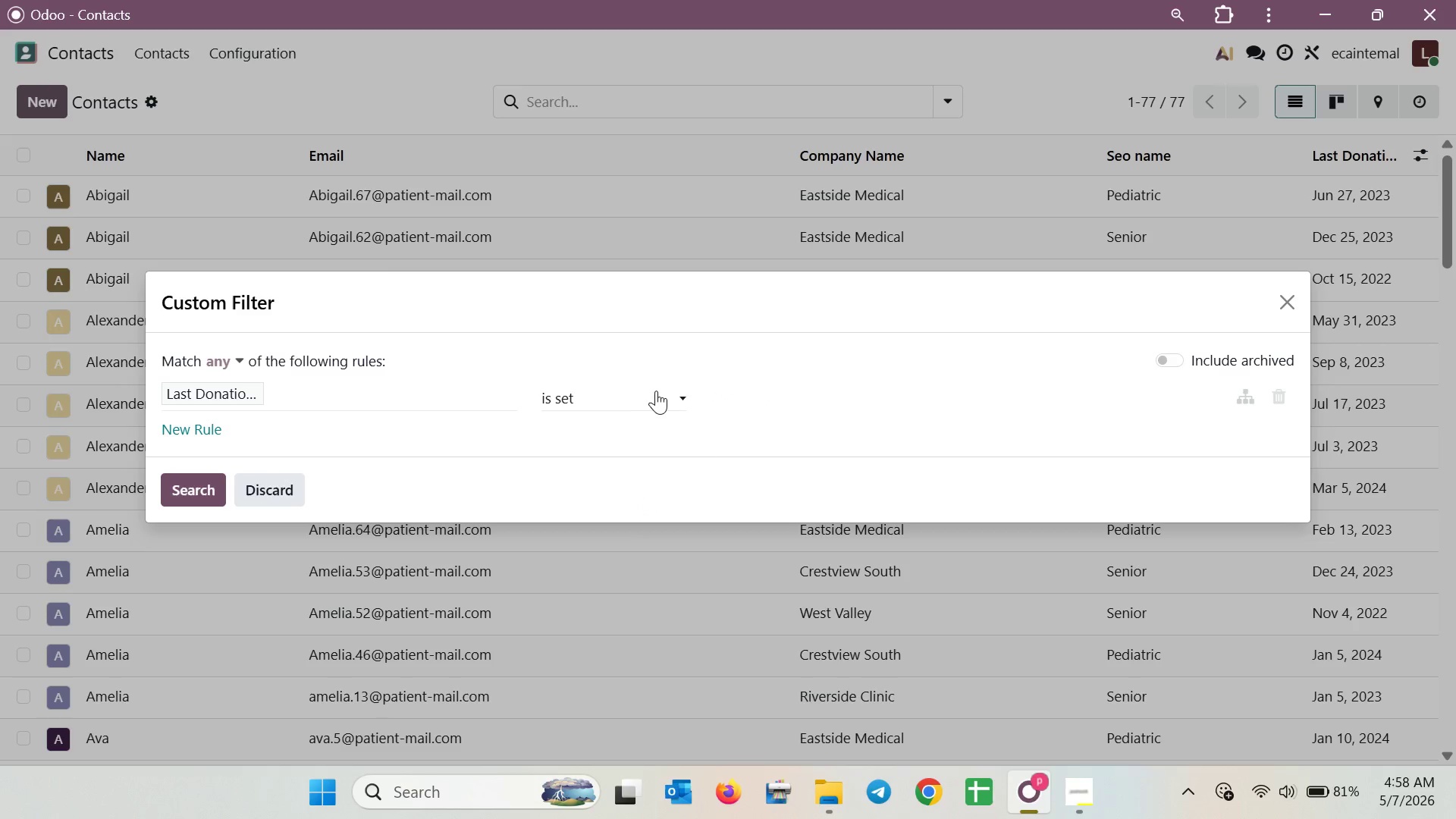 
left_click([682, 394])
 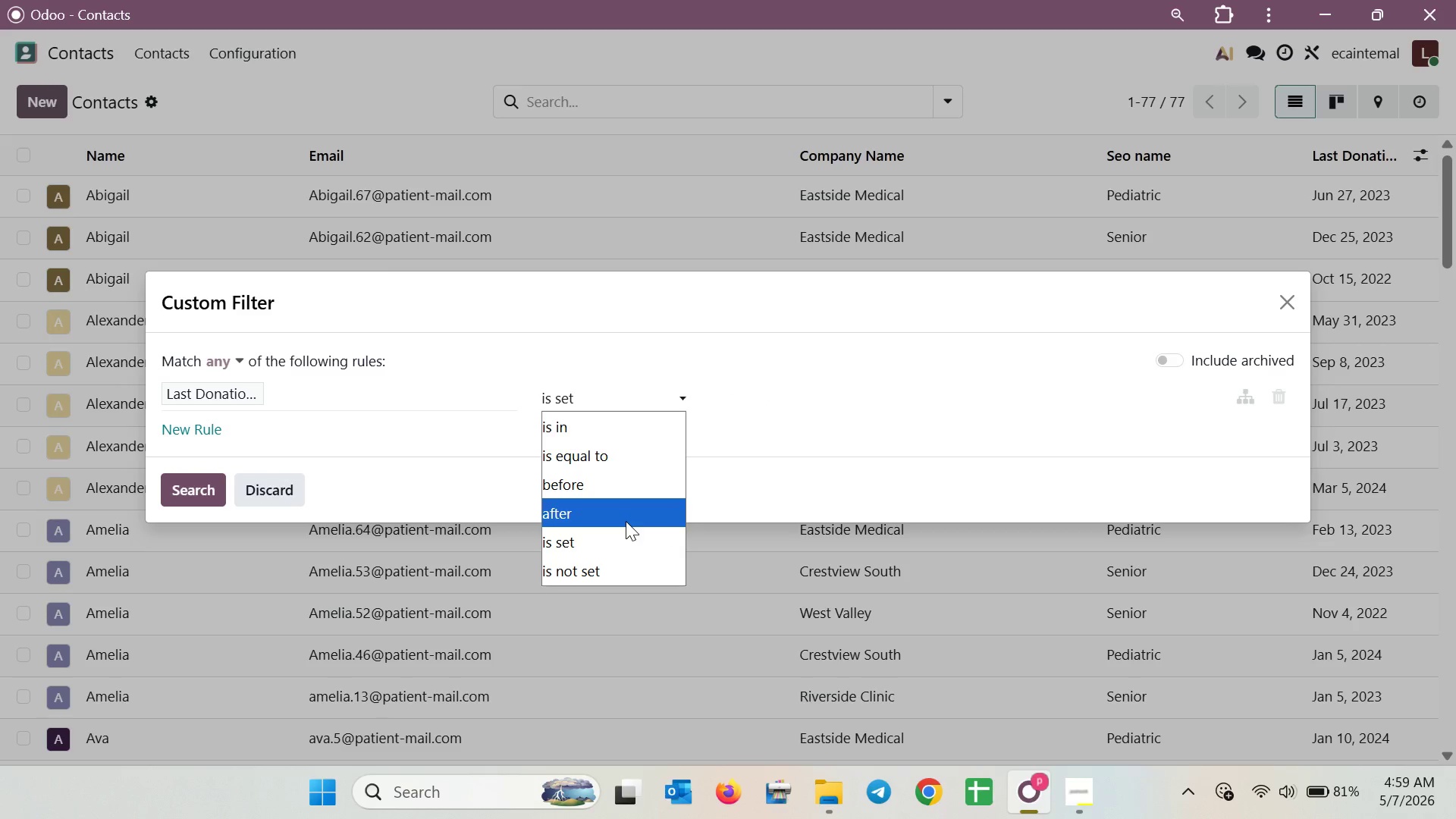 
left_click([625, 529])
 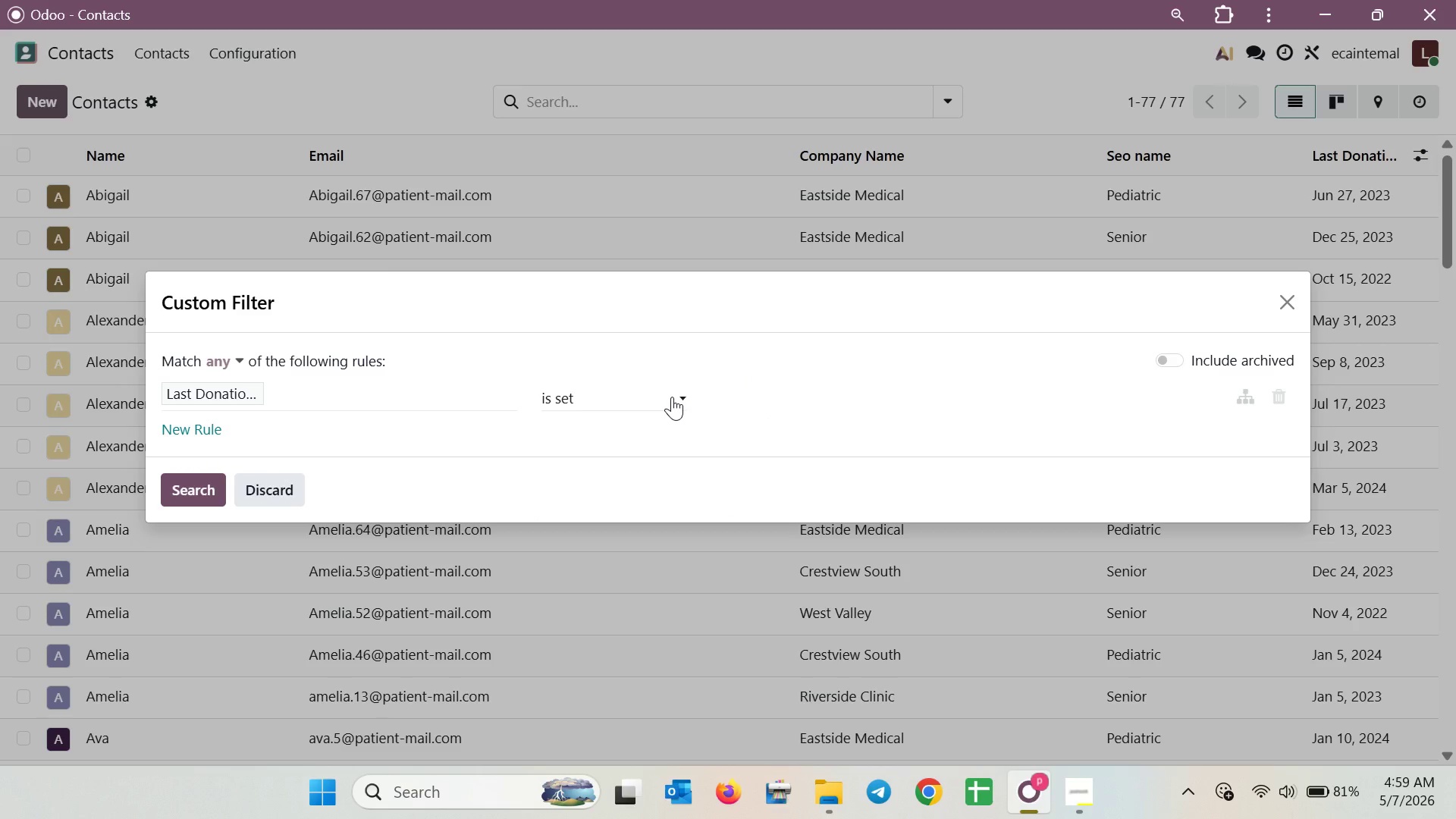 
left_click([174, 485])
 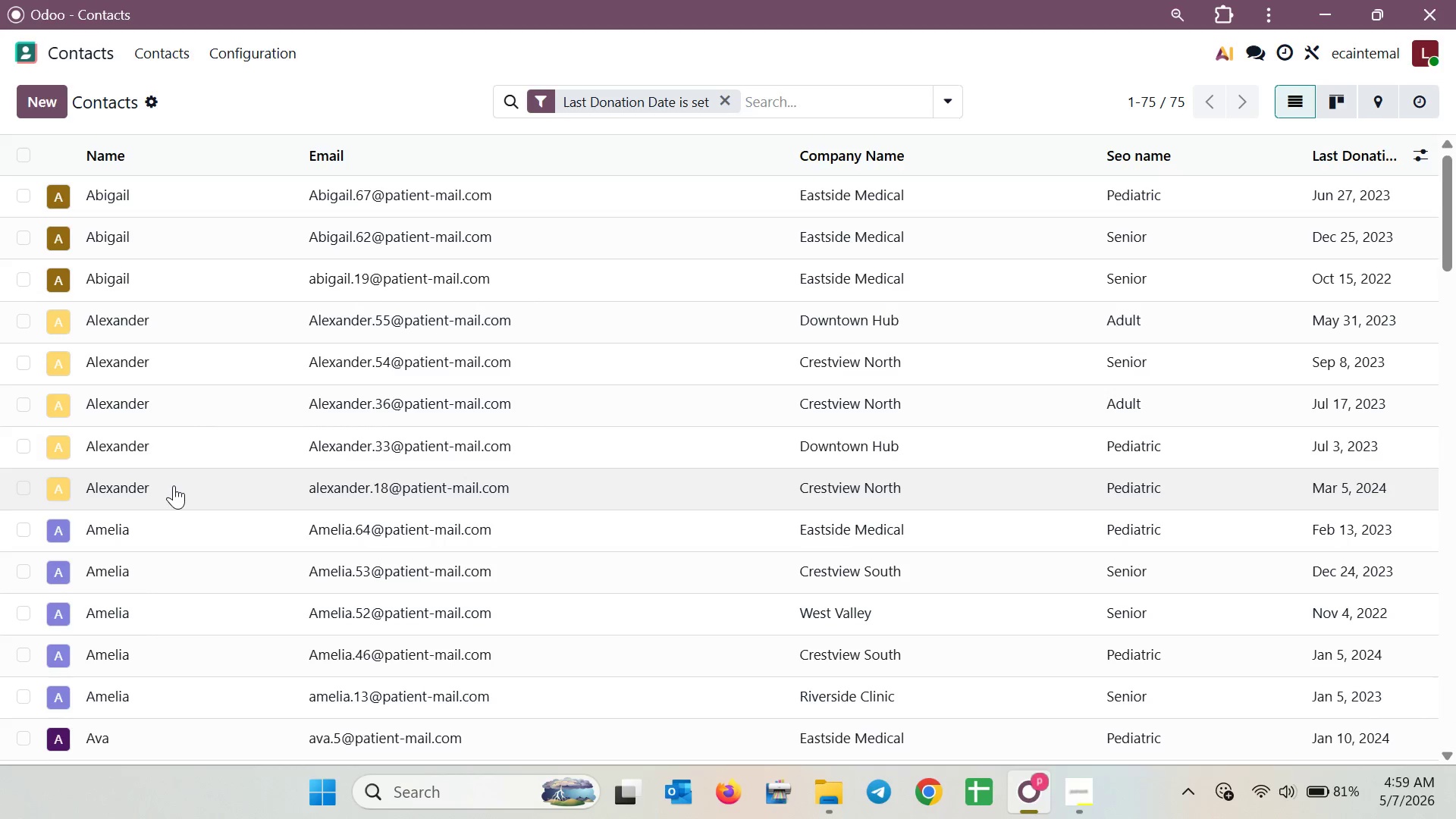 
scroll: coordinate [344, 413], scroll_direction: down, amount: 2.0
 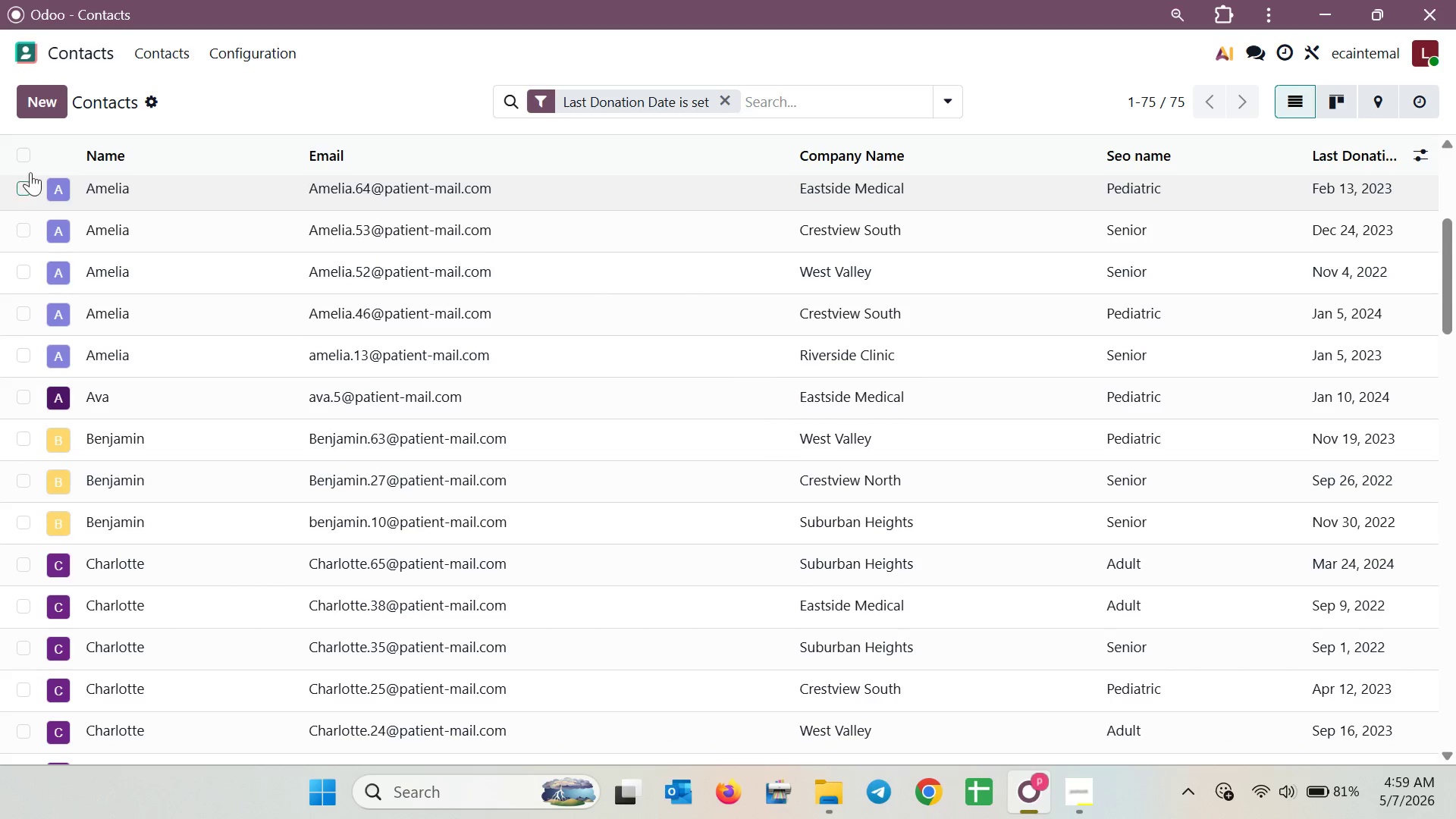 
left_click([33, 150])
 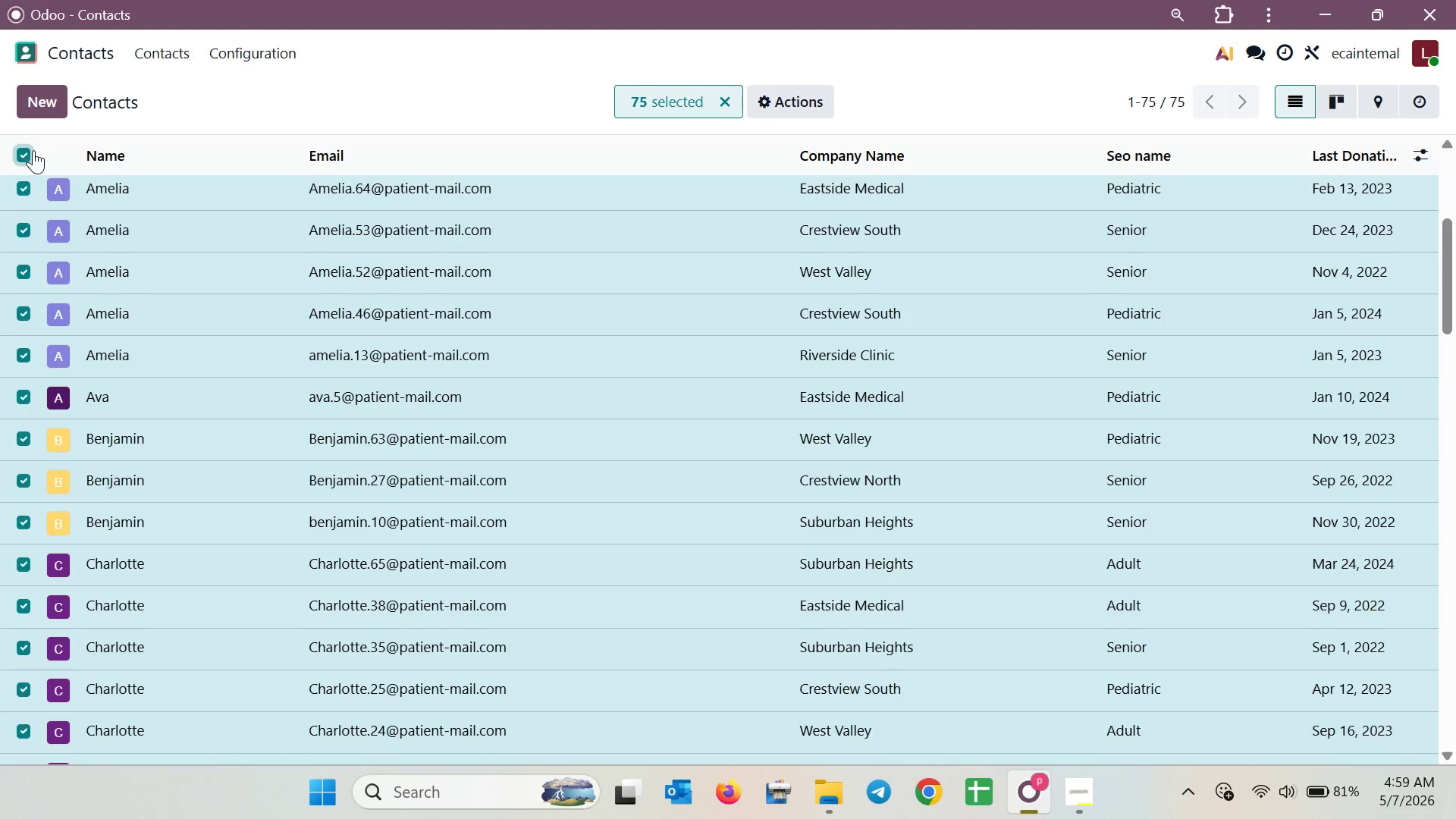 
left_click([33, 150])
 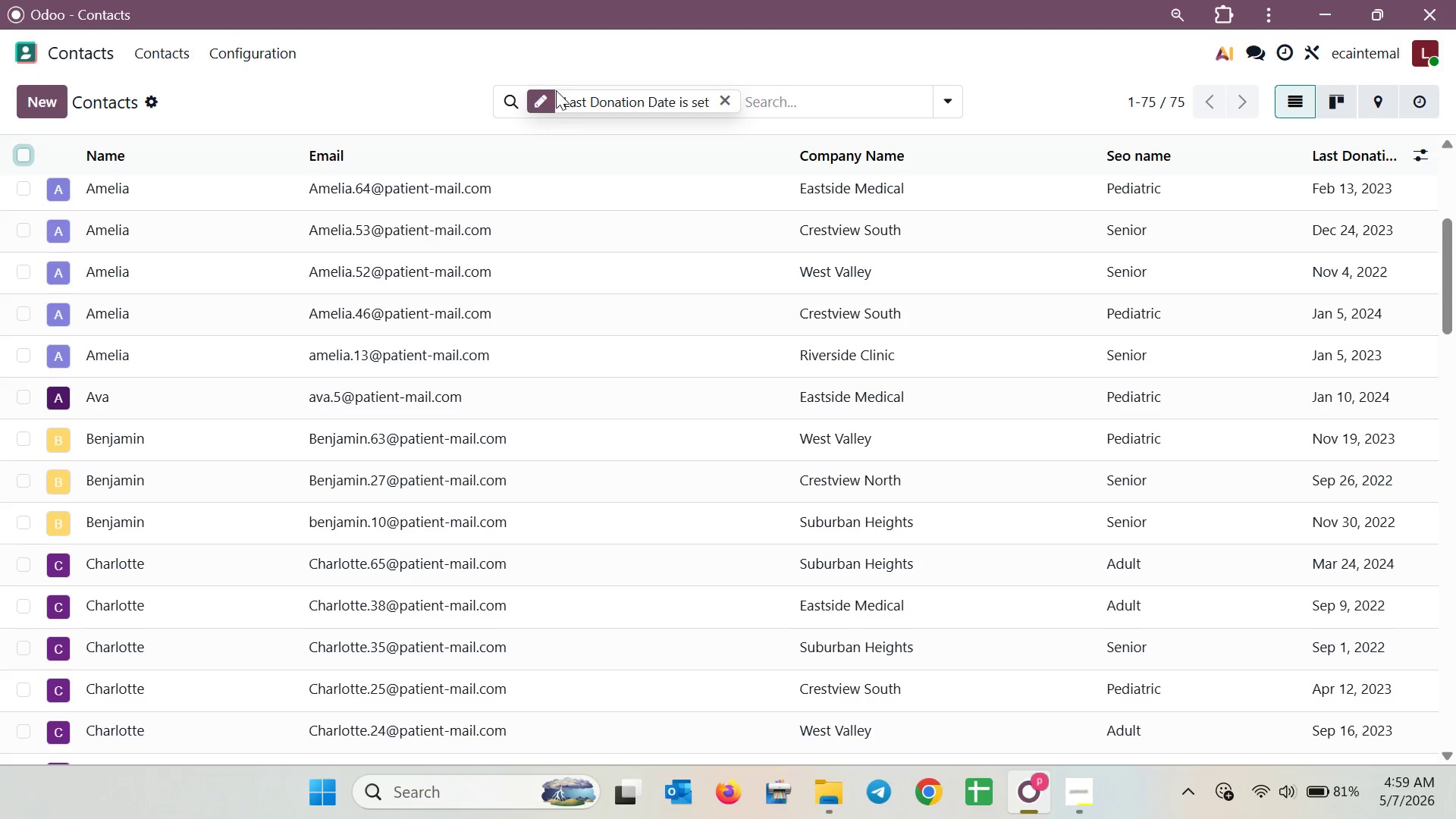 
left_click([537, 102])
 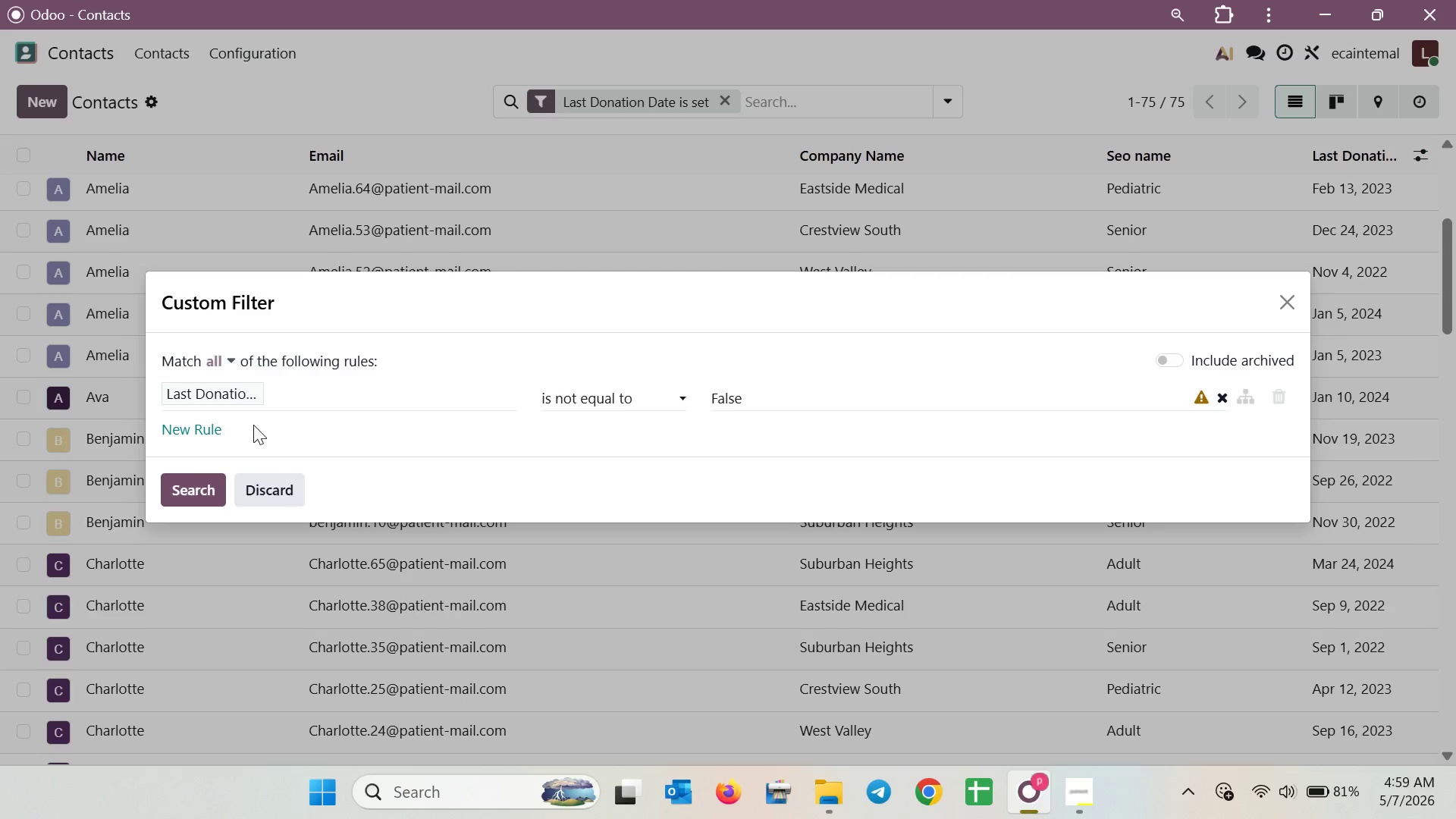 
left_click([1203, 399])
 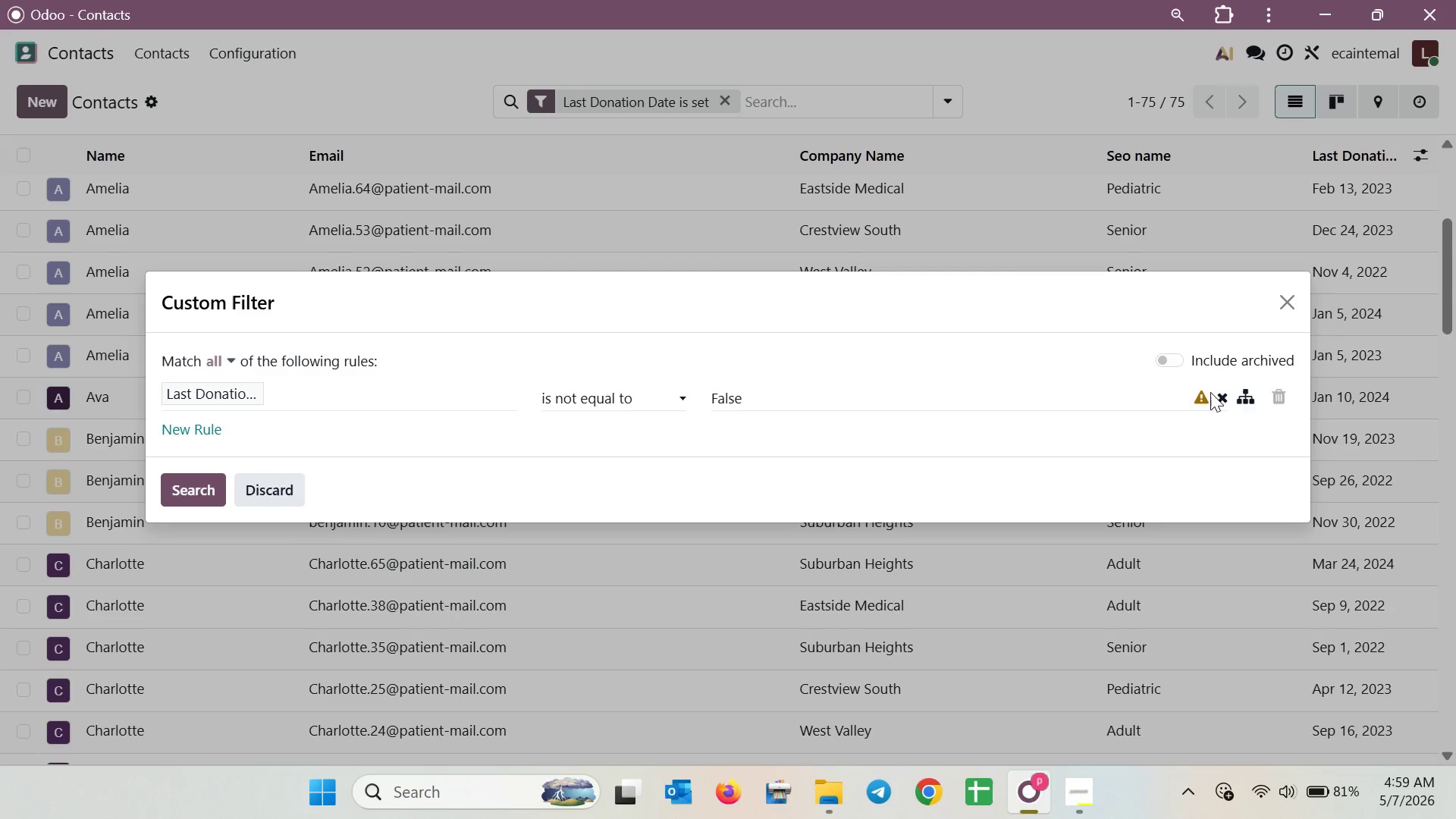 
left_click([711, 403])
 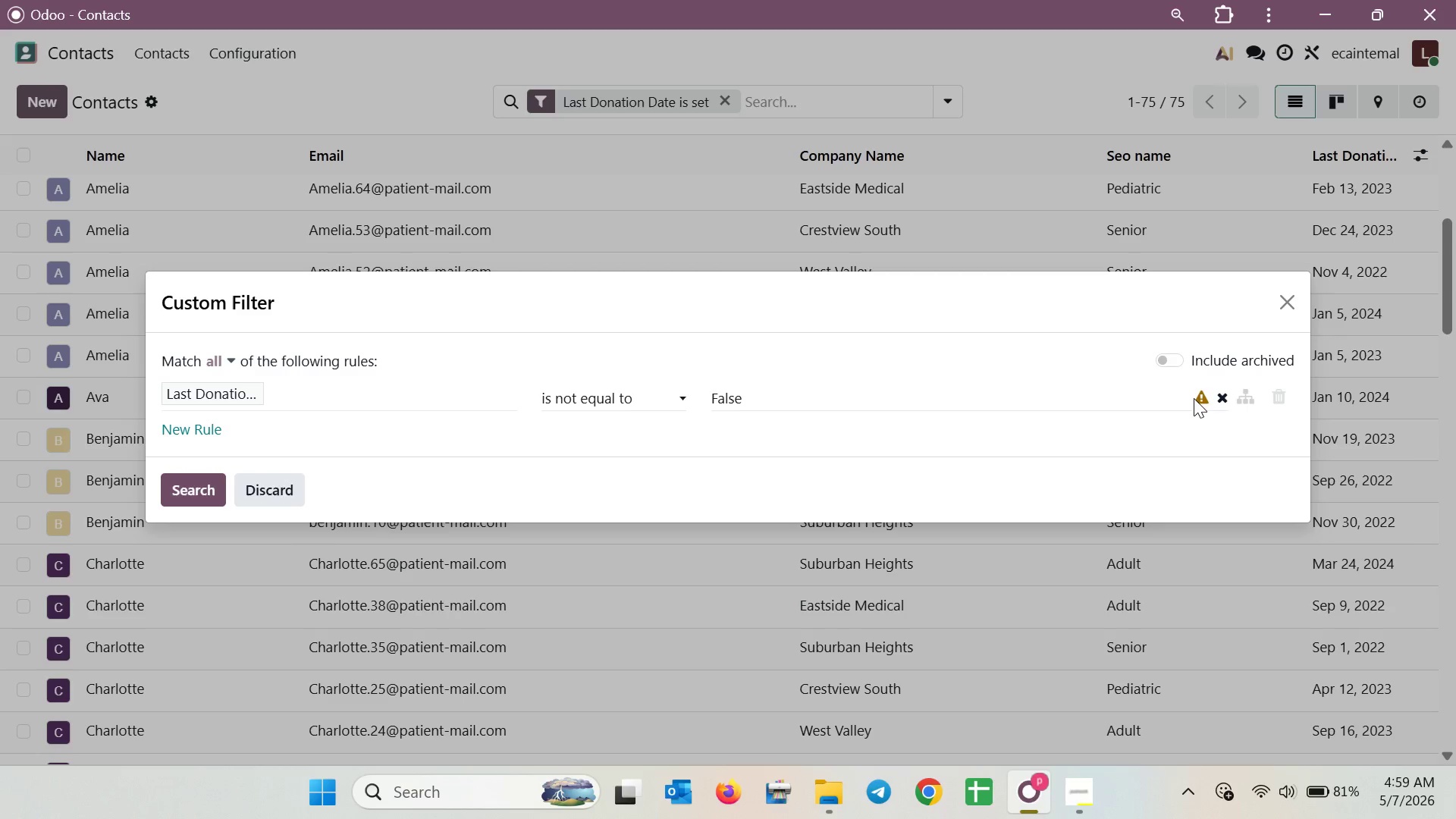 
mouse_move([1177, 398])
 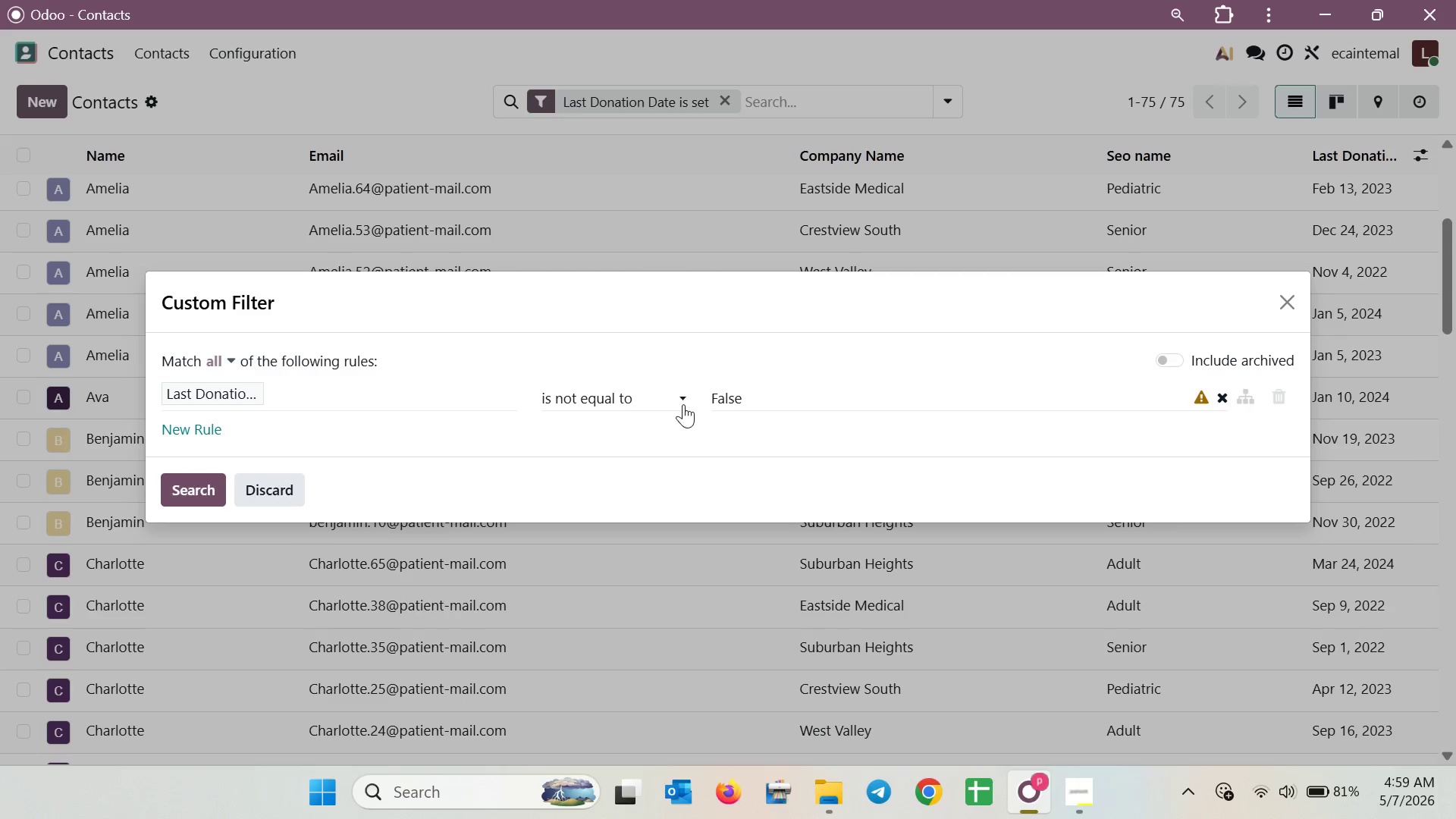 
left_click([679, 398])
 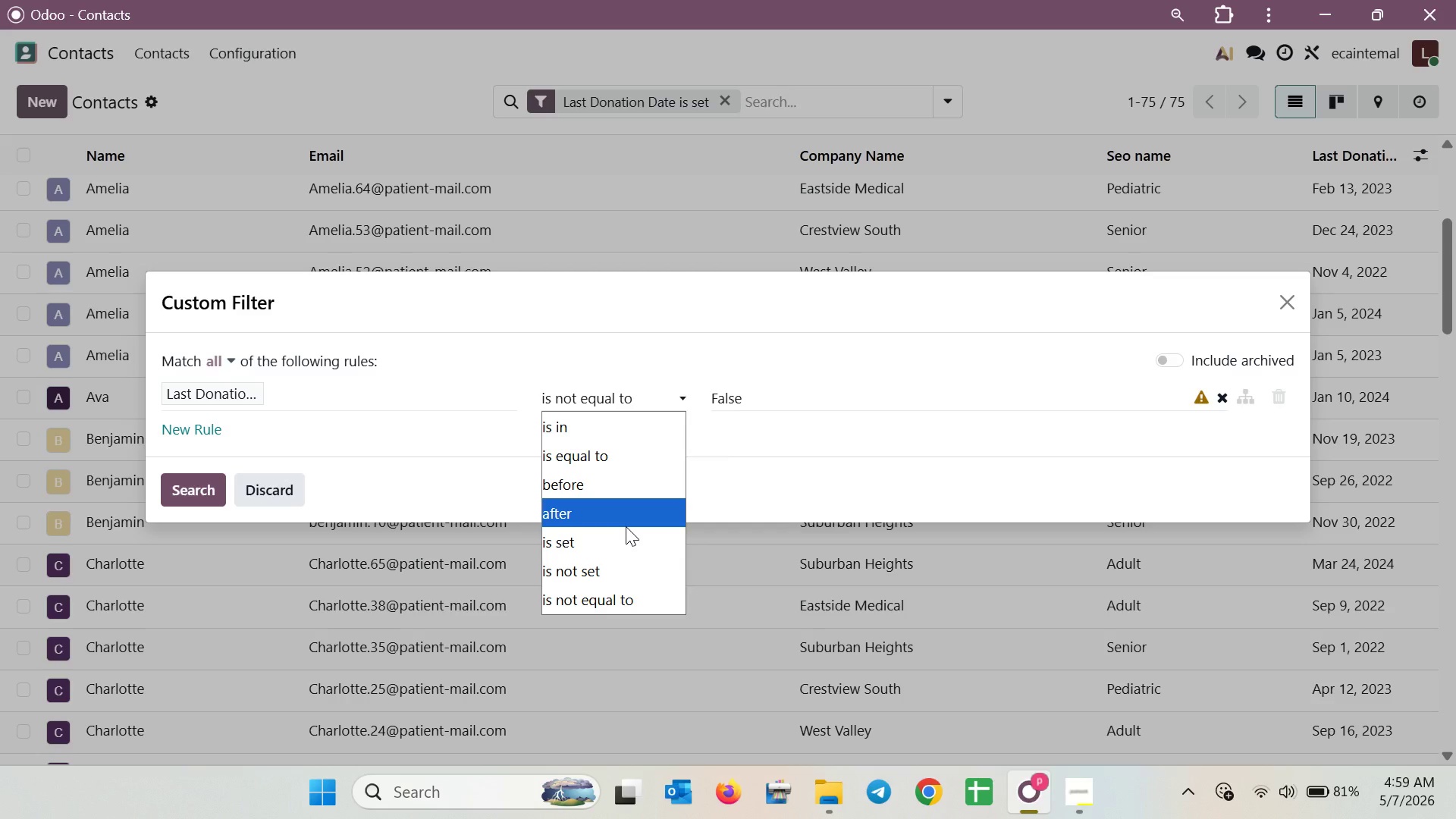 
left_click([847, 459])
 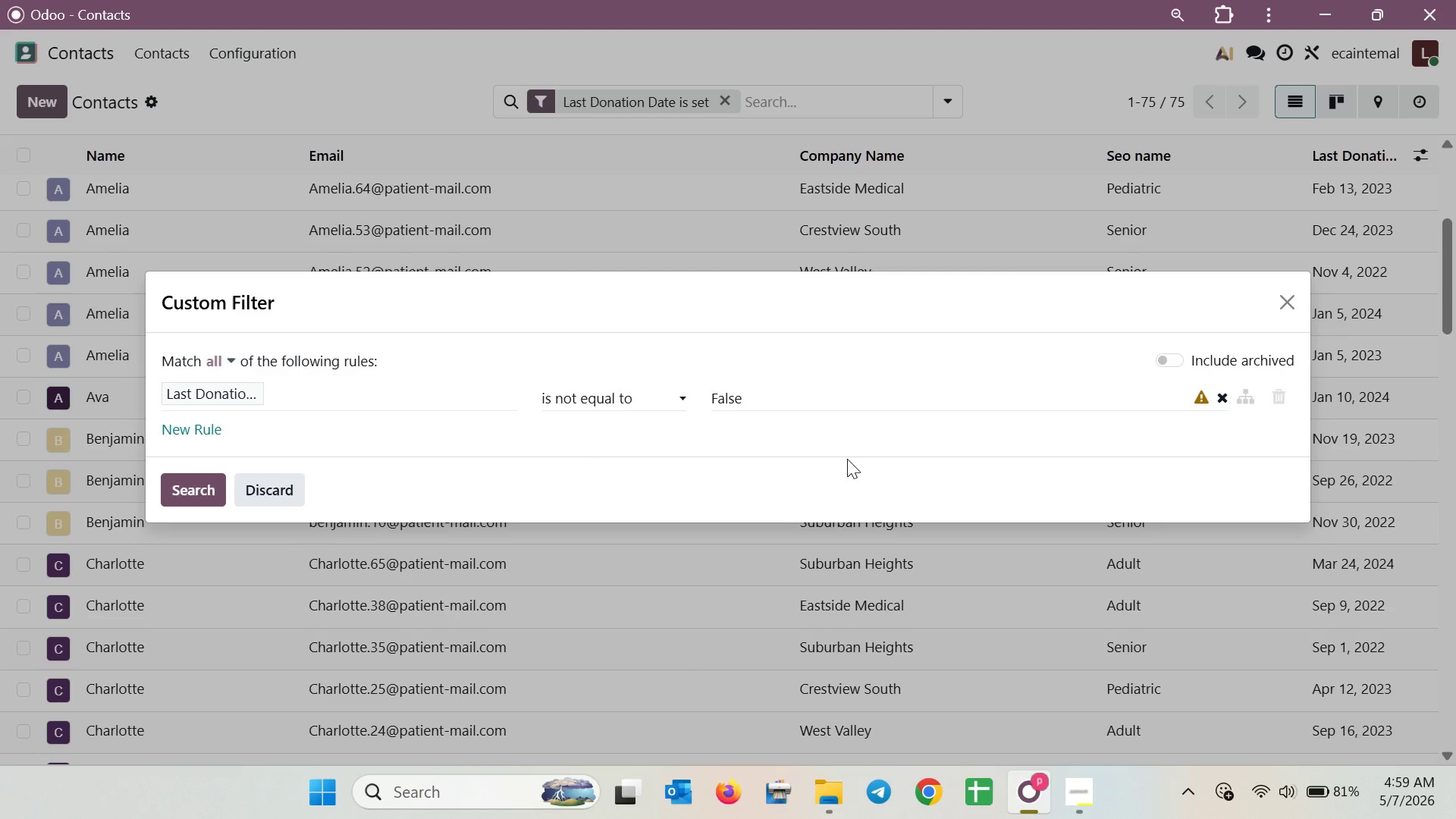 
wait(7.69)
 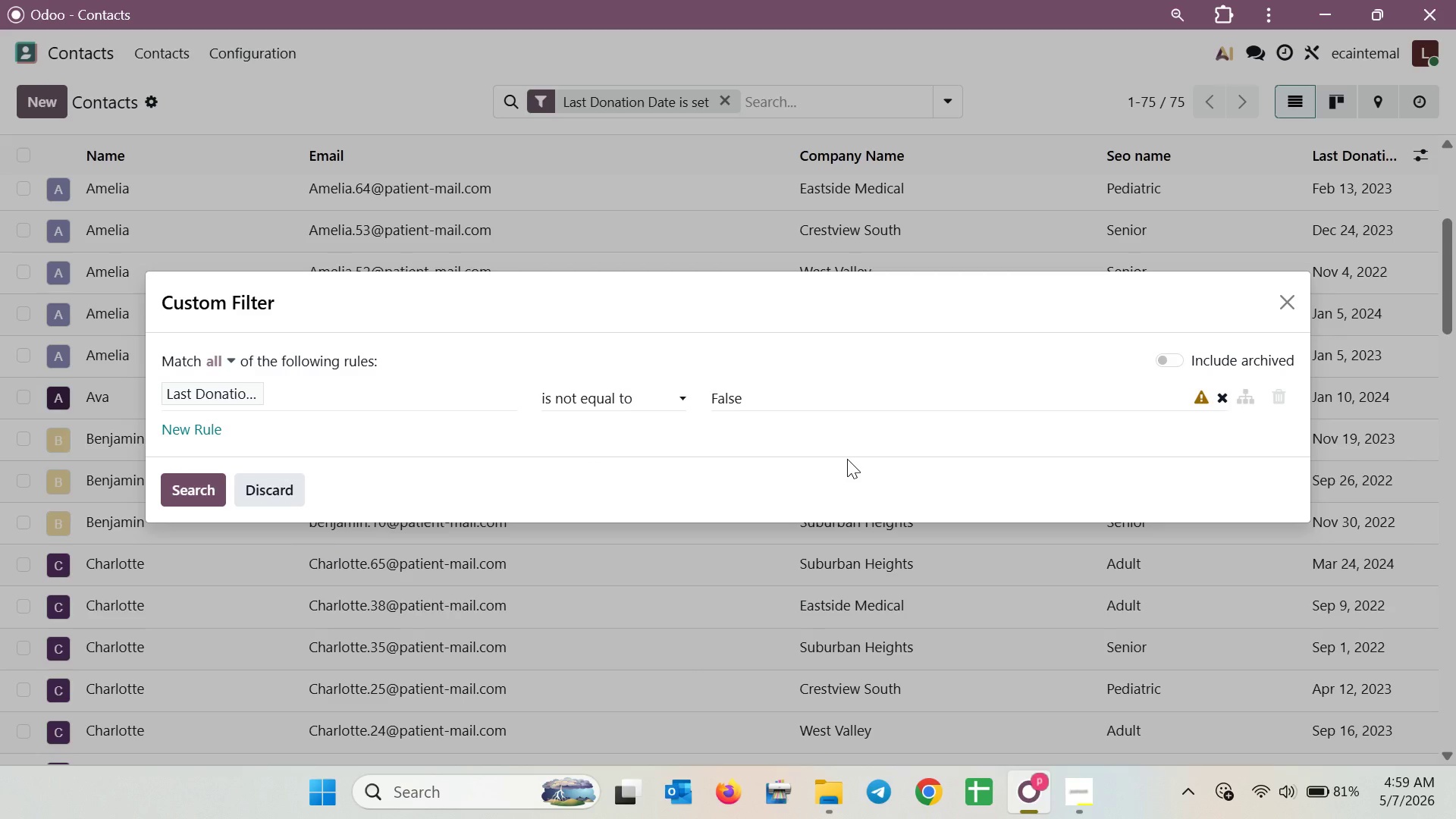 
left_click([677, 401])
 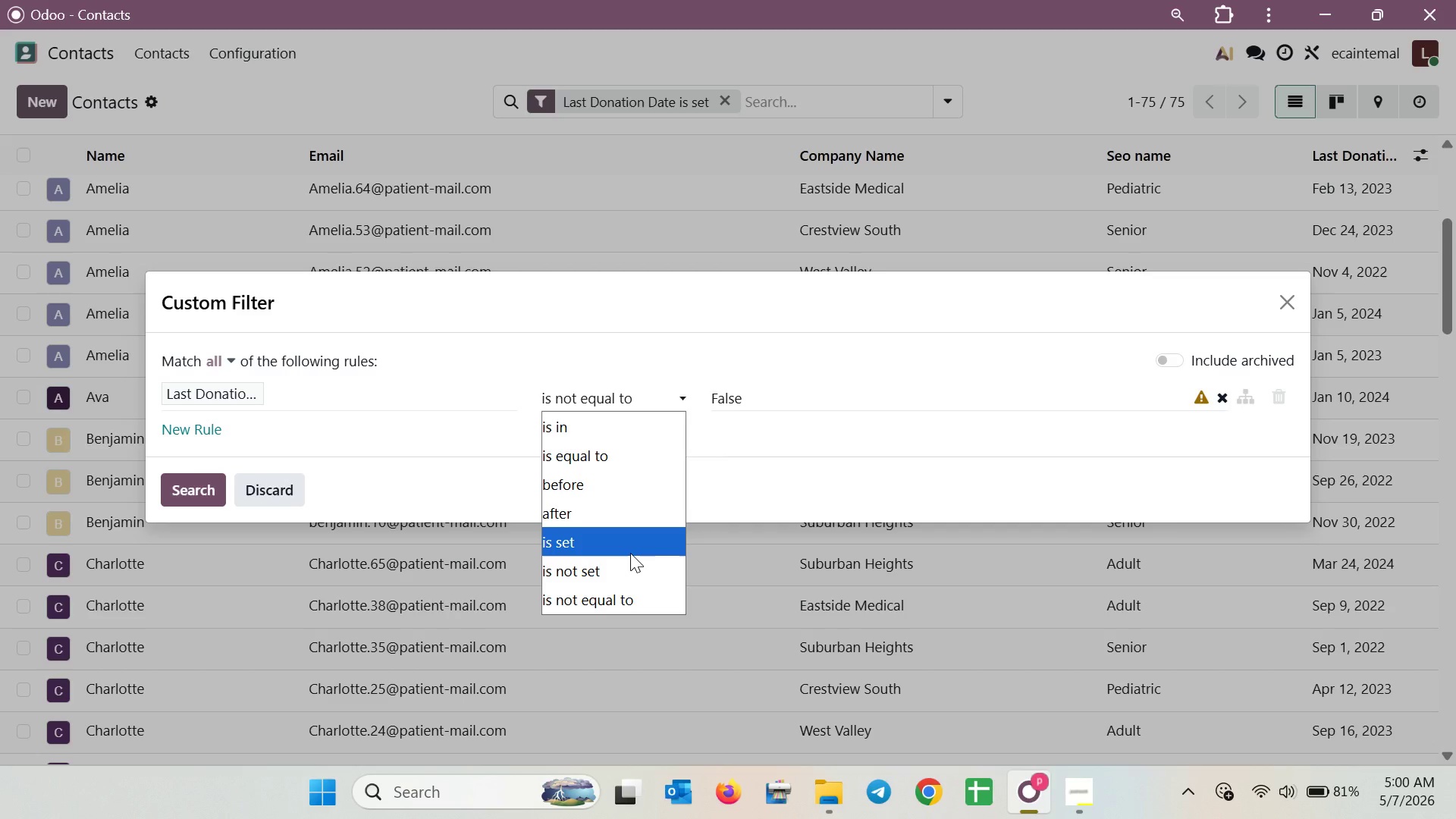 
wait(37.47)
 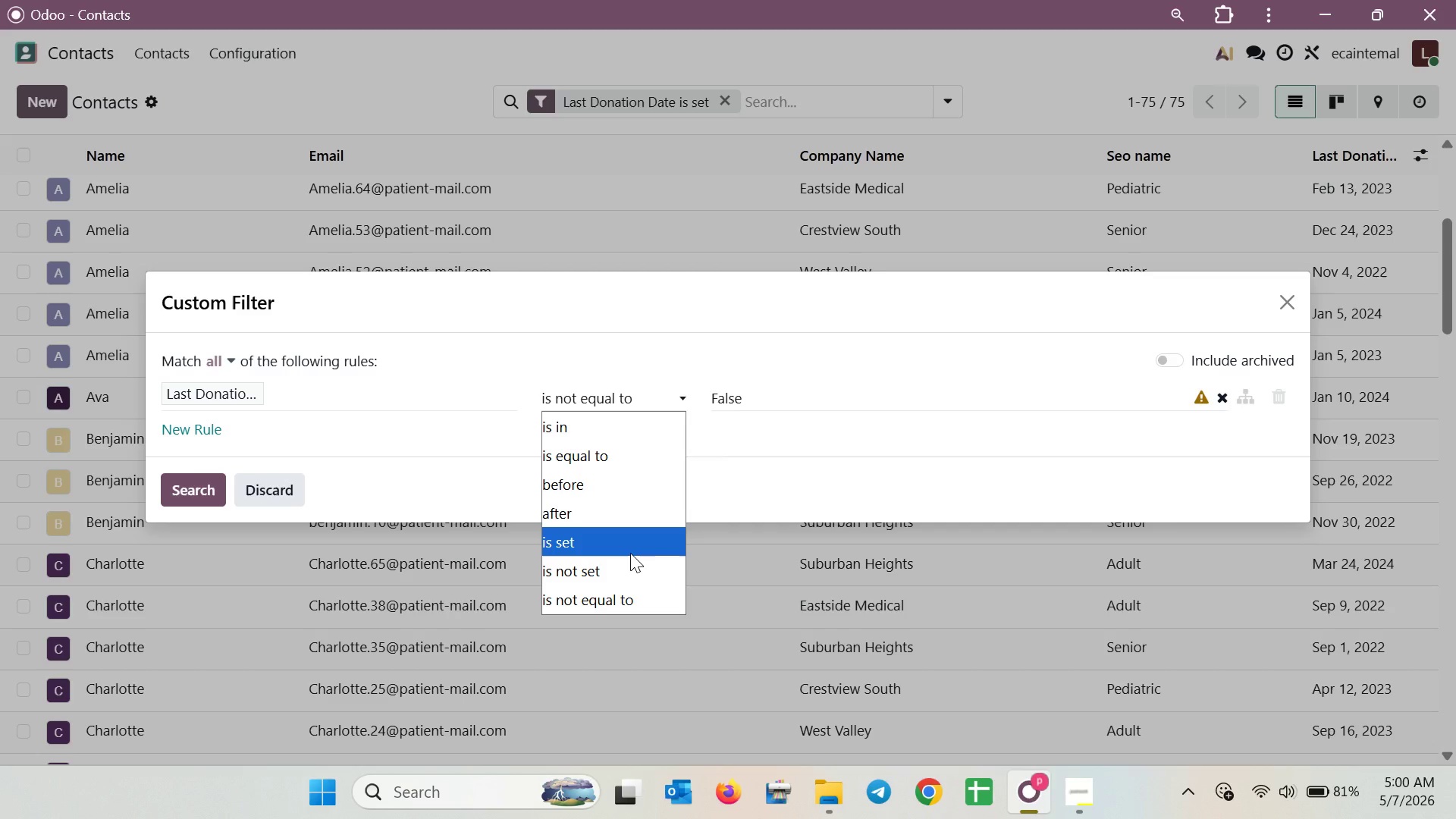 
left_click([582, 495])
 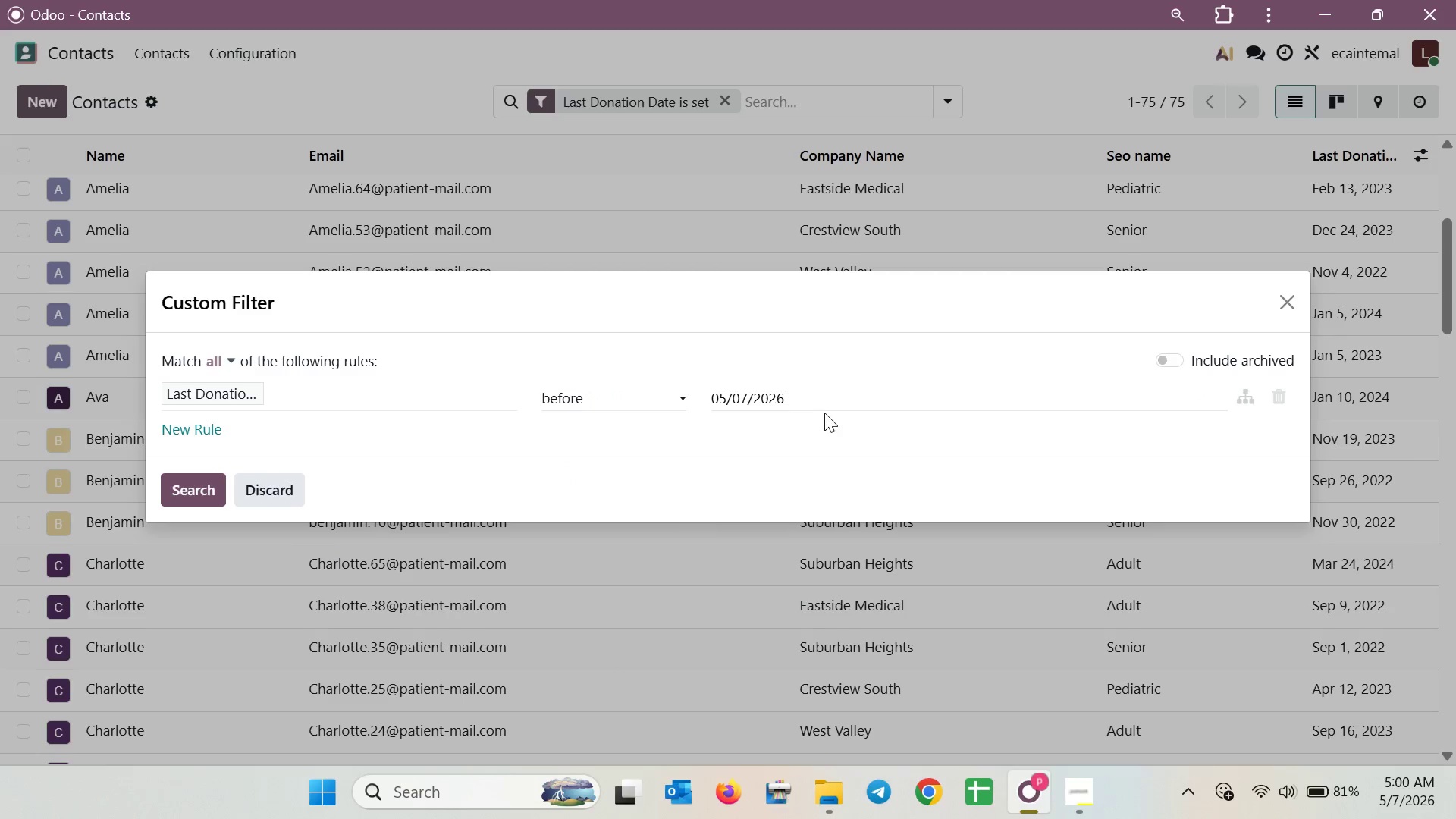 
double_click([825, 405])
 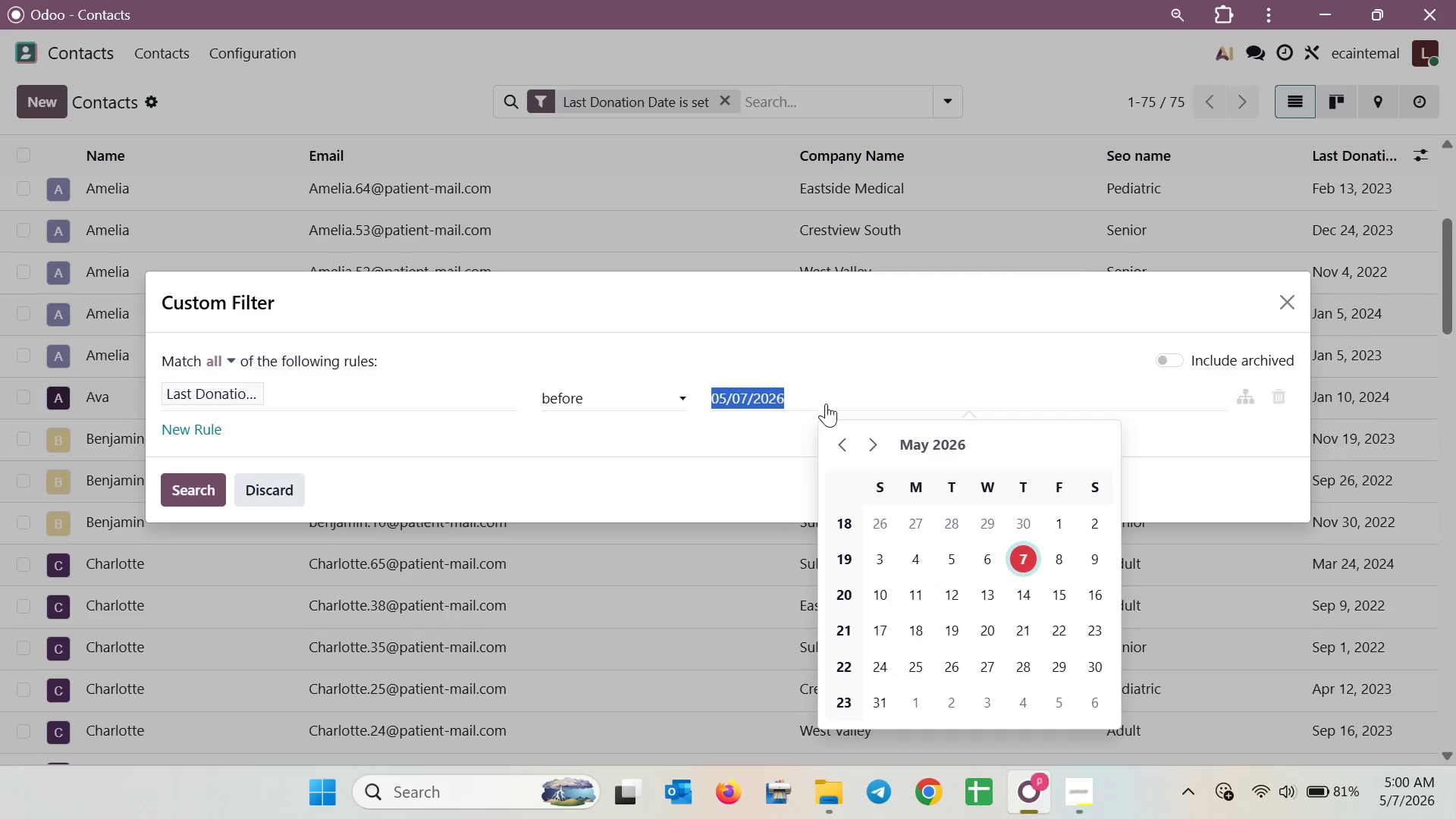 
wait(5.16)
 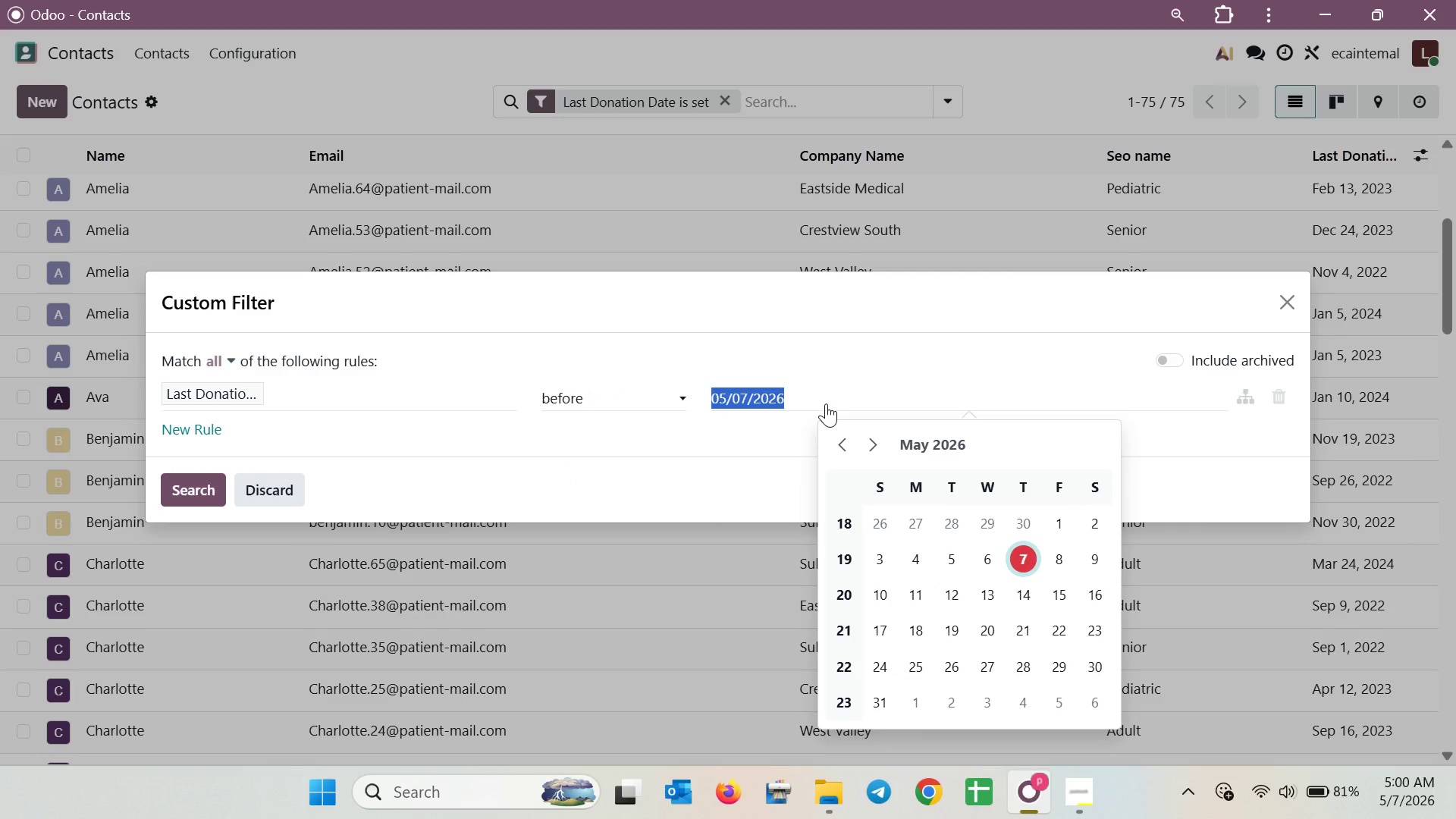 
left_click([938, 445])
 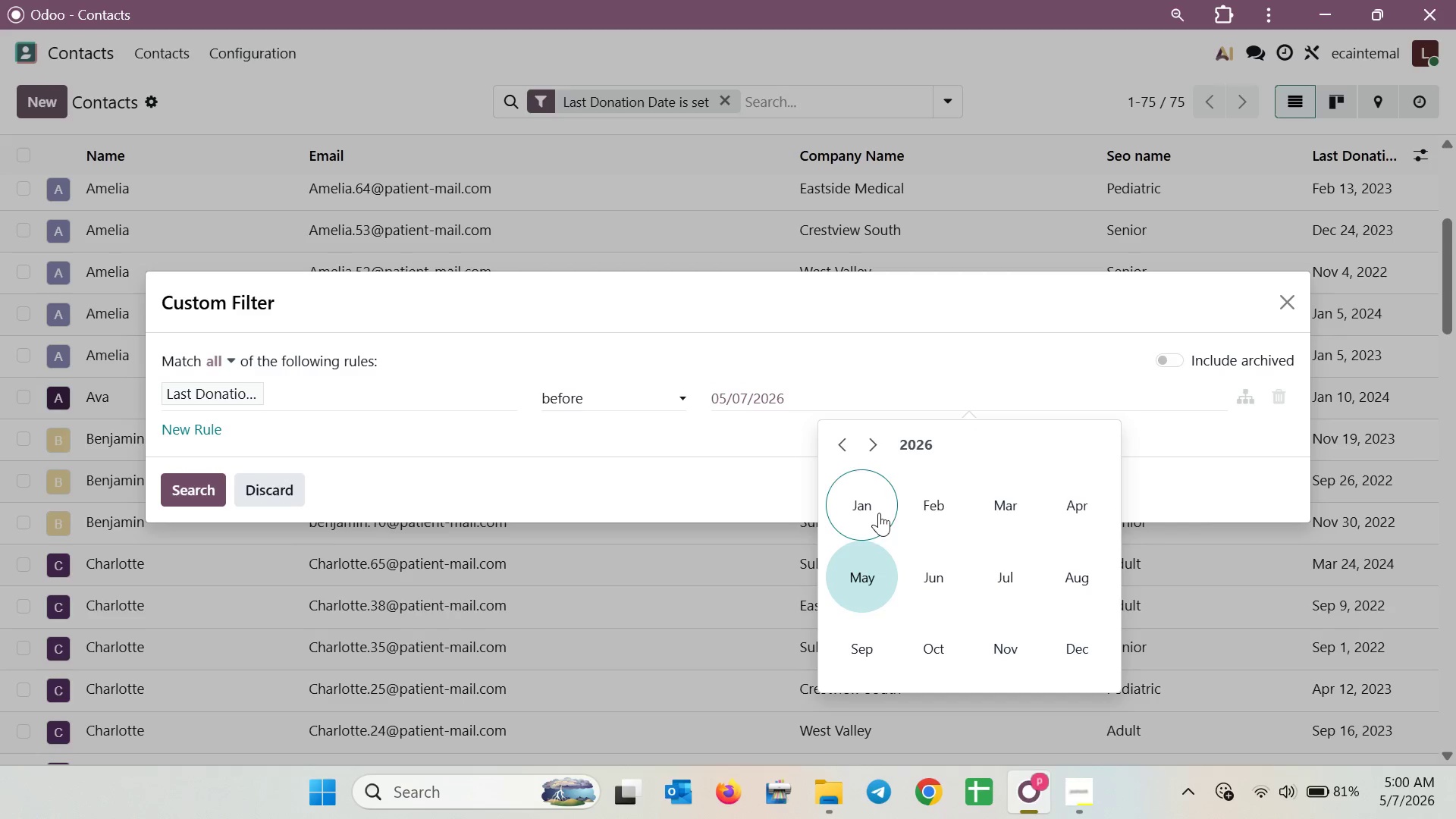 
left_click([920, 450])
 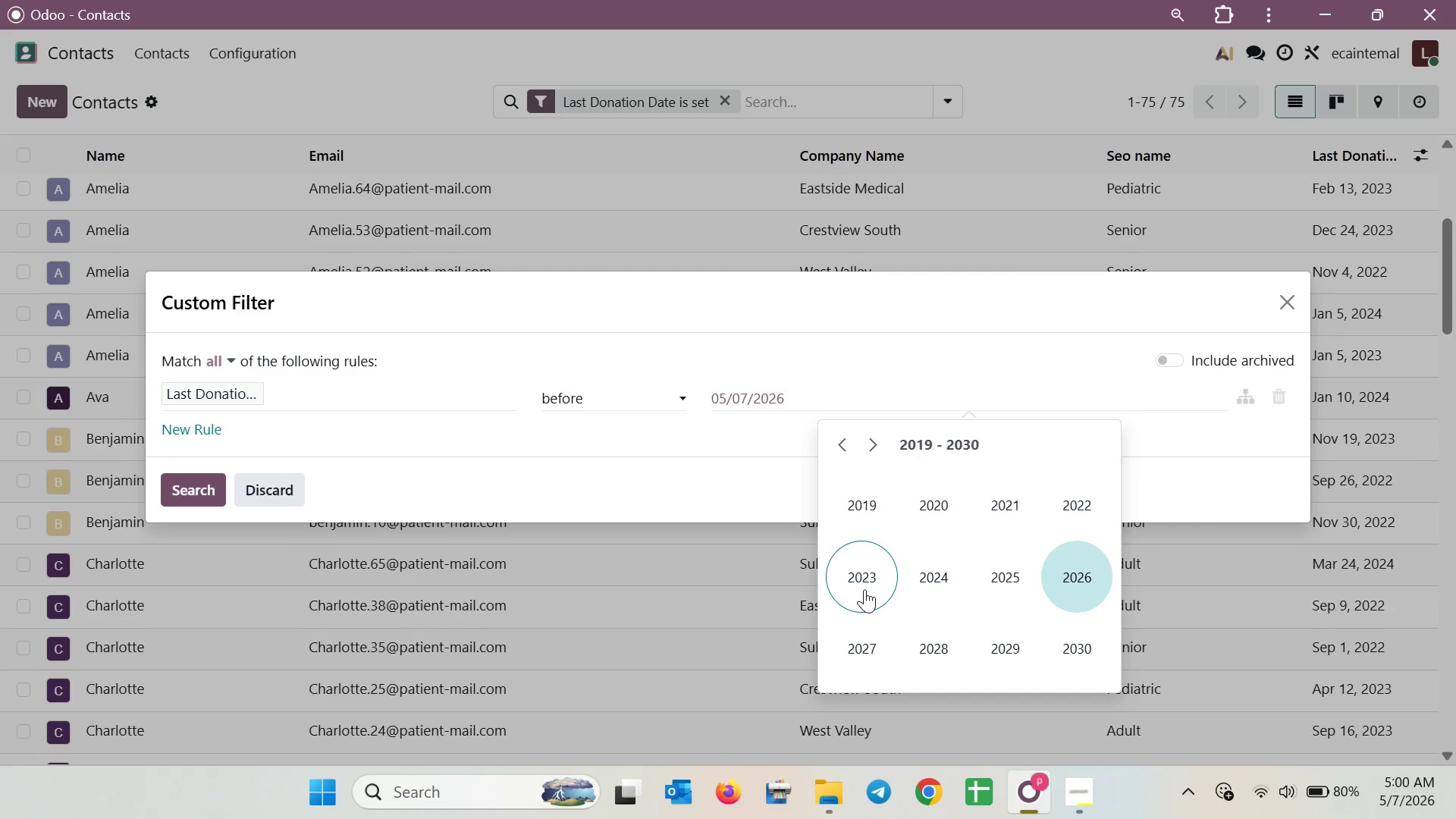 
left_click([864, 589])
 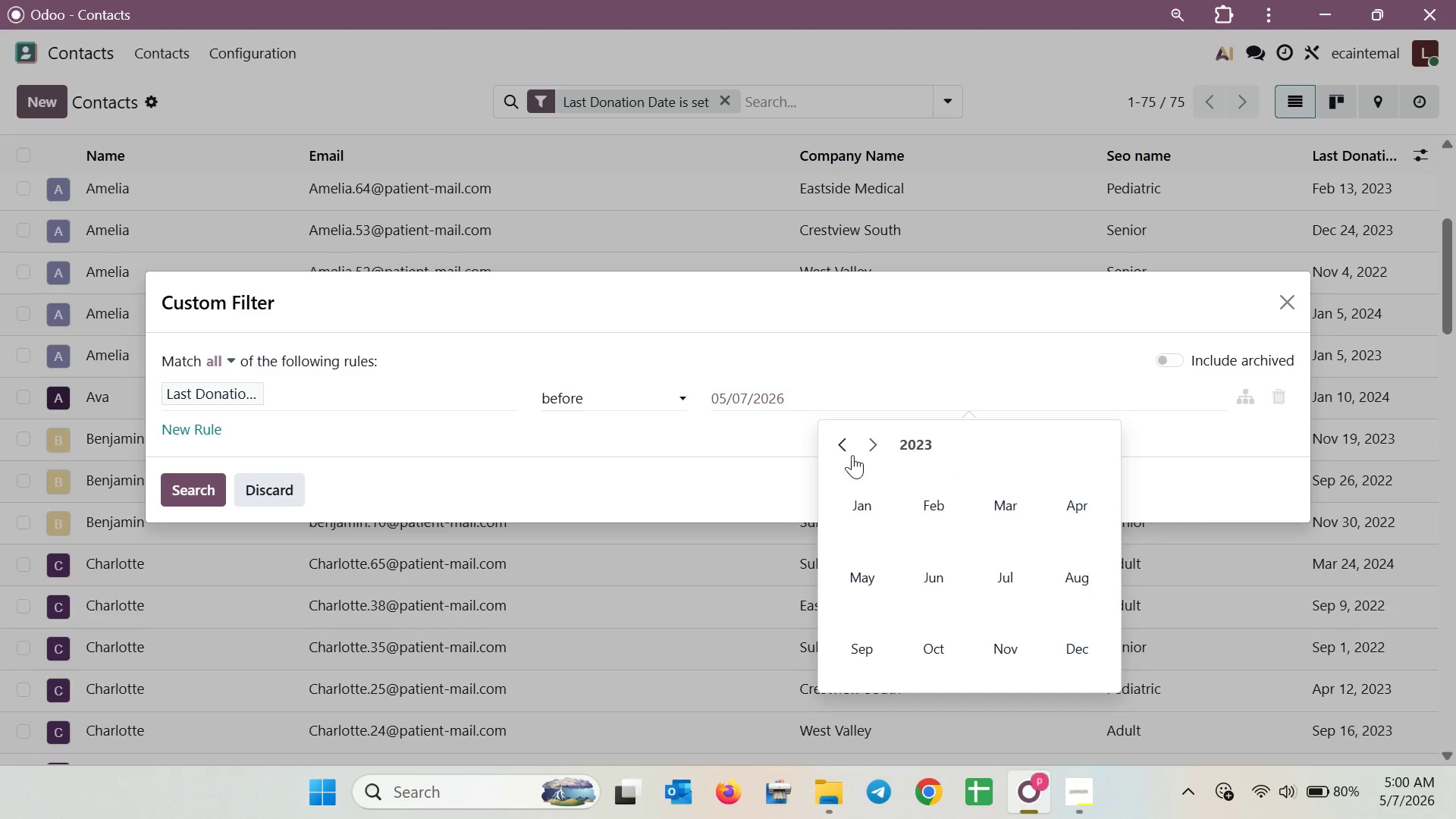 
left_click([851, 452])
 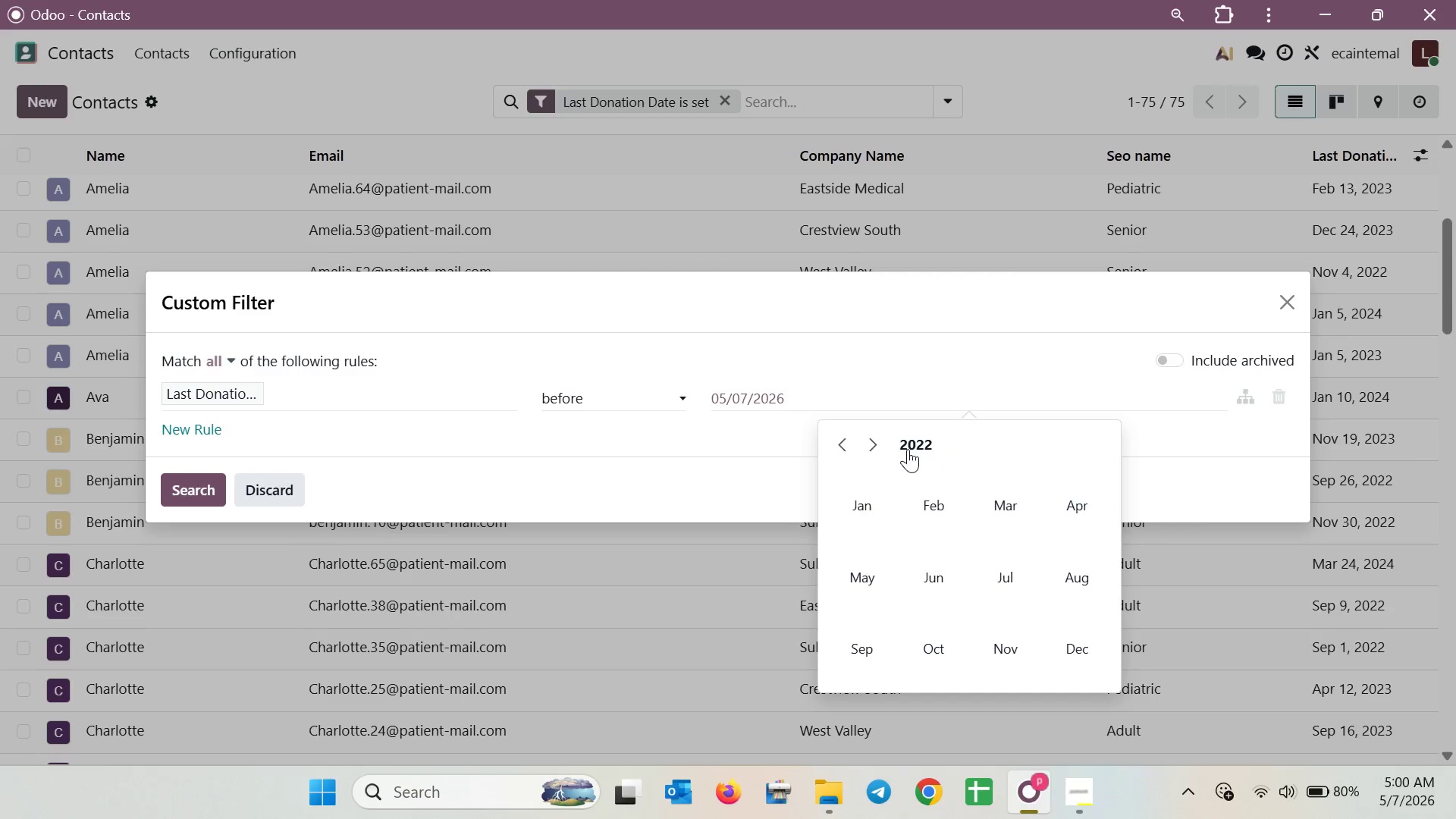 
left_click([865, 444])
 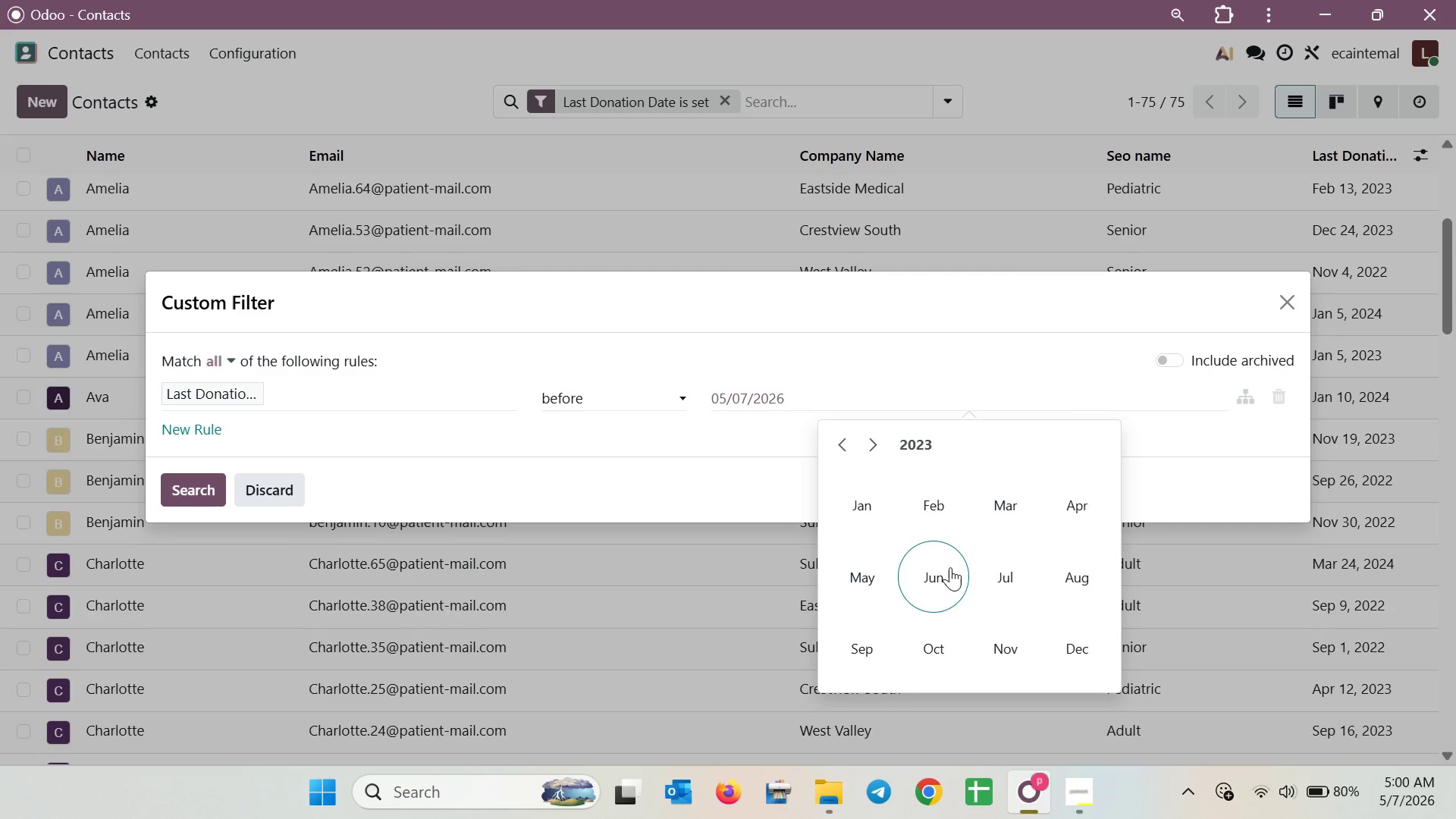 
left_click([1019, 573])
 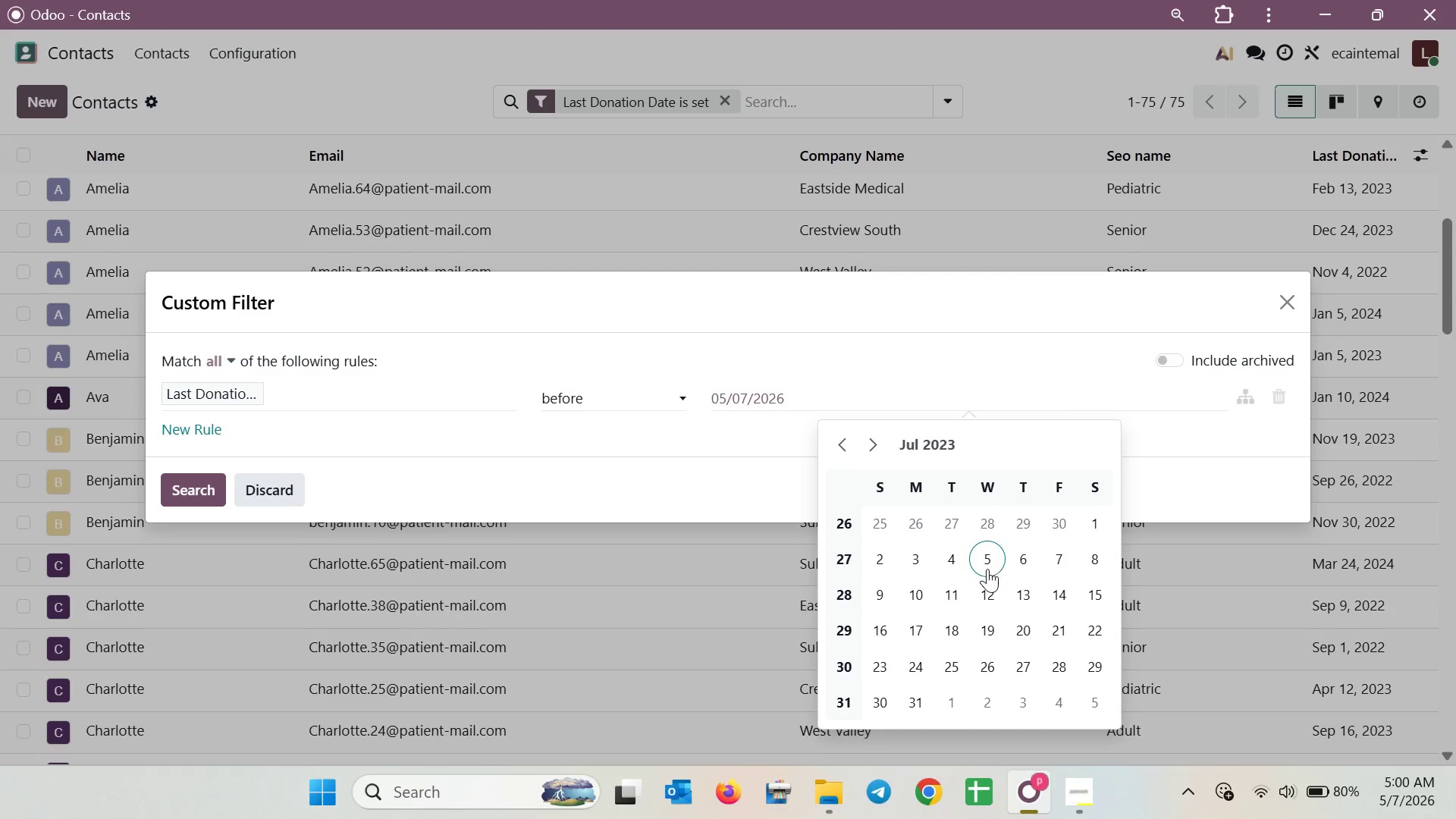 
left_click([989, 582])
 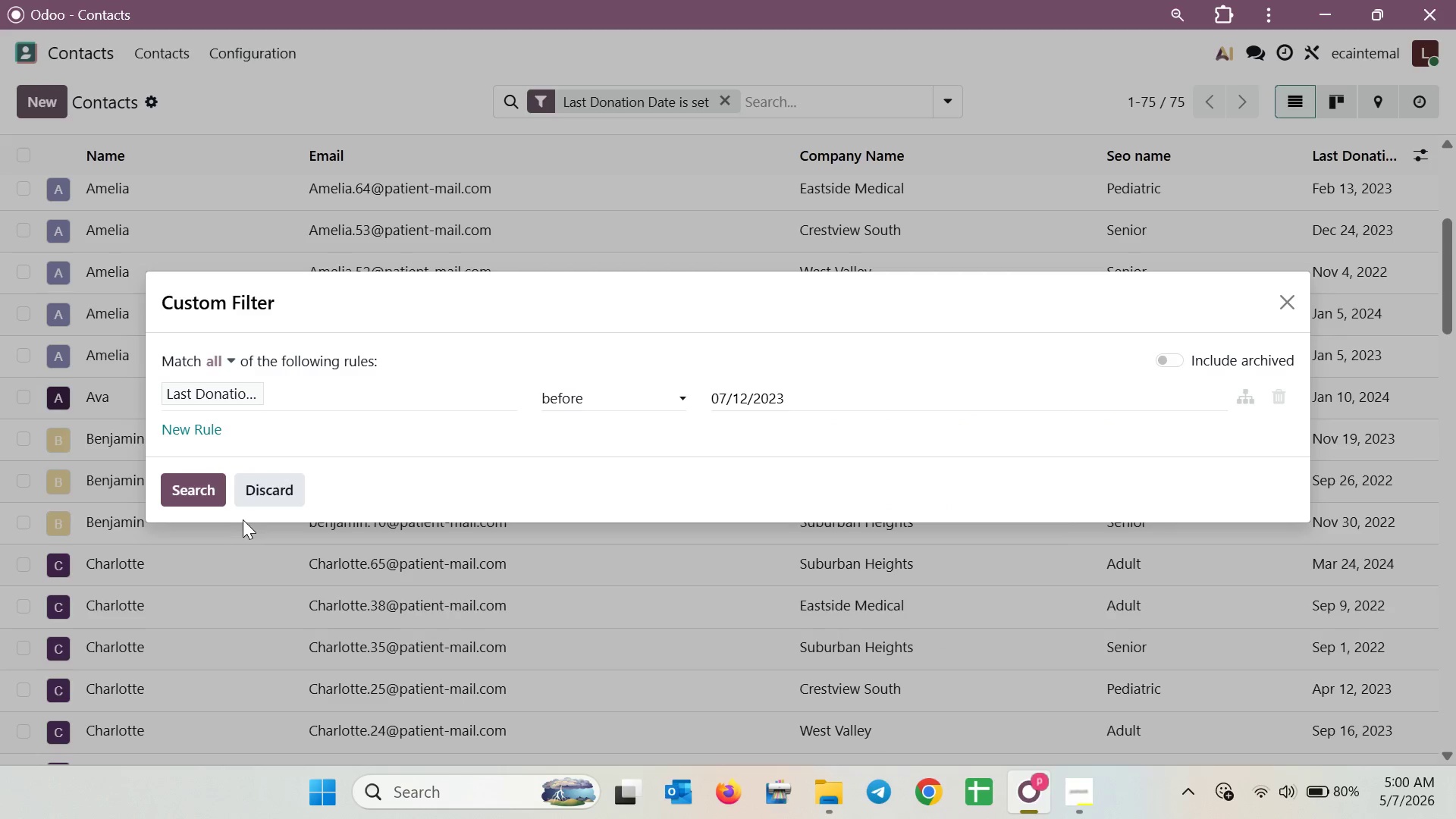 
left_click([188, 500])
 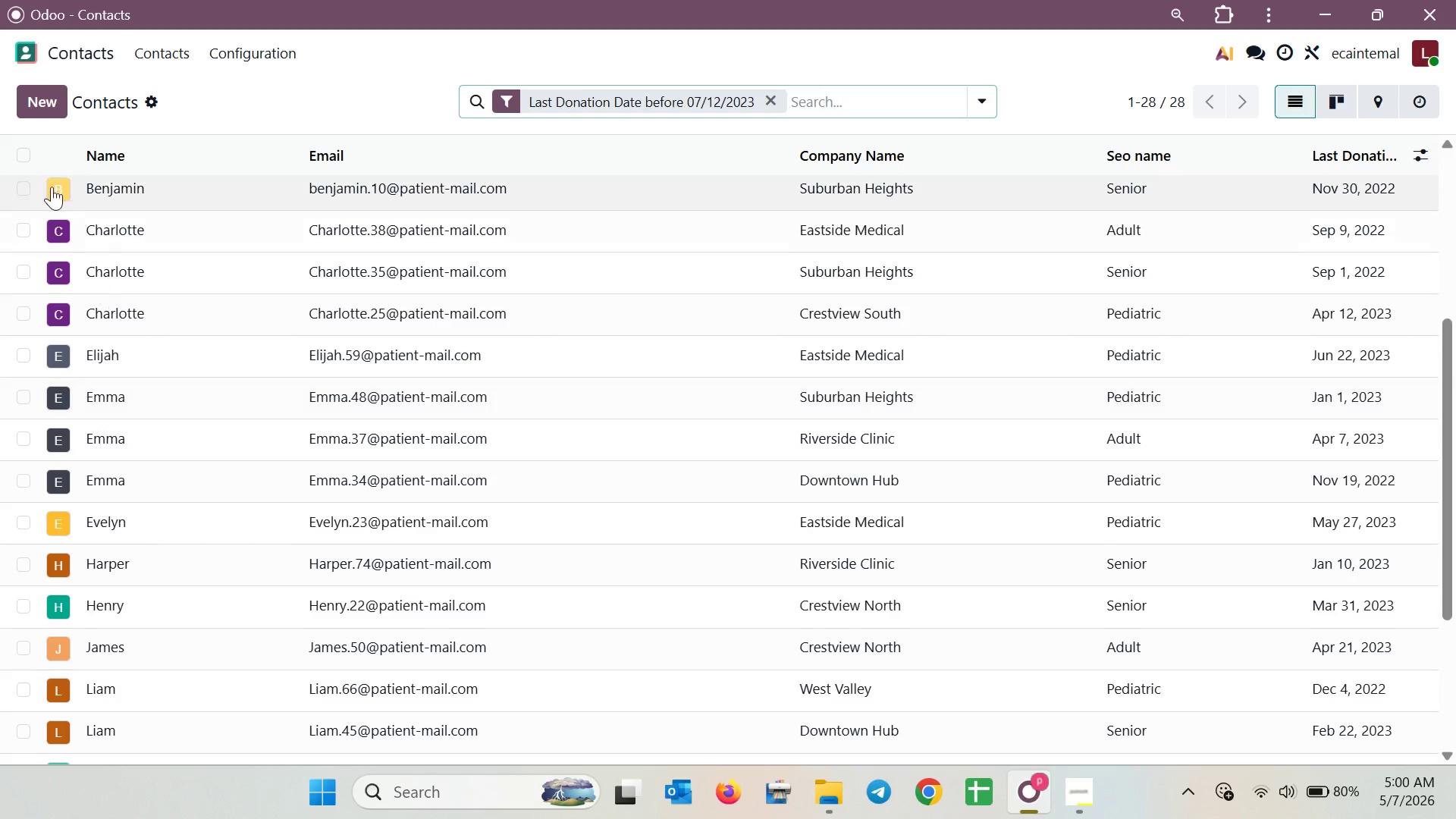 
left_click([24, 156])
 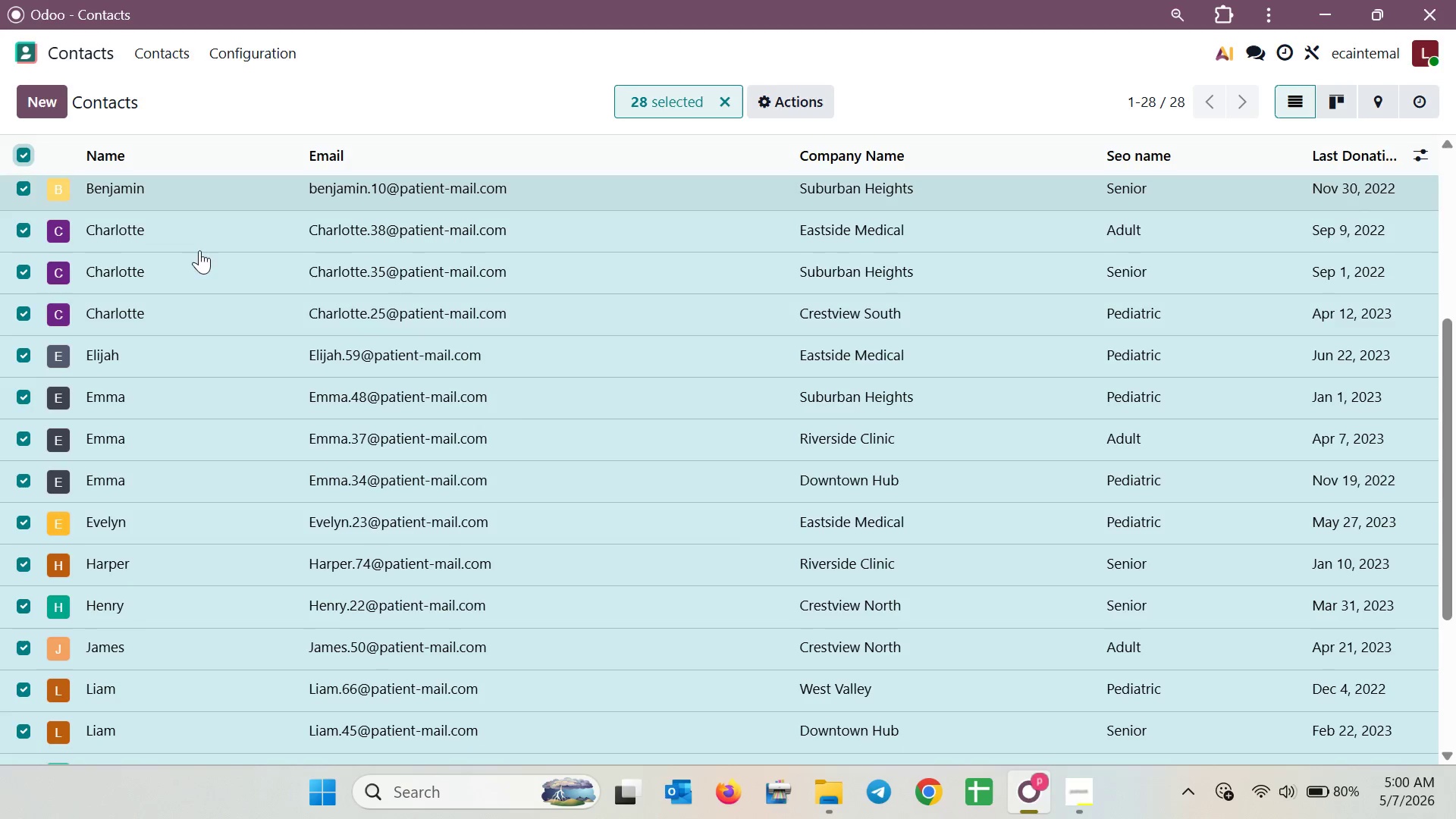 
scroll: coordinate [529, 371], scroll_direction: down, amount: 3.0
 